 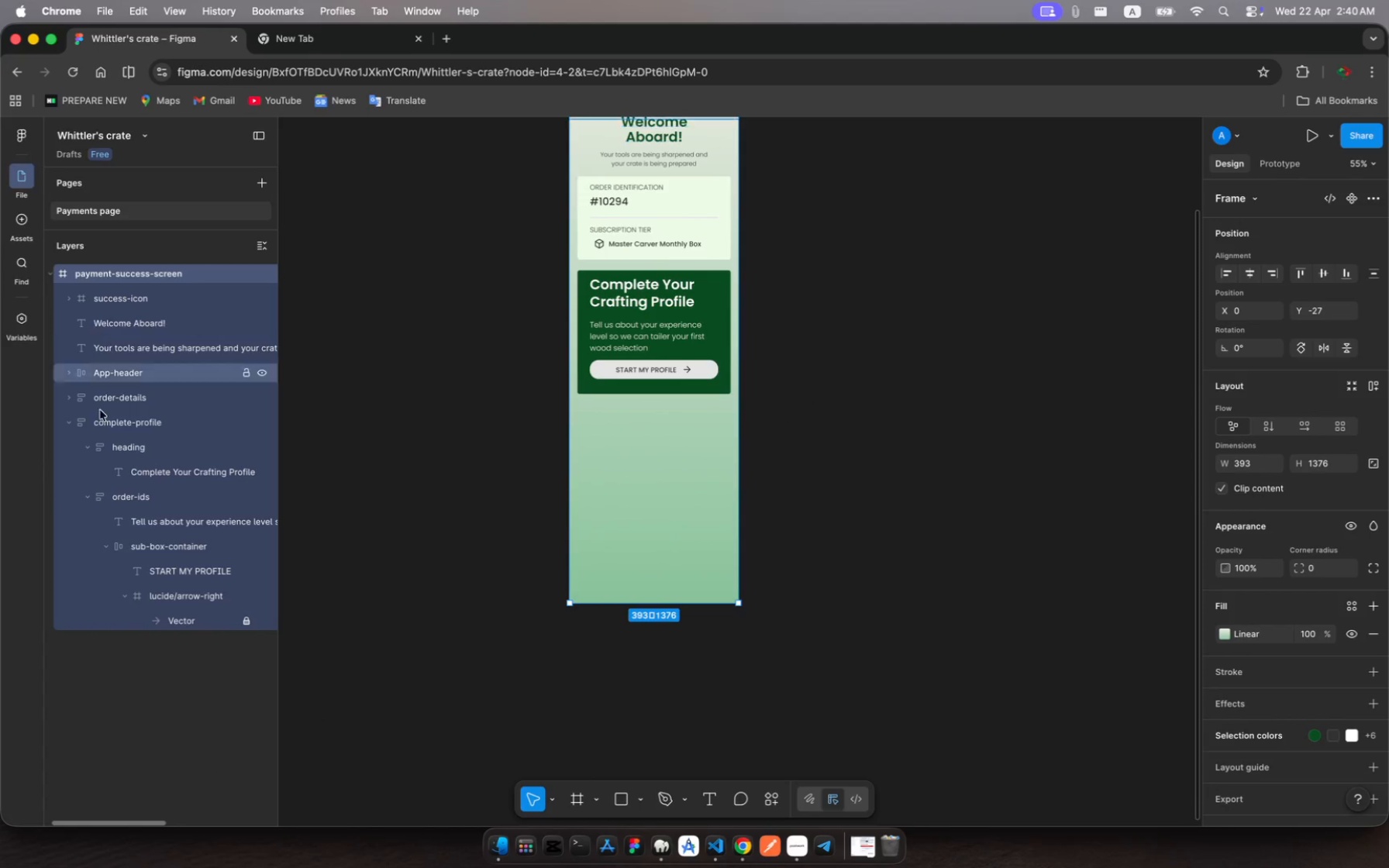 
left_click([101, 425])
 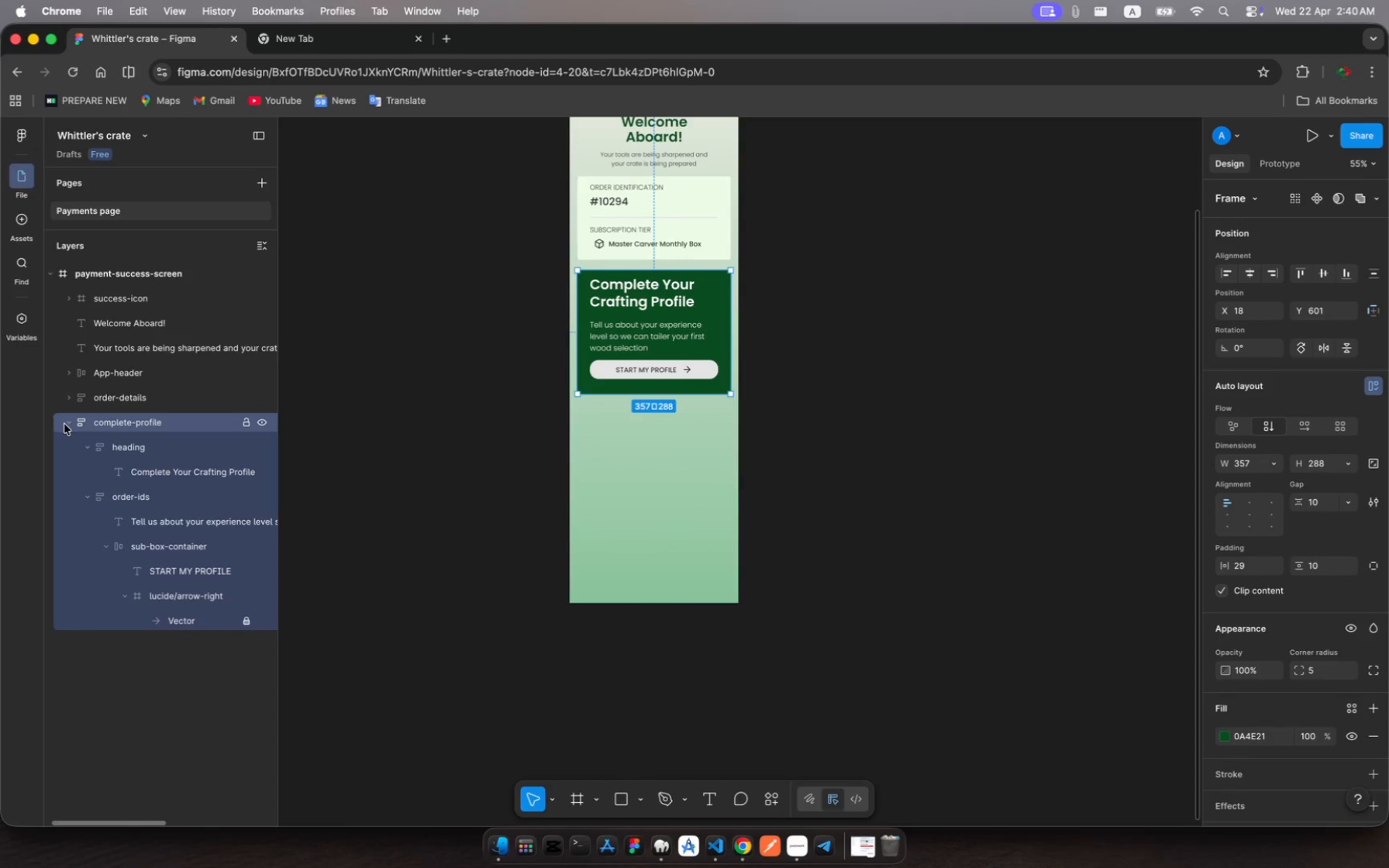 
left_click([69, 426])
 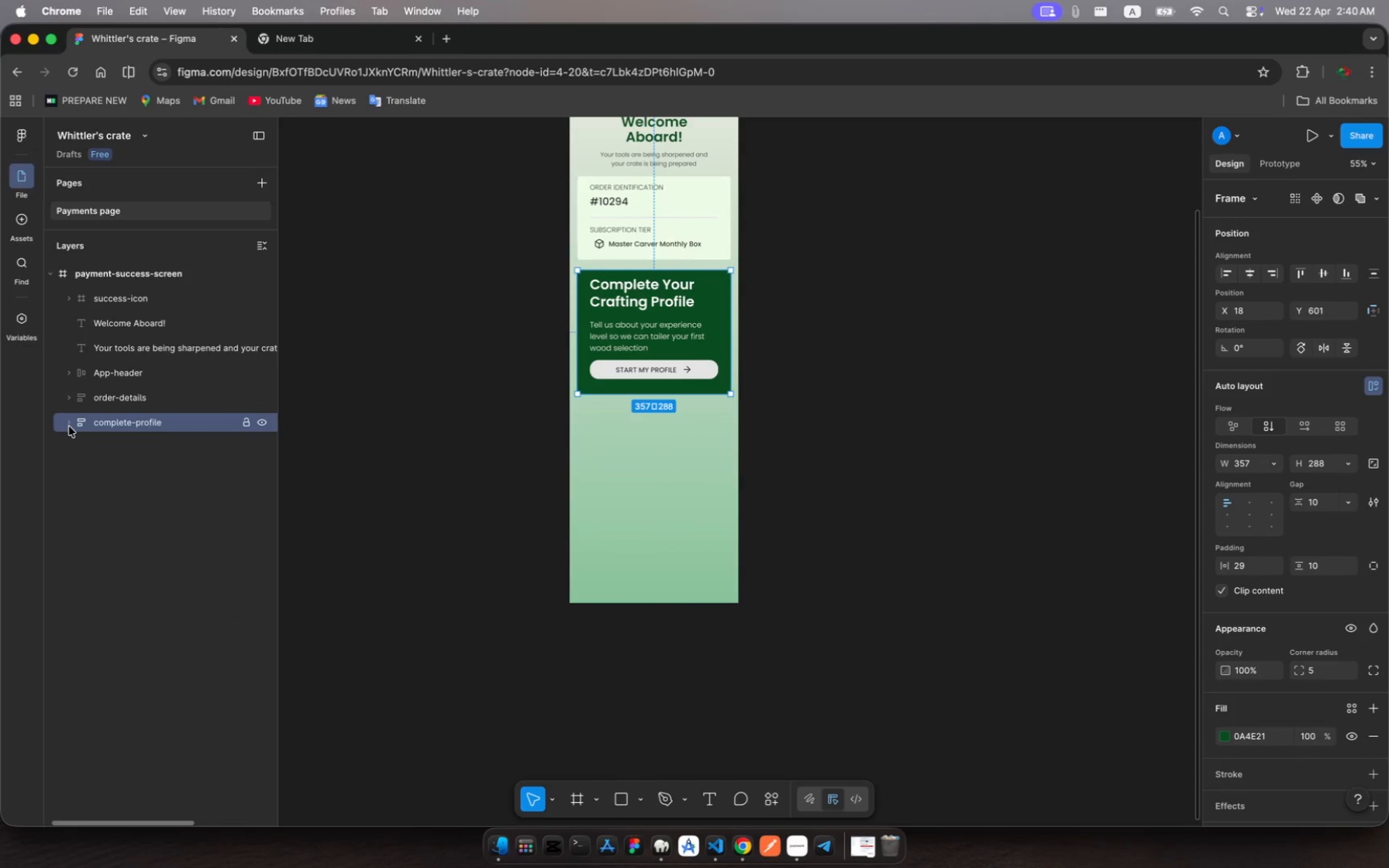 
wait(10.54)
 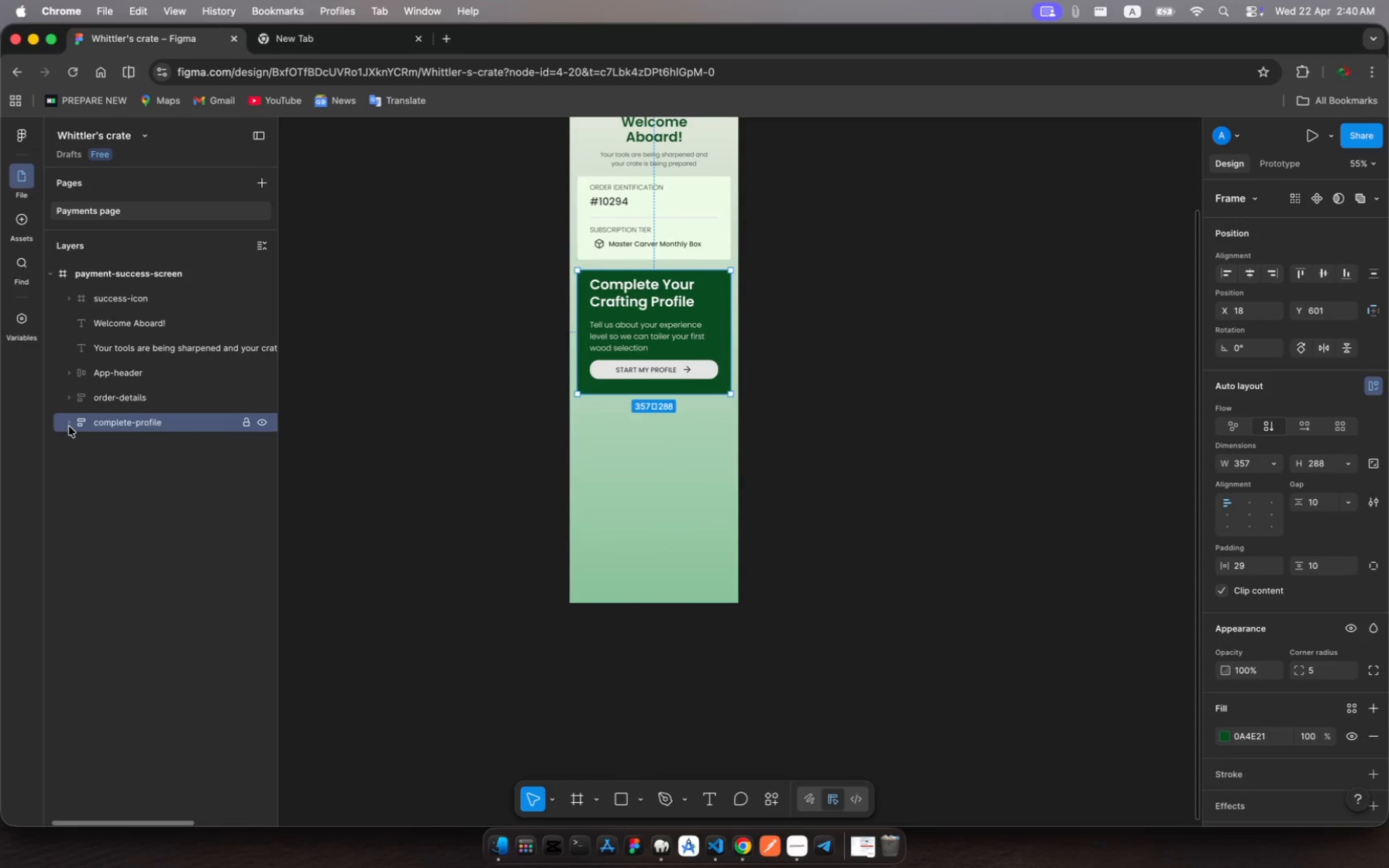 
key(Meta+C)
 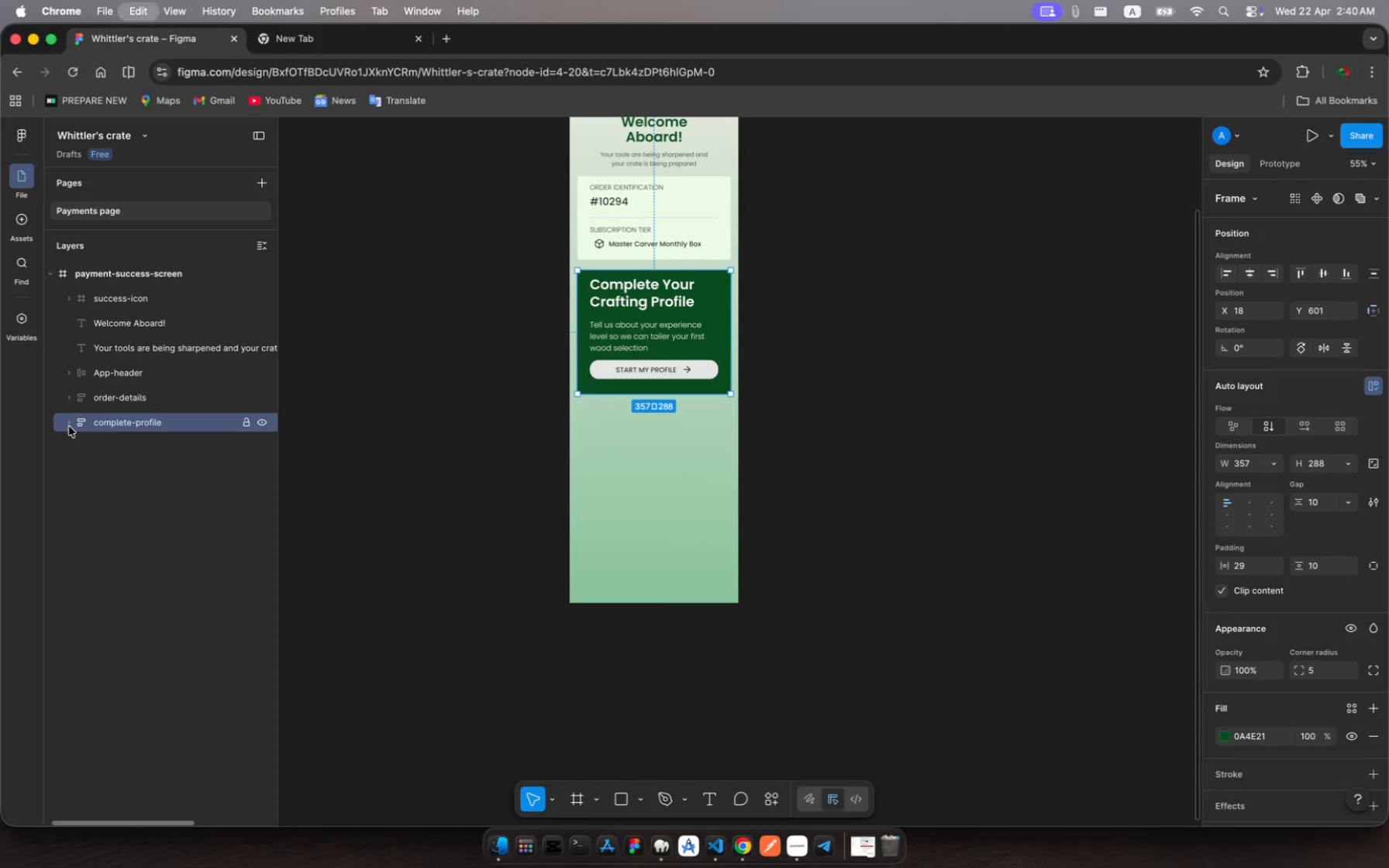 
key(Meta+V)
 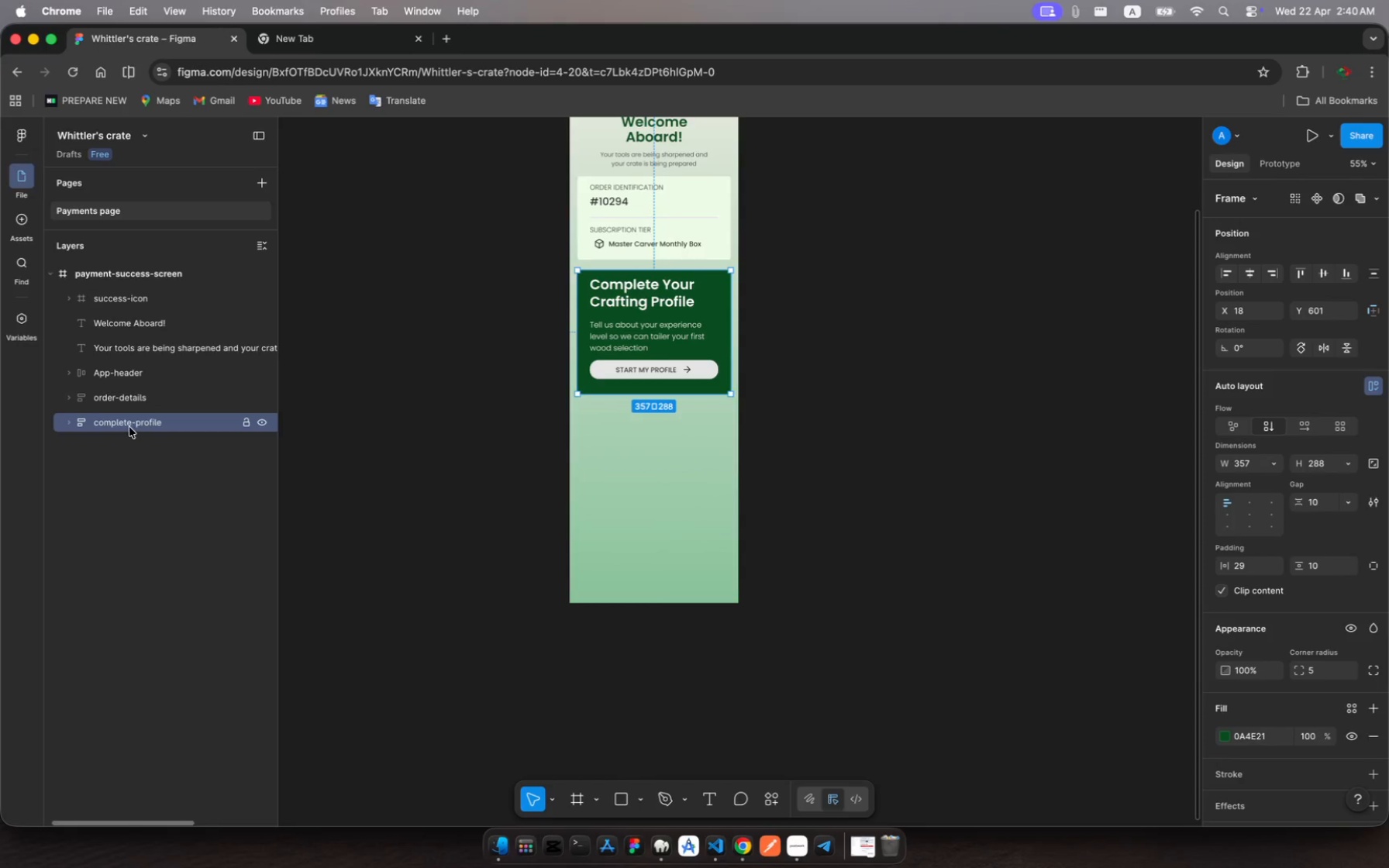 
left_click([133, 425])
 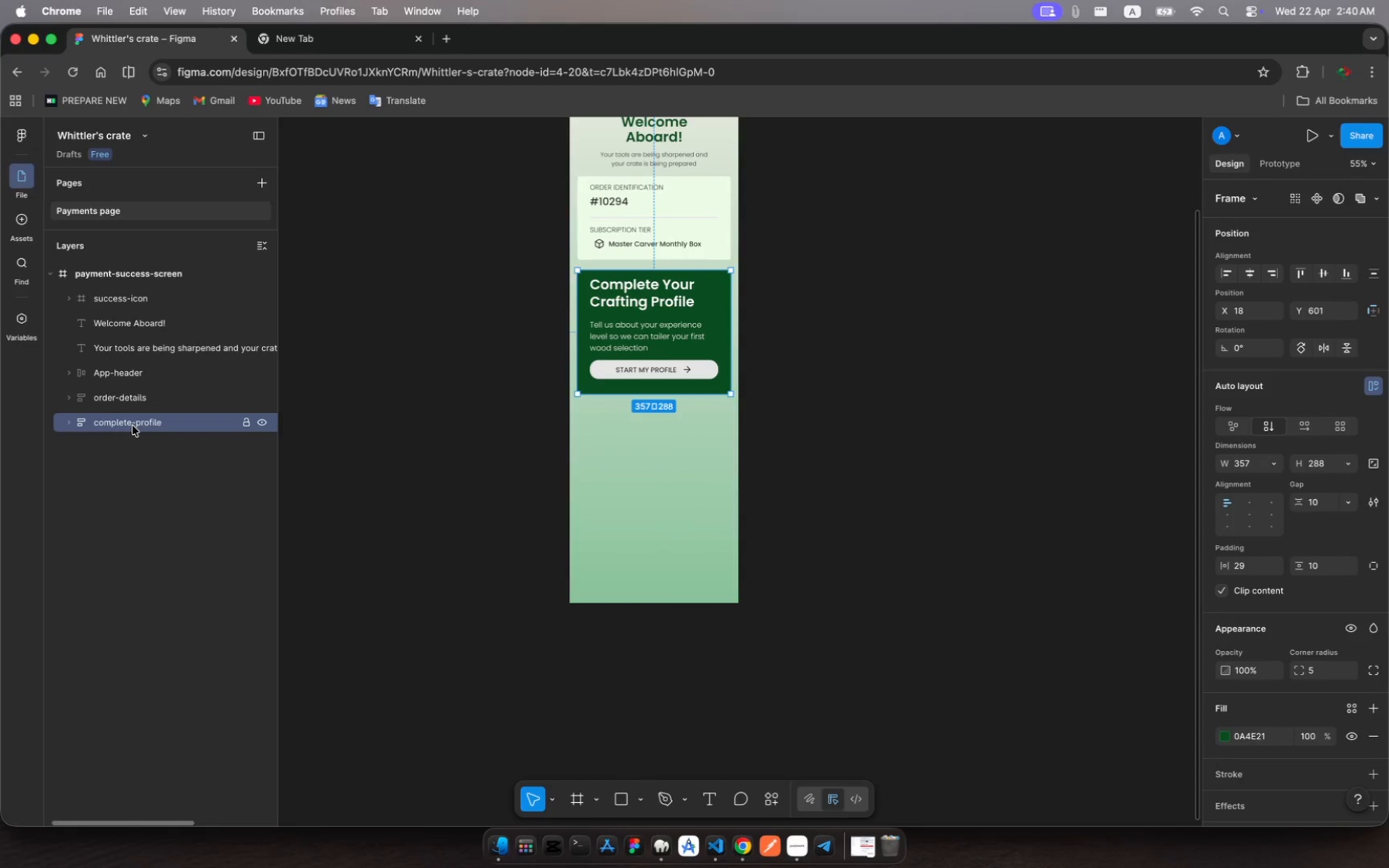 
key(Meta+C)
 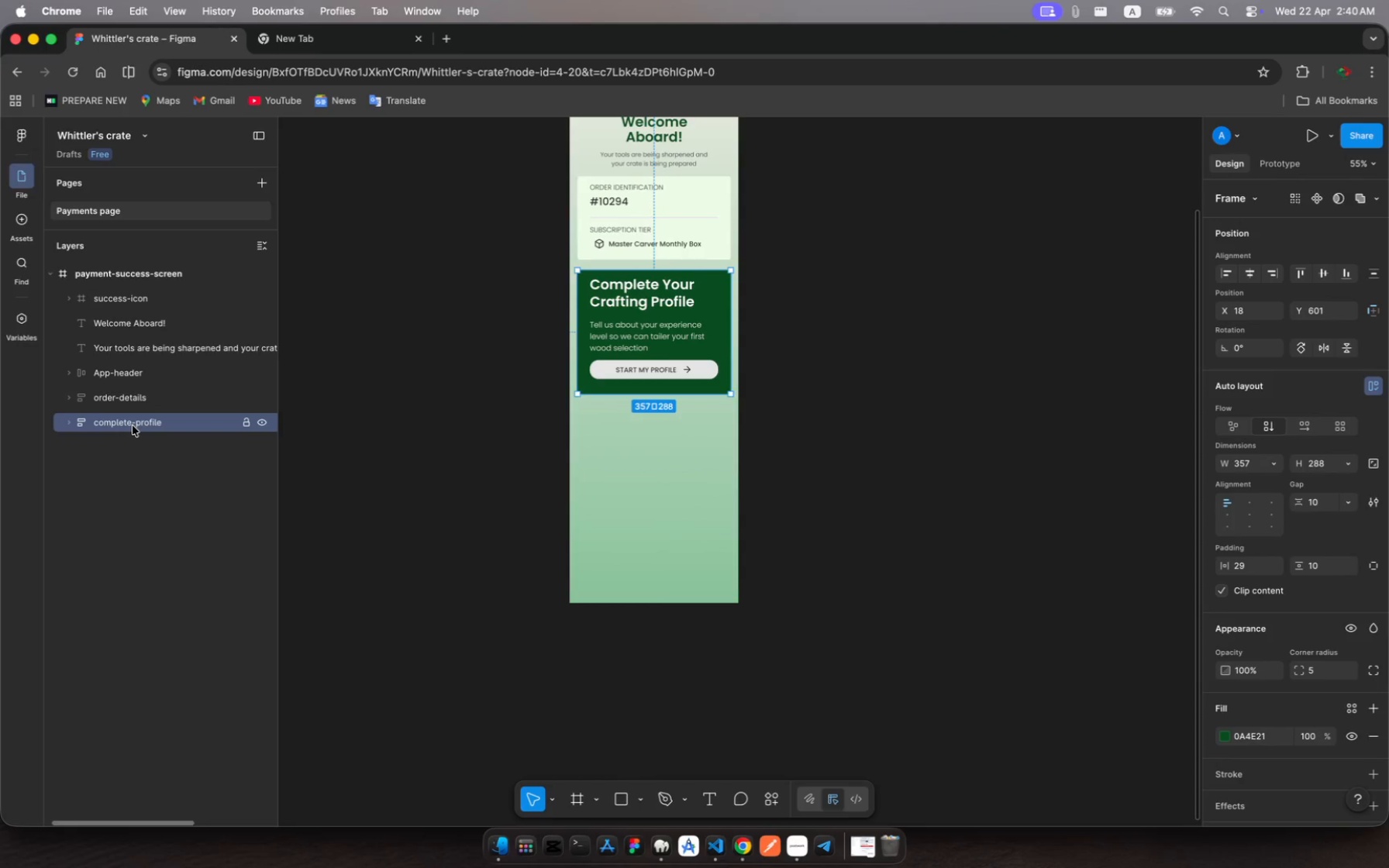 
key(Meta+V)
 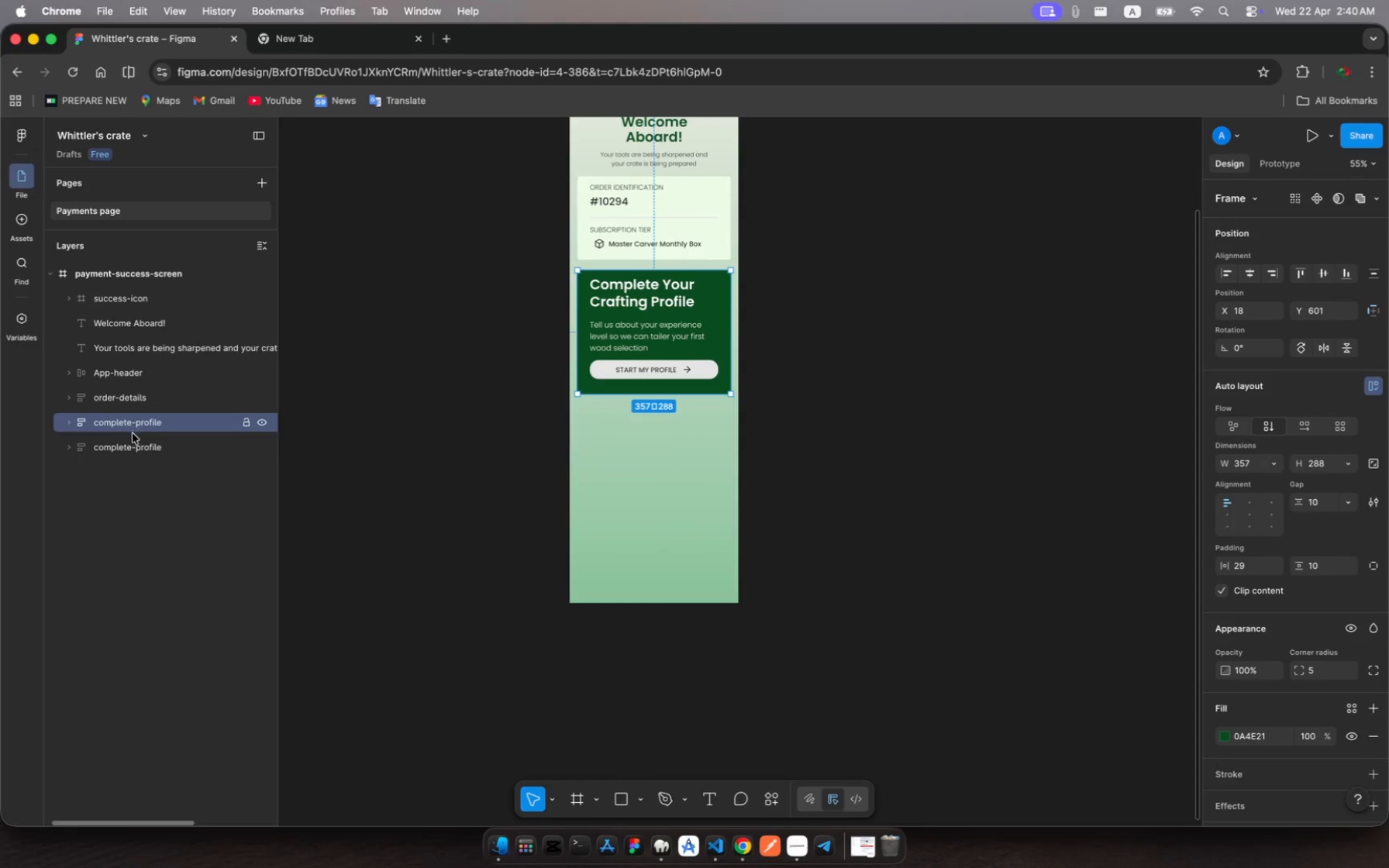 
left_click([139, 450])
 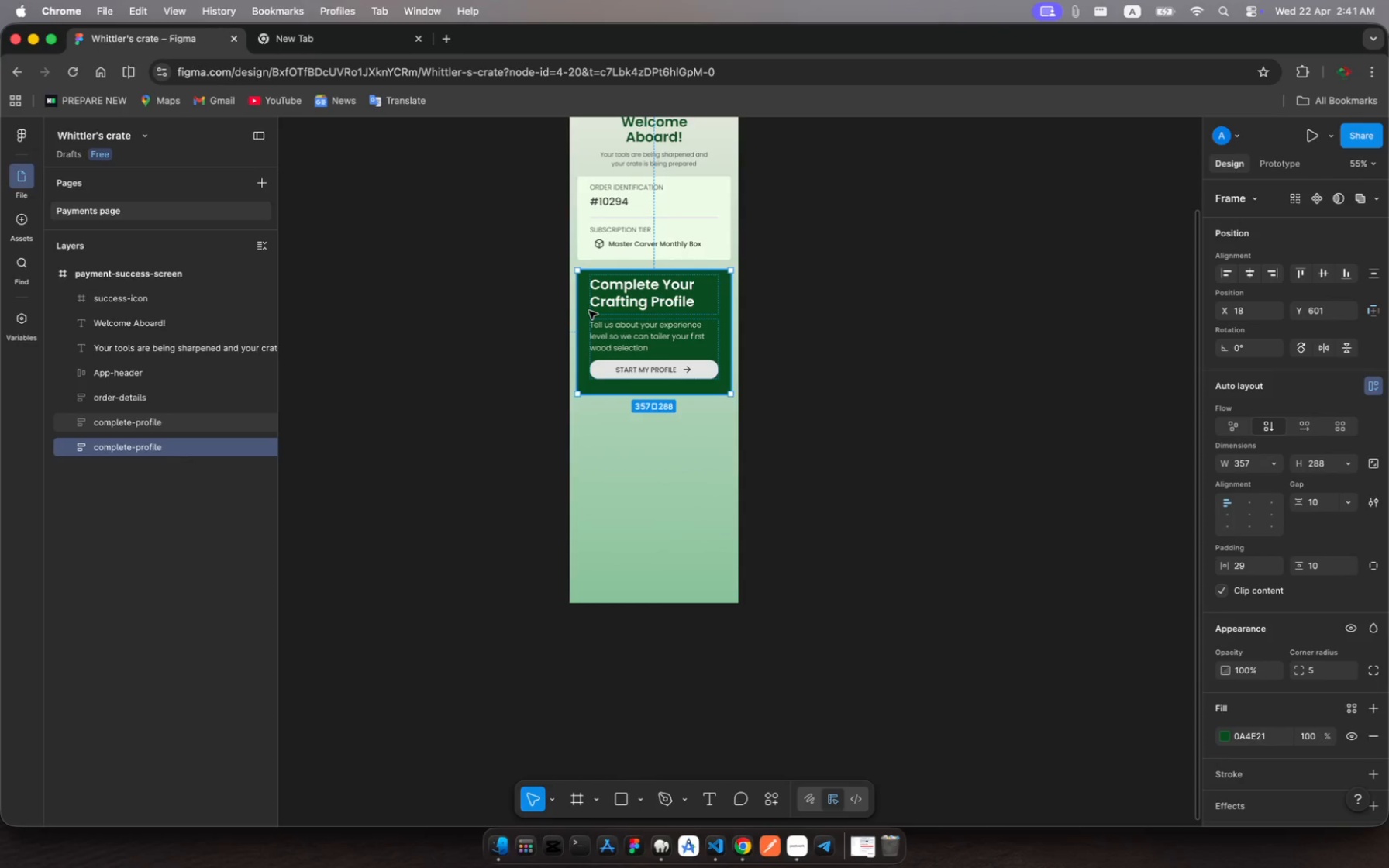 
left_click_drag(start_coordinate=[589, 311], to_coordinate=[591, 447])
 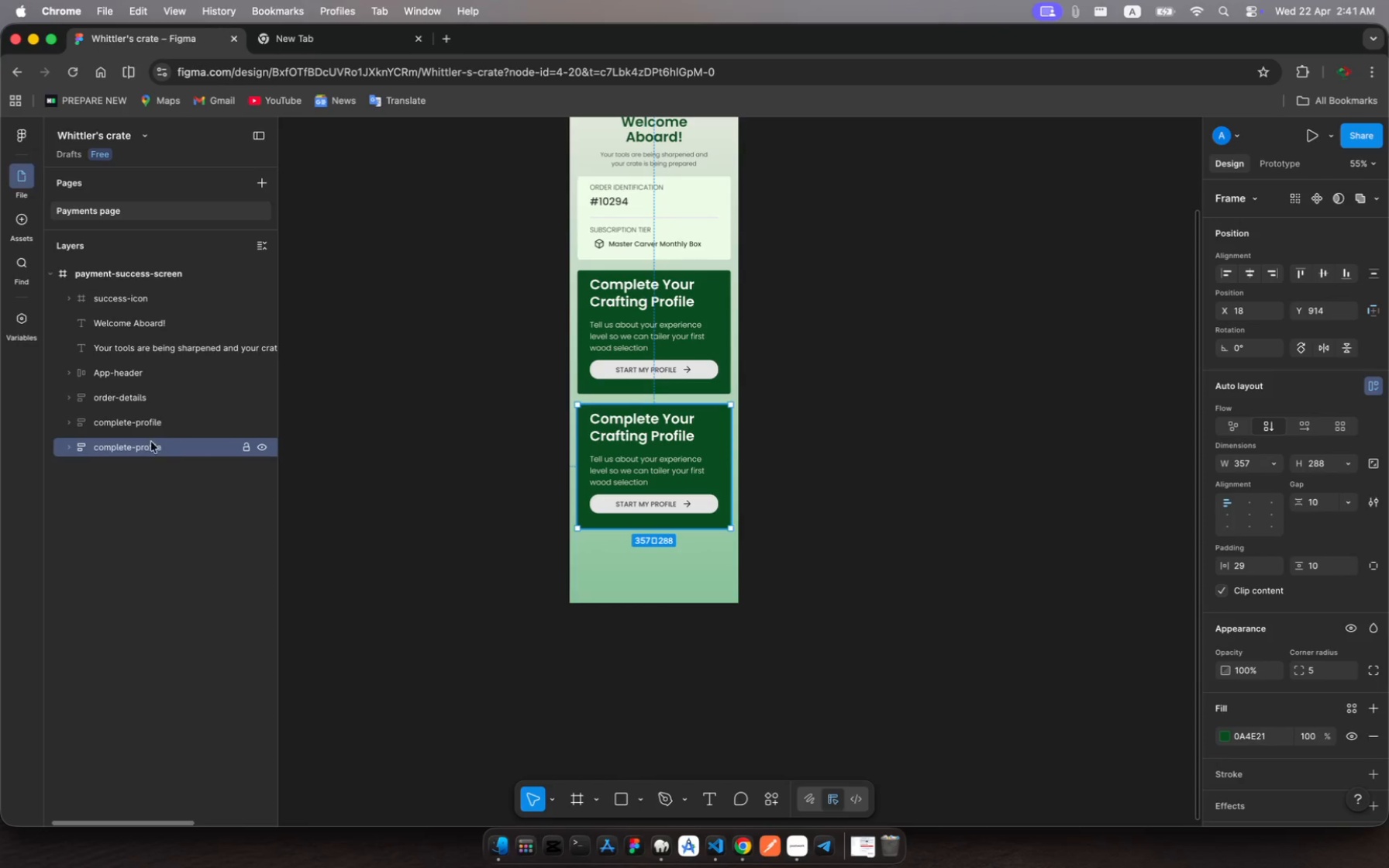 
left_click([133, 447])
 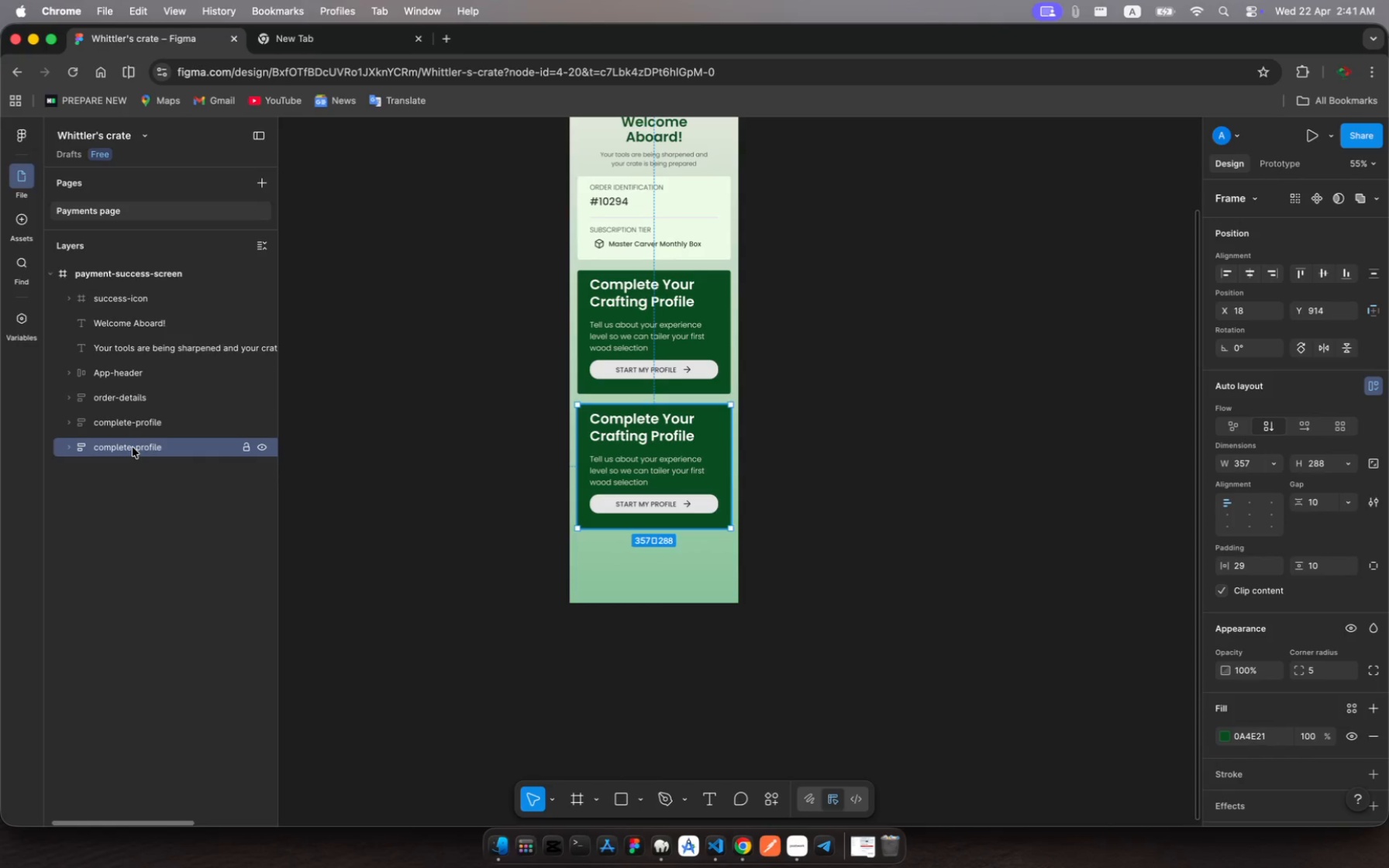 
key(Meta+R)
 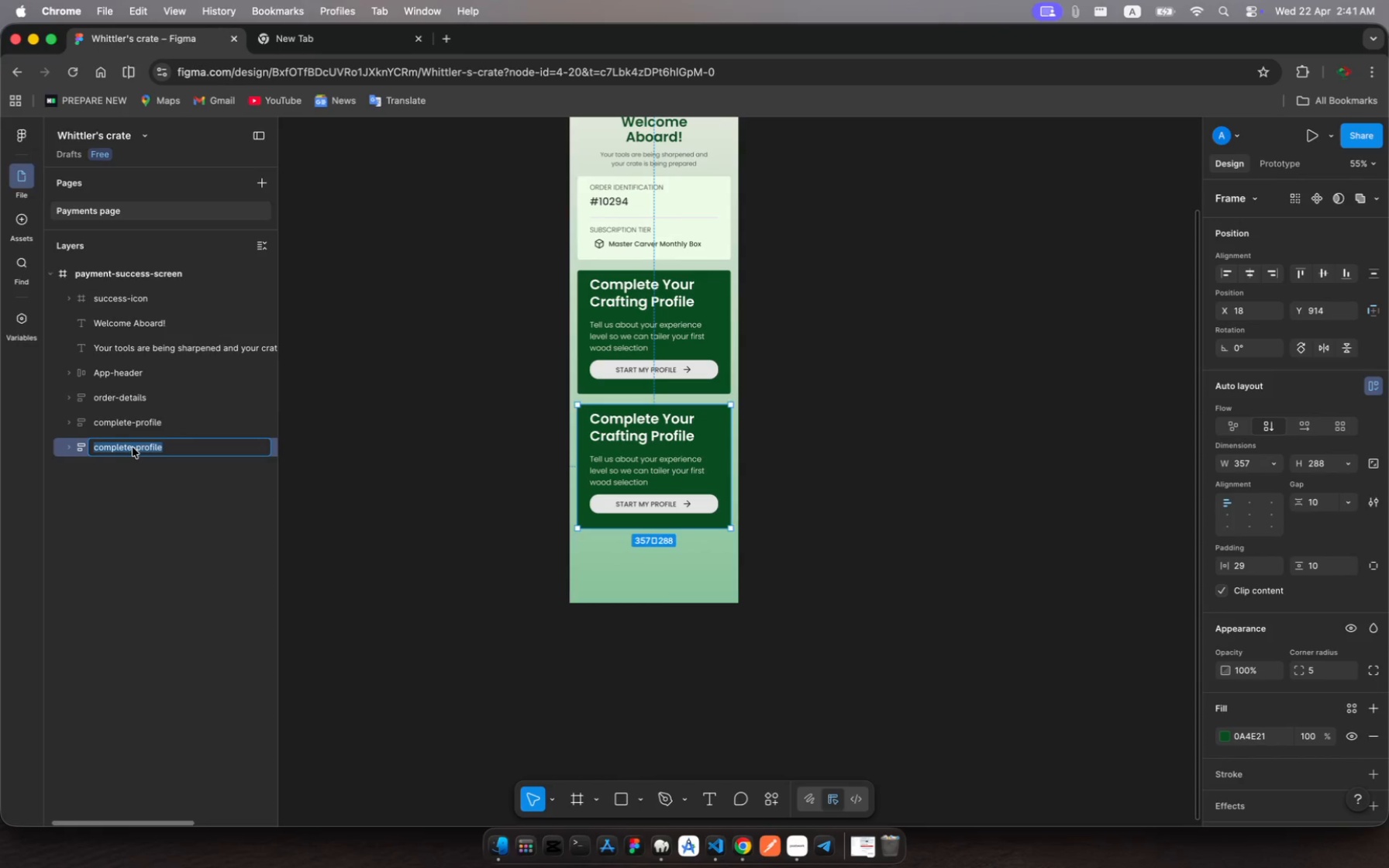 
type(e)
key(Backspace)
type(referal)
 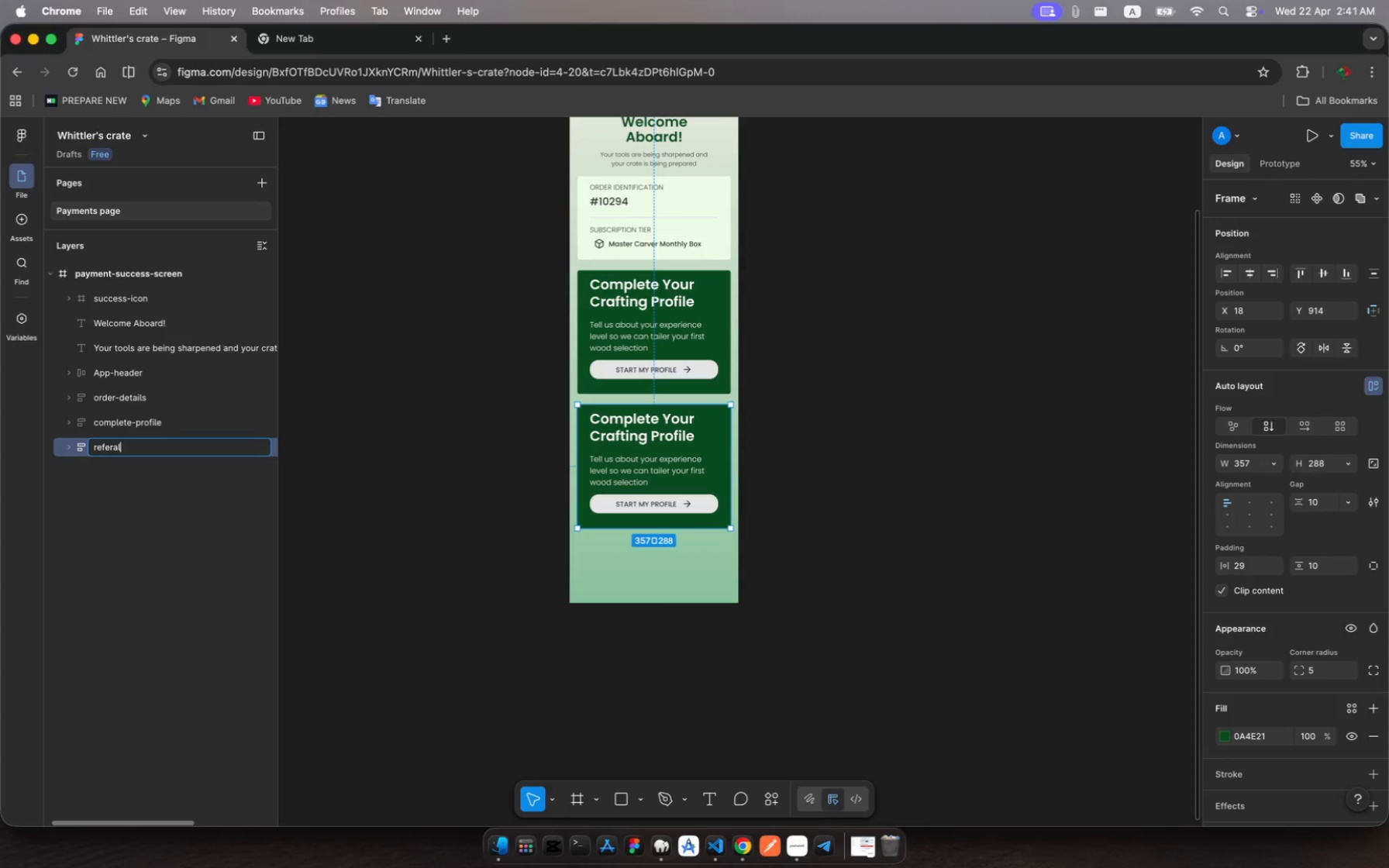 
key(Enter)
 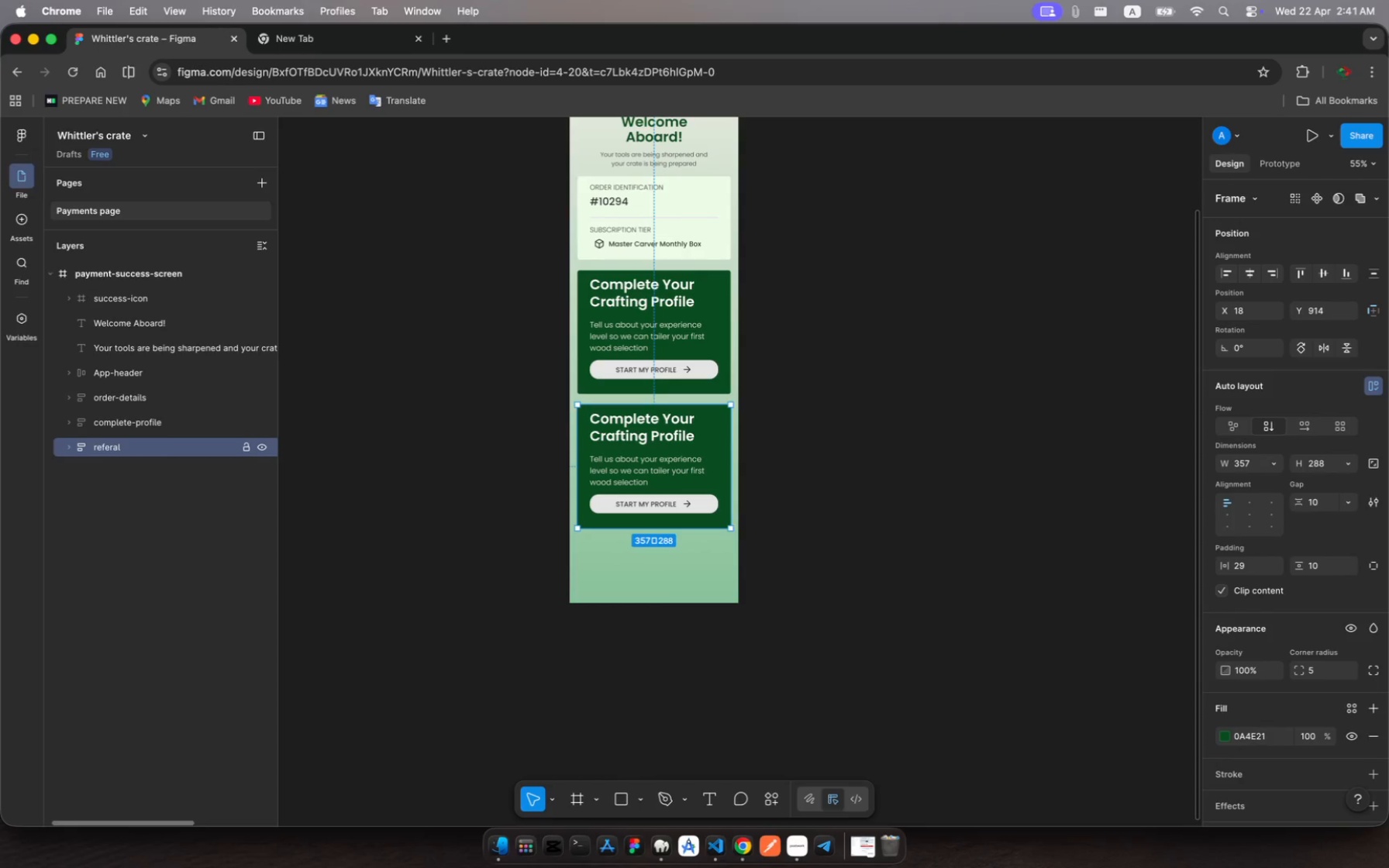 
wait(11.92)
 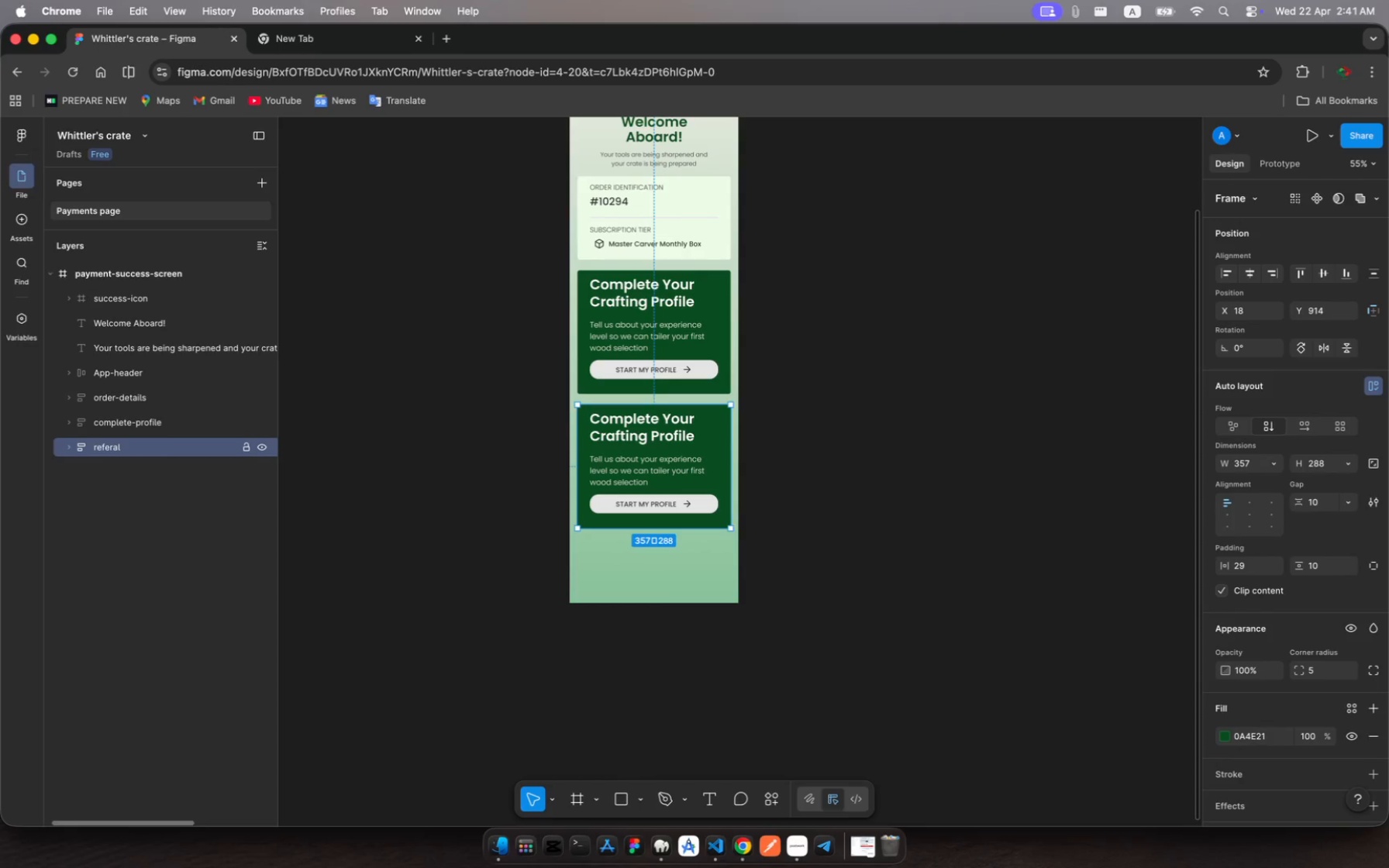 
left_click([651, 434])
 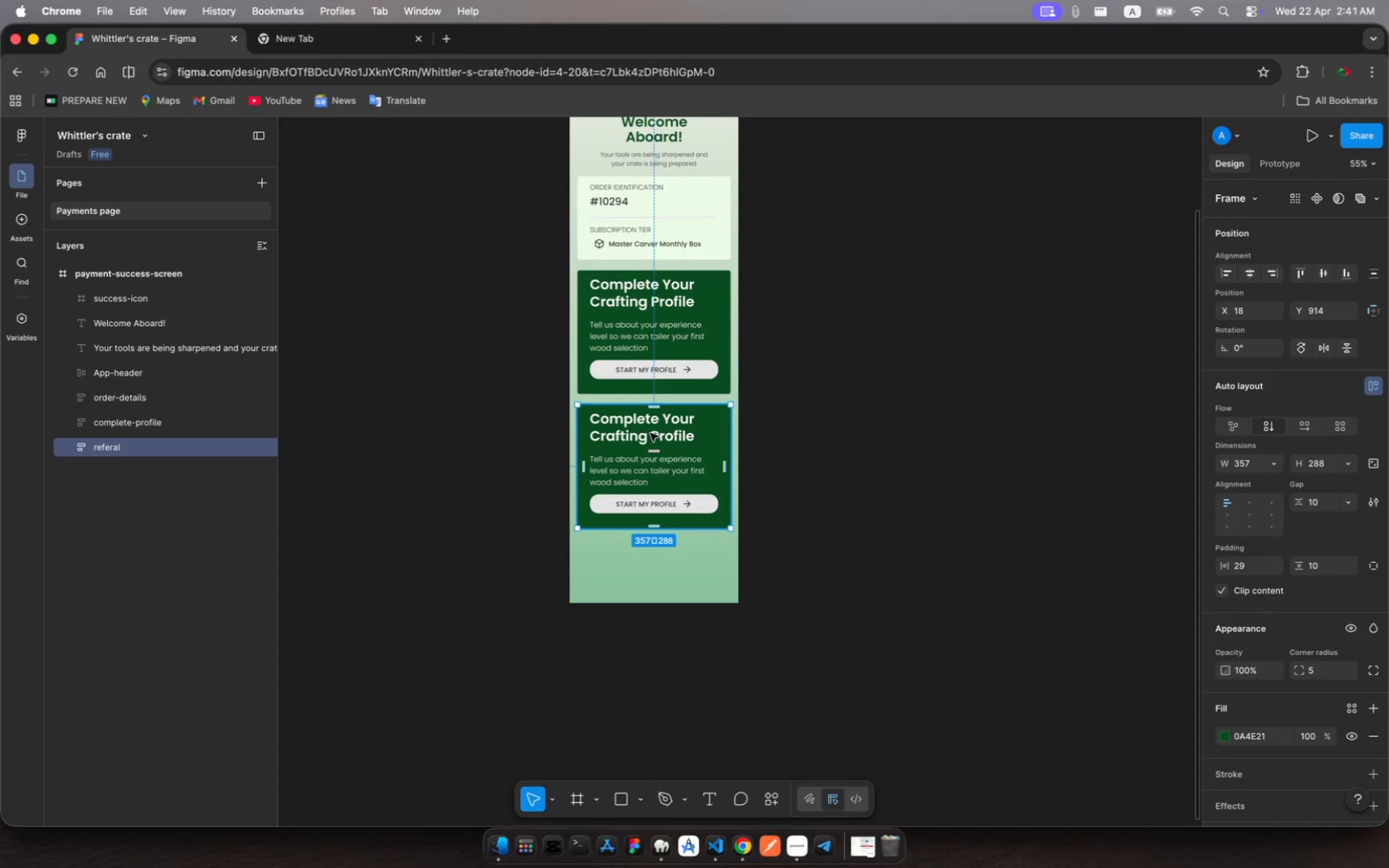 
scroll: coordinate [650, 432], scroll_direction: up, amount: 8.0
 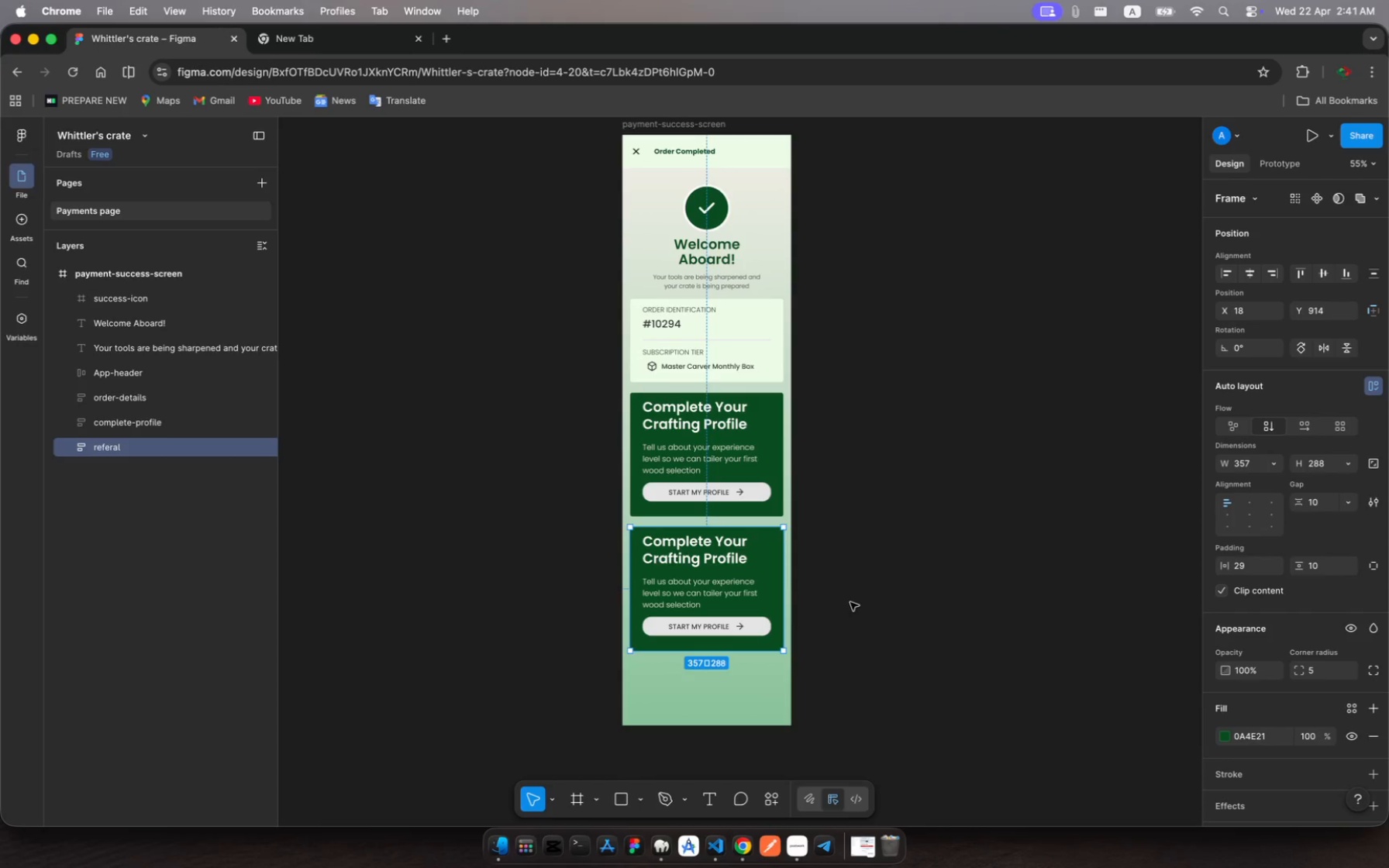 
wait(6.13)
 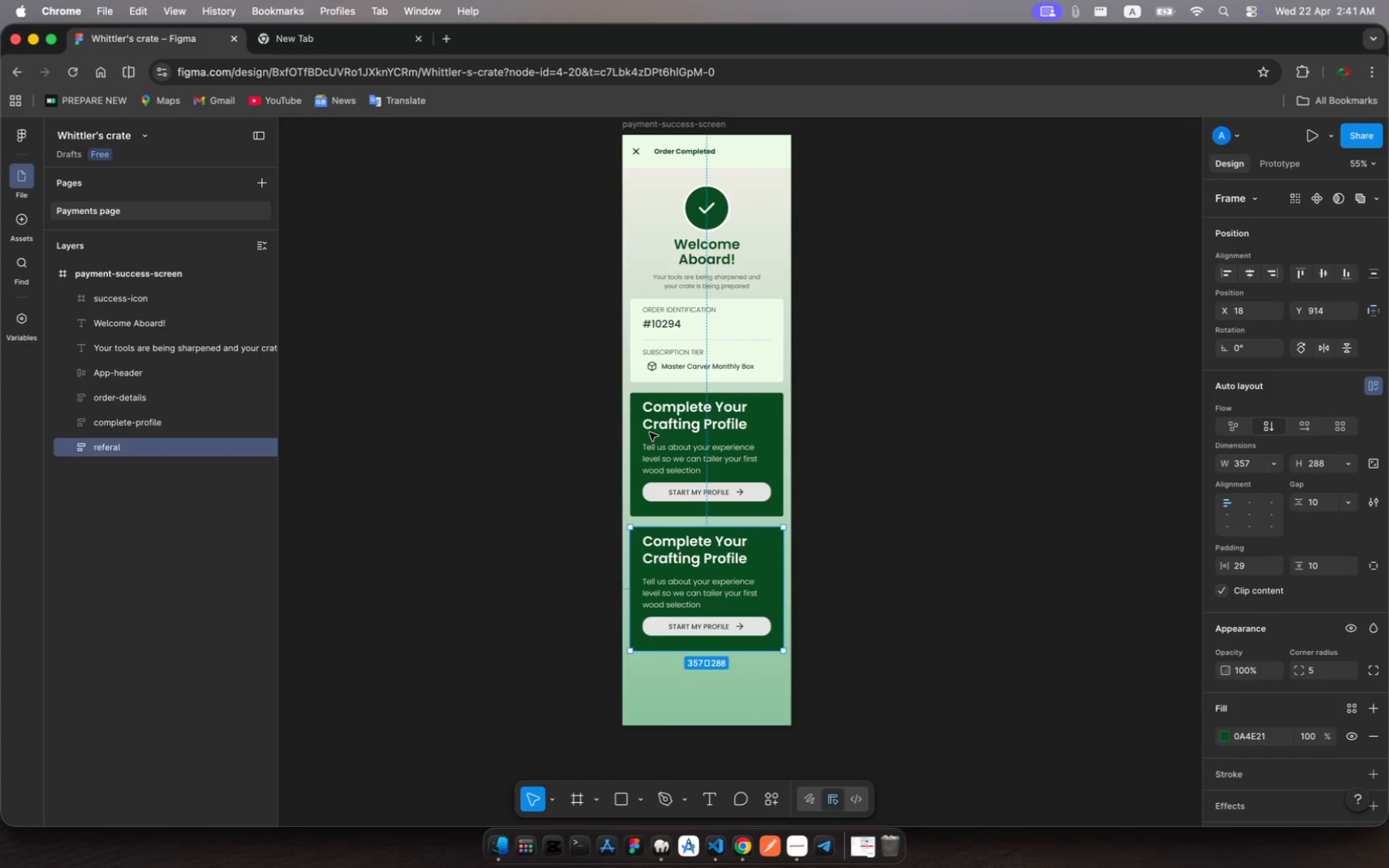 
left_click([1227, 728])
 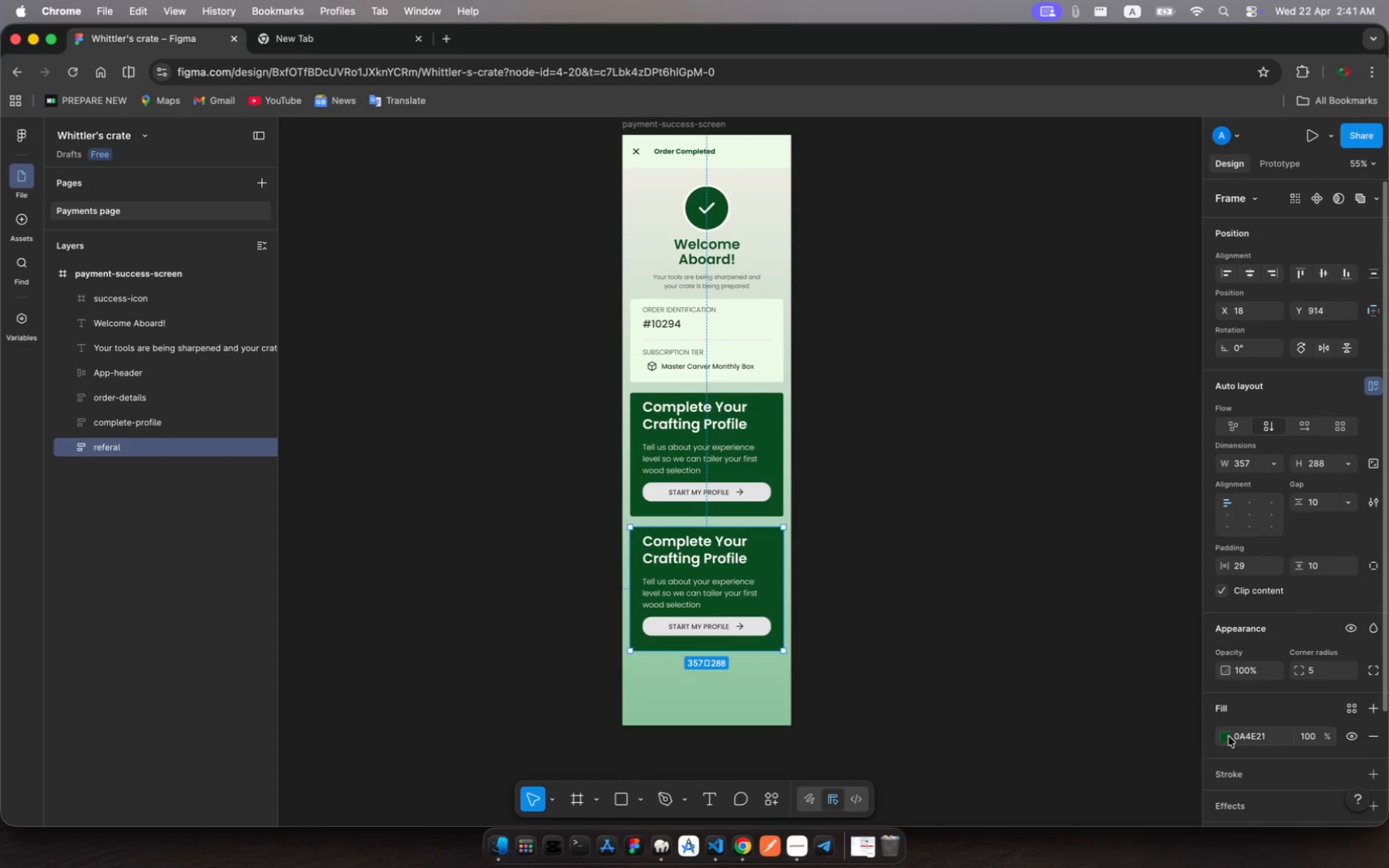 
left_click([1229, 738])
 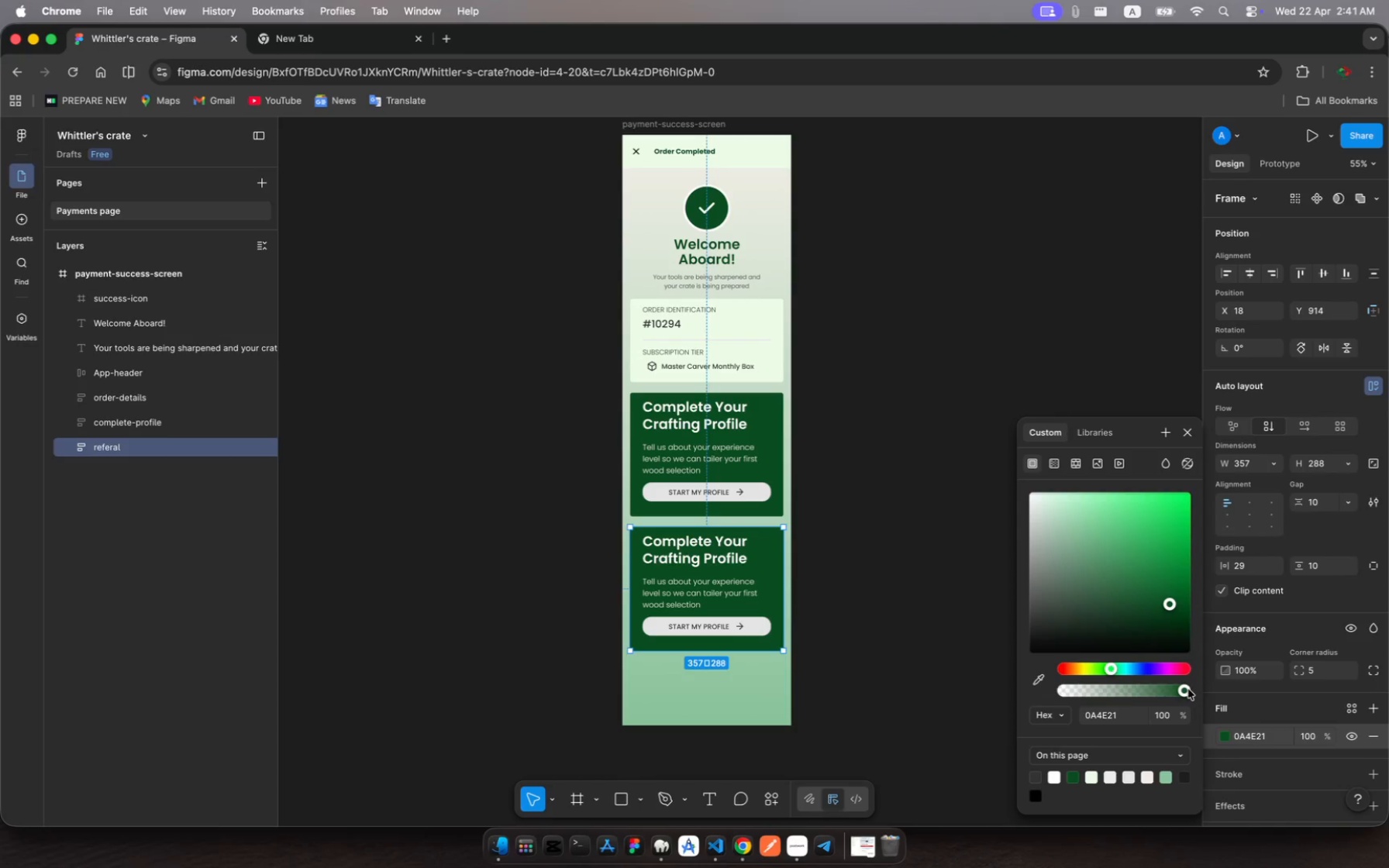 
wait(5.93)
 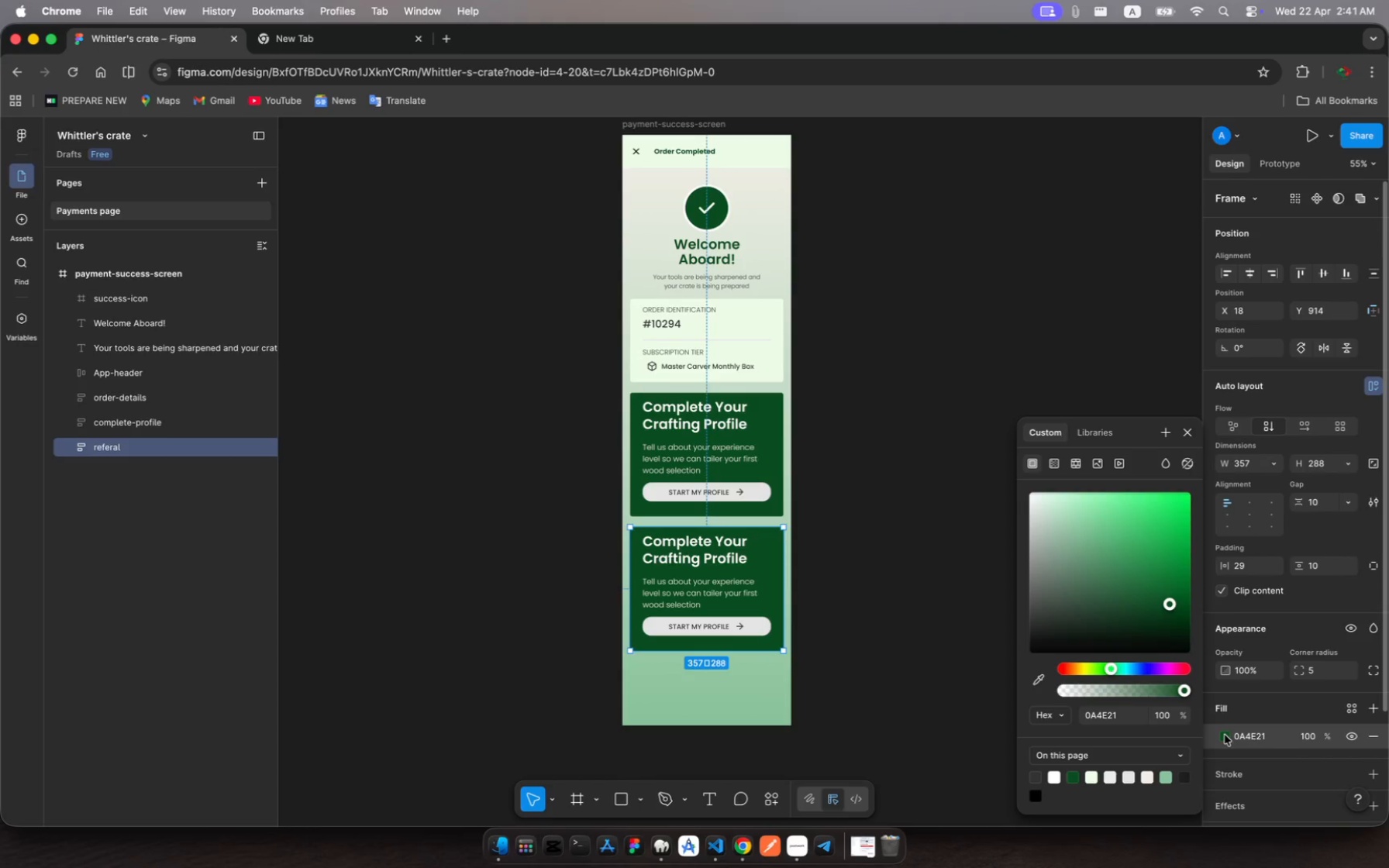 
left_click([1115, 779])
 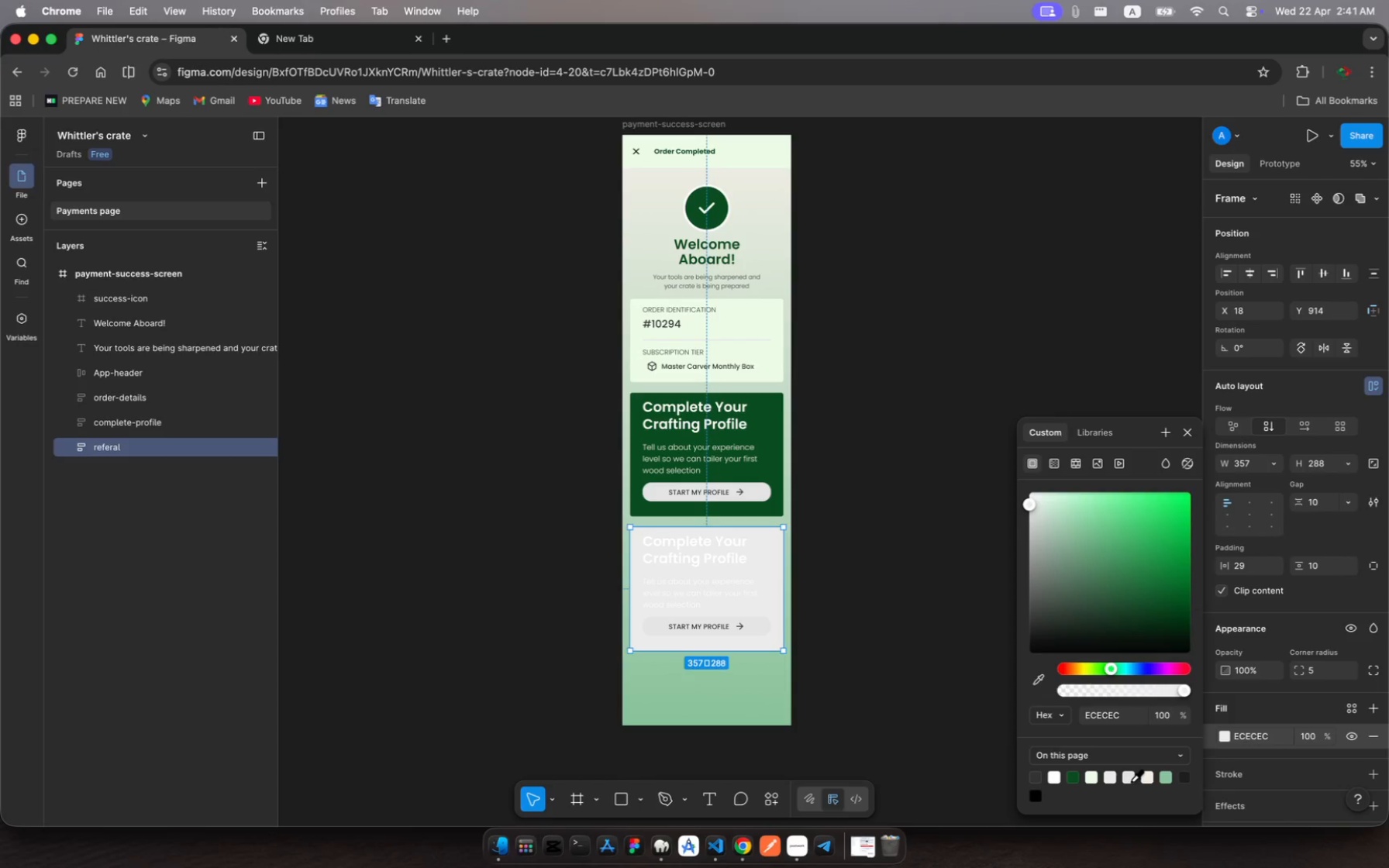 
left_click([1132, 779])
 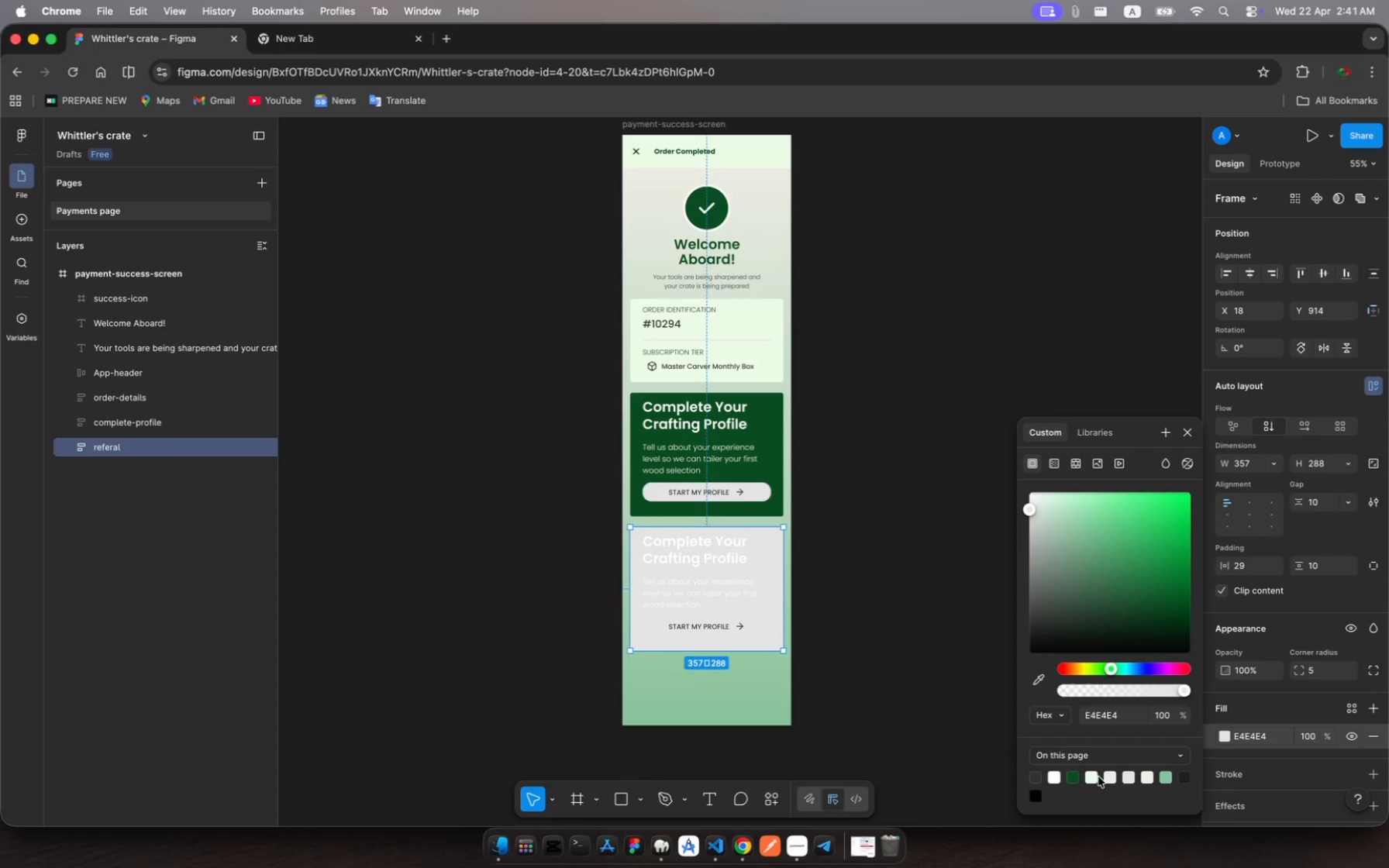 
left_click([1094, 777])
 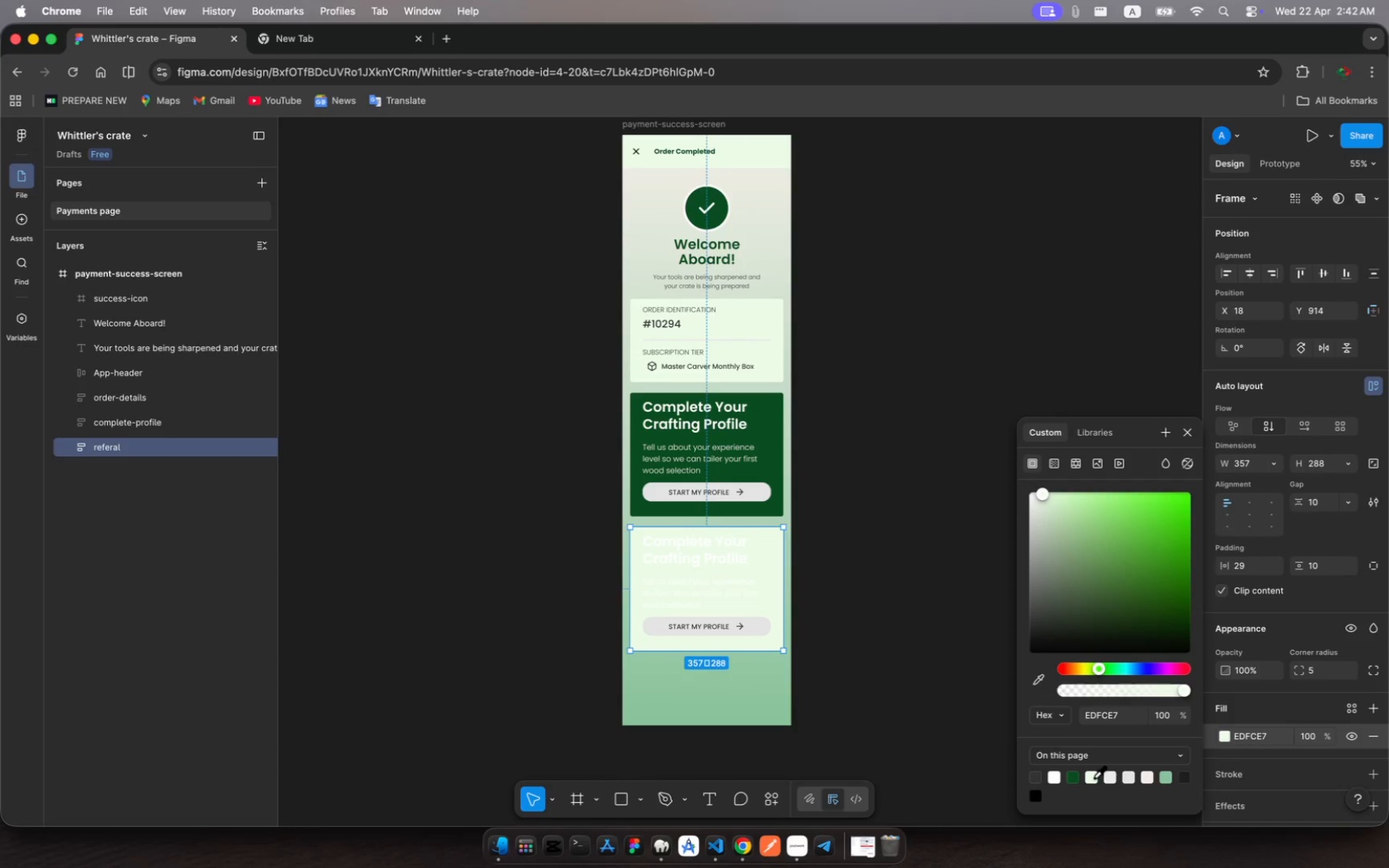 
wait(9.26)
 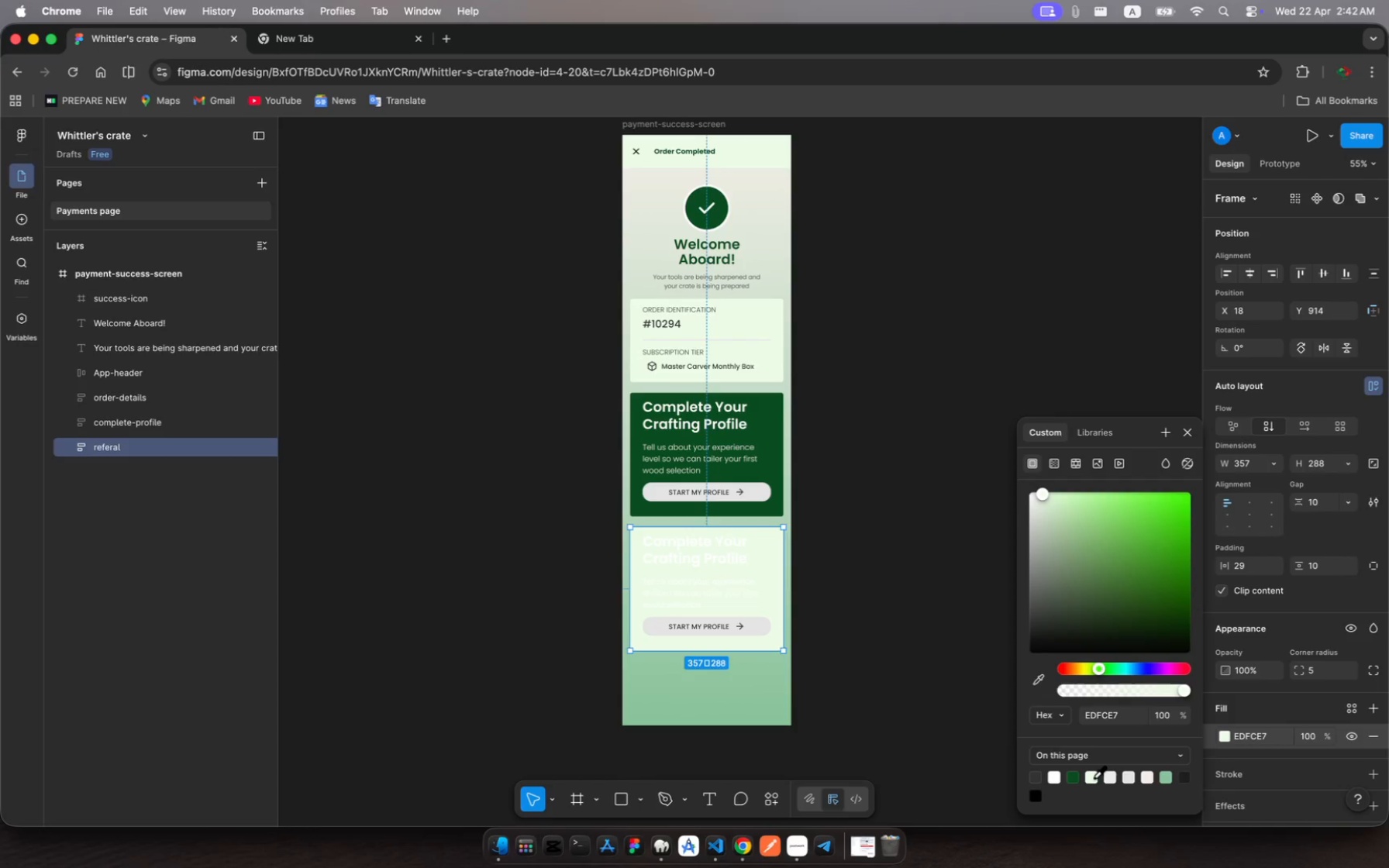 
left_click([1056, 777])
 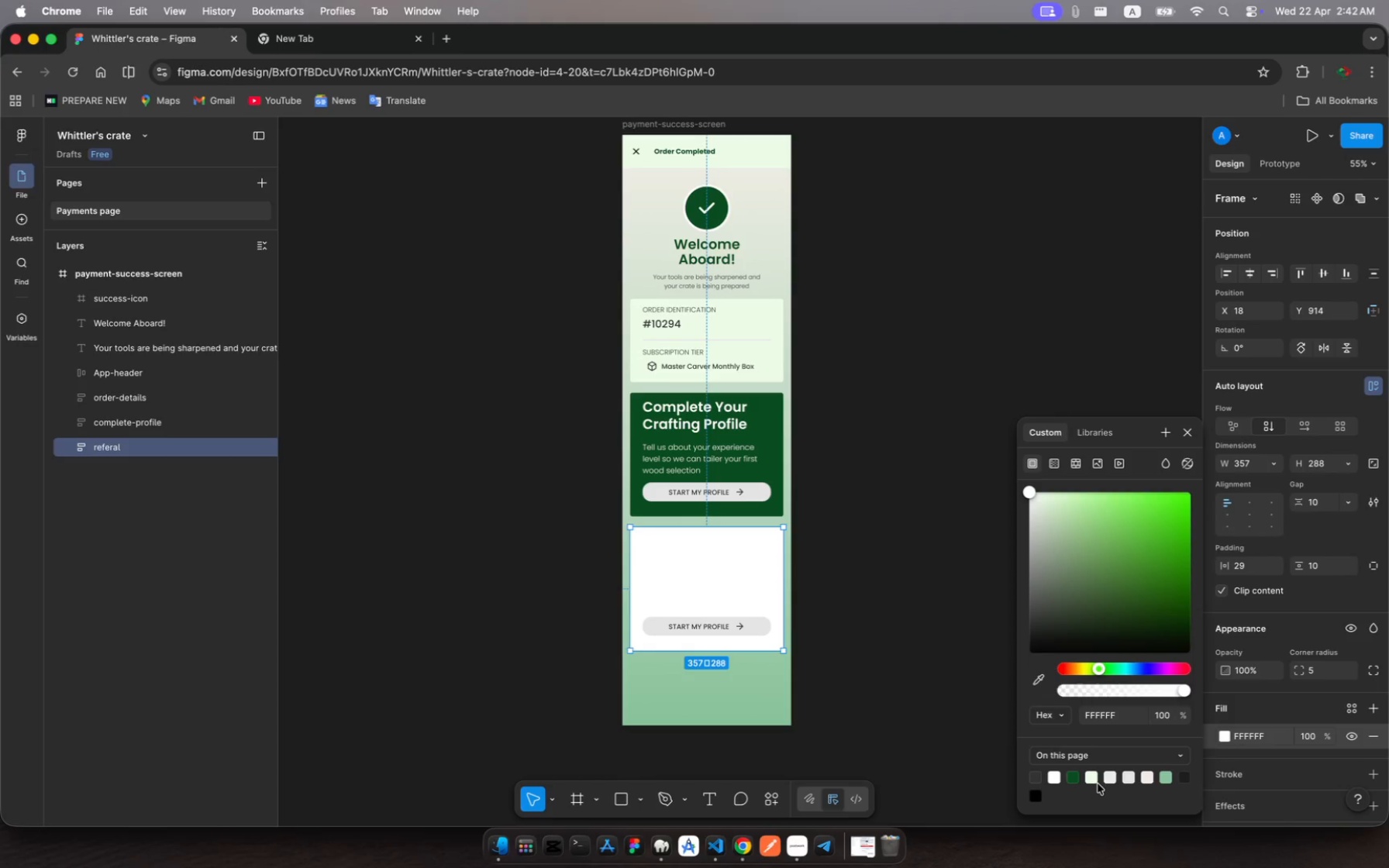 
left_click([1093, 777])
 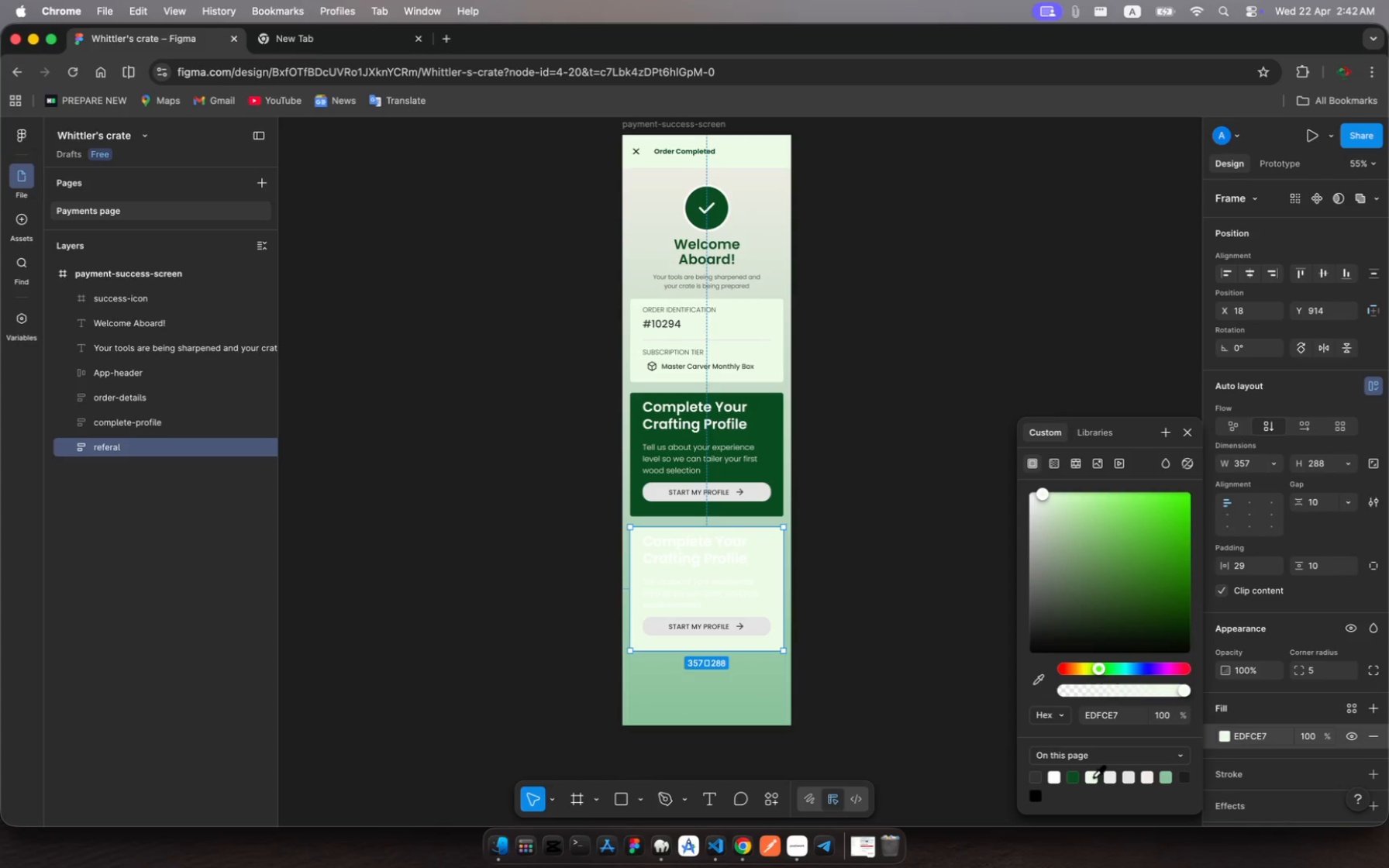 
wait(11.19)
 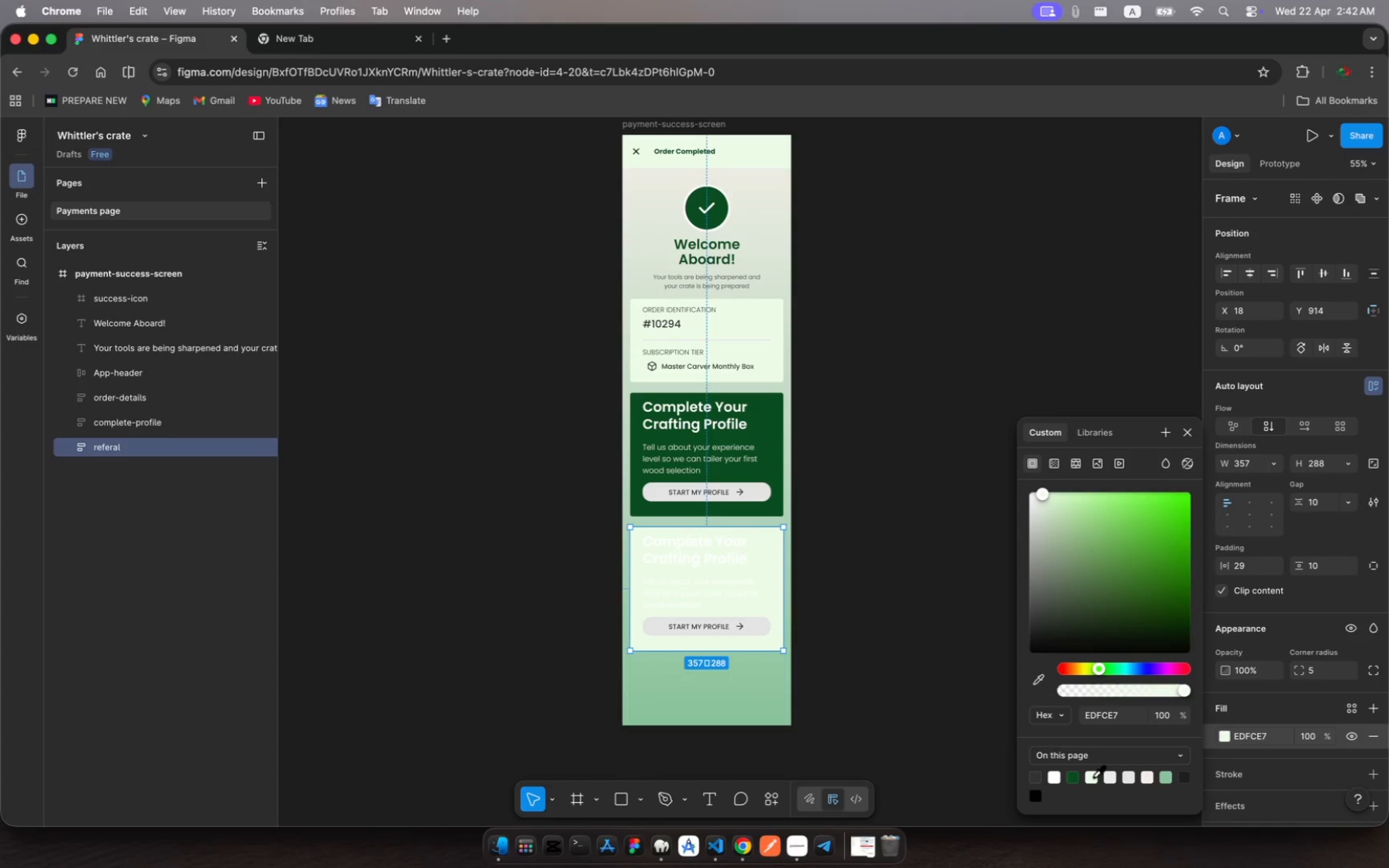 
left_click([65, 445])
 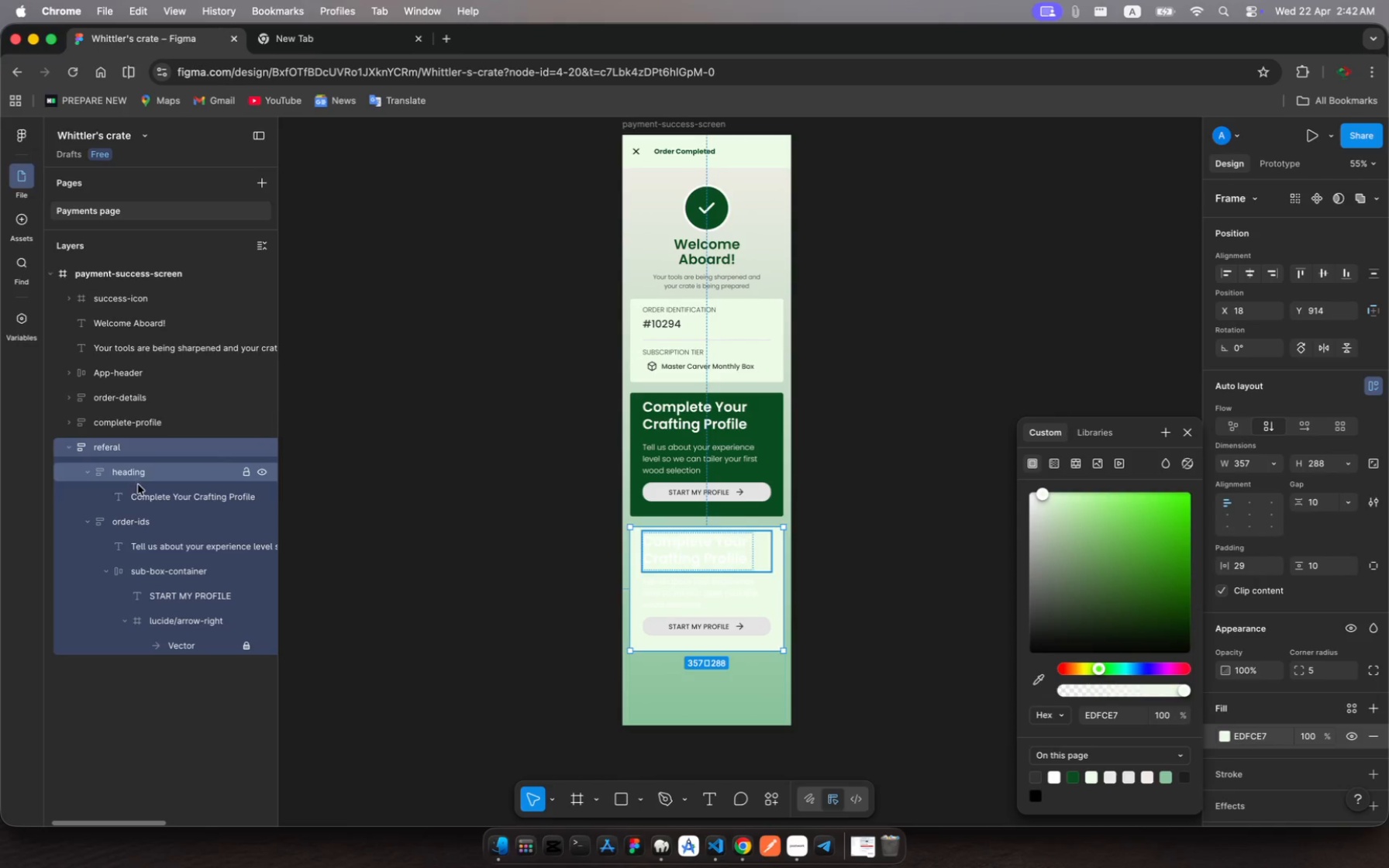 
left_click([148, 493])
 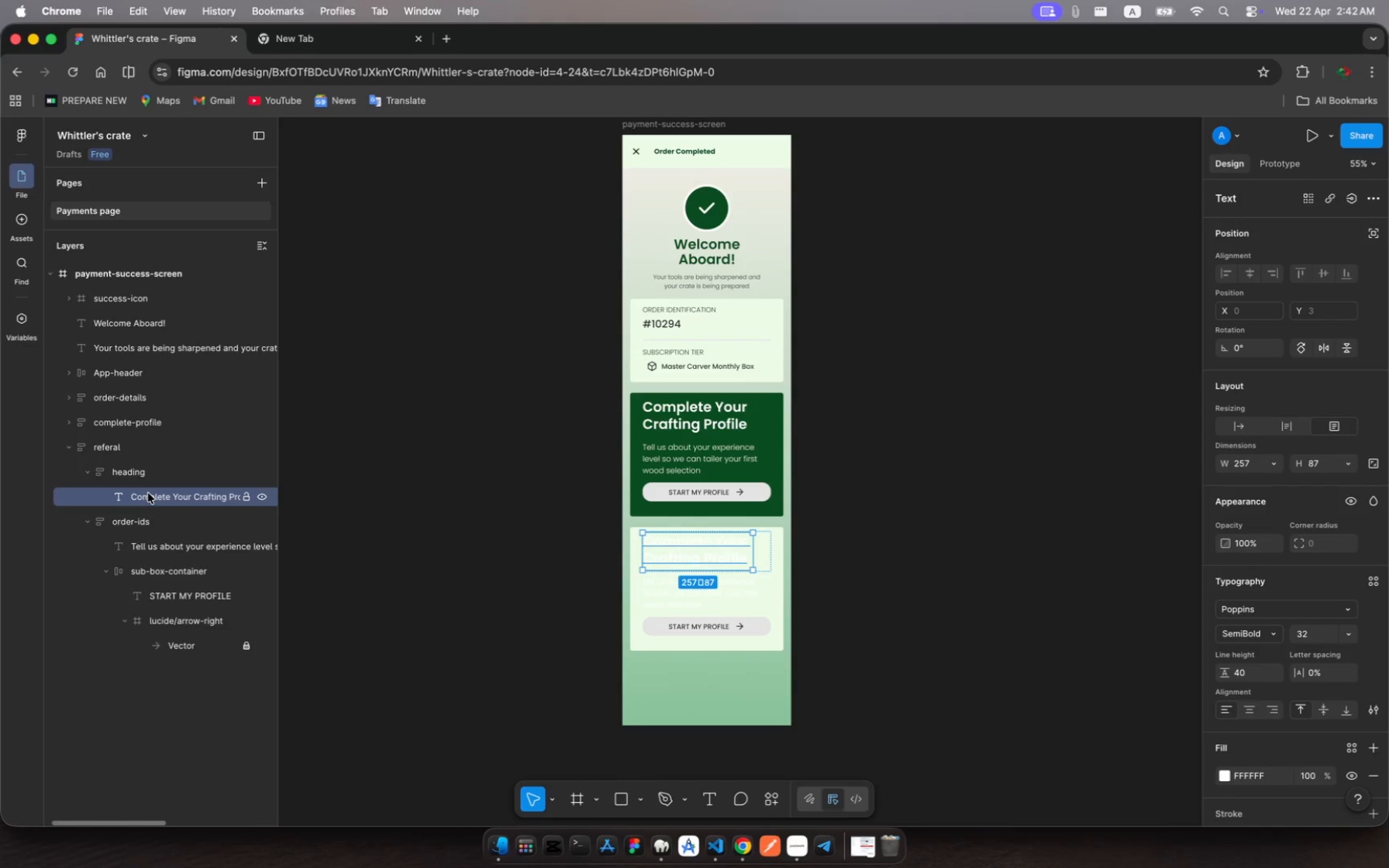 
wait(8.19)
 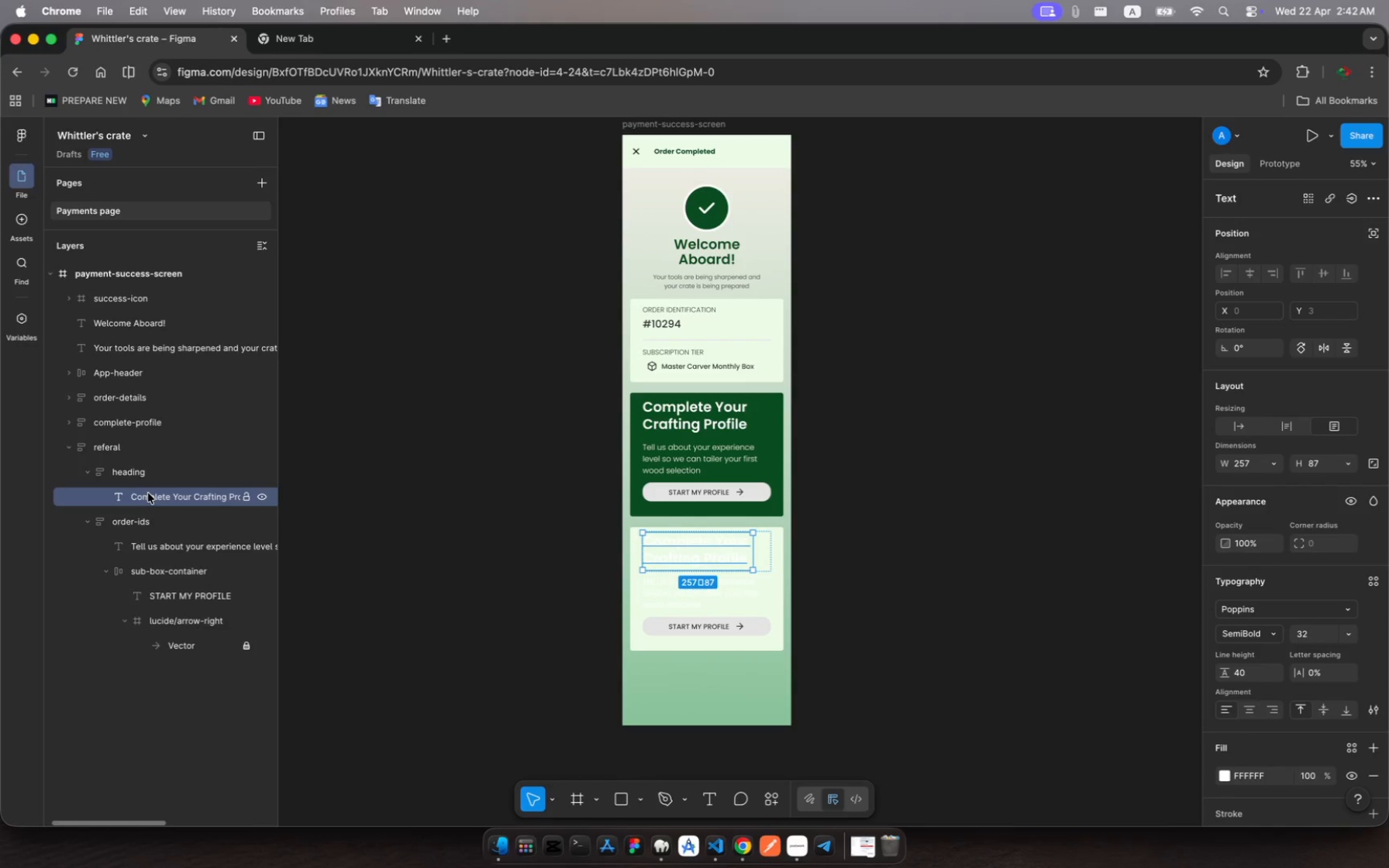 
left_click([769, 799])
 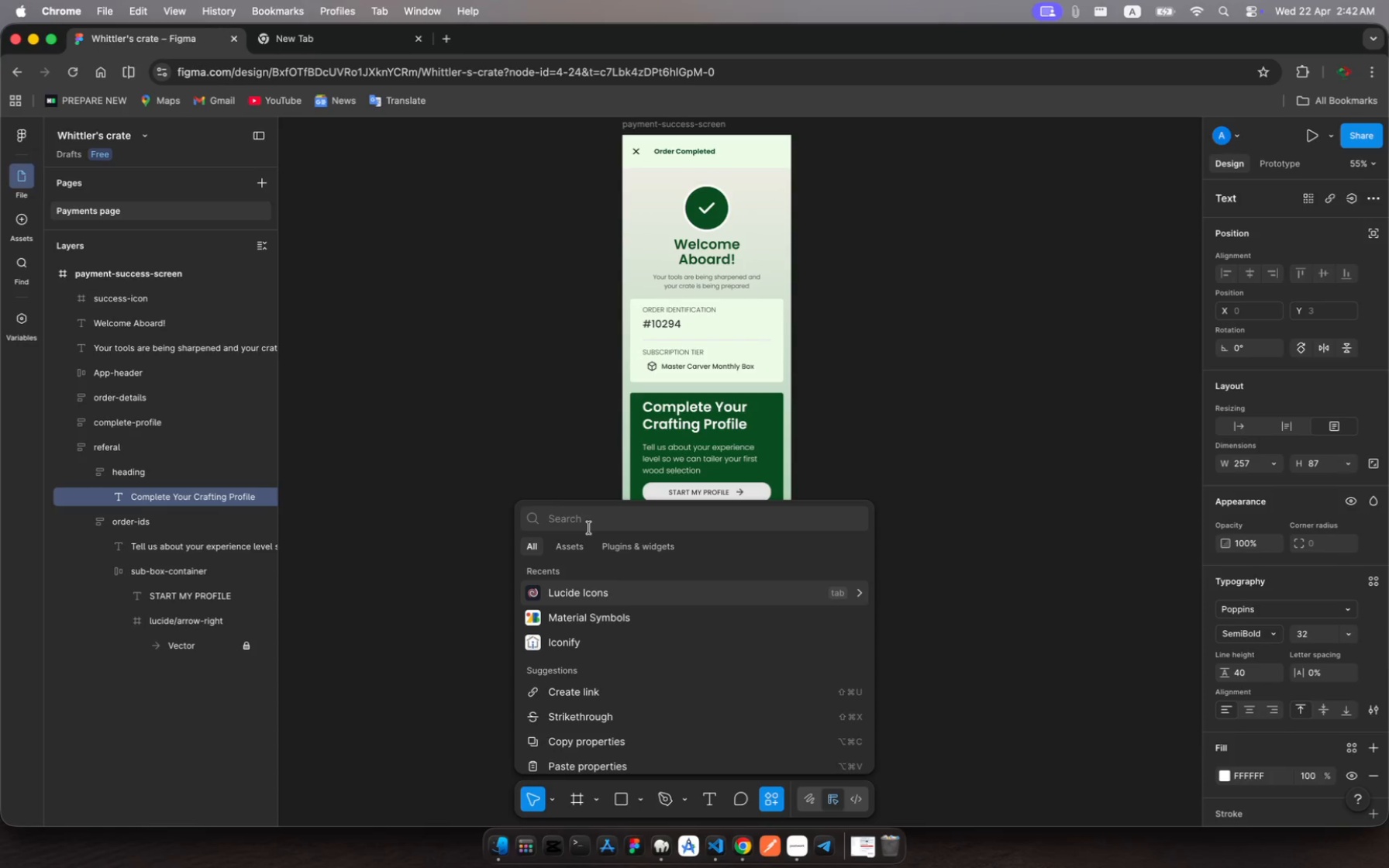 
type(us)
 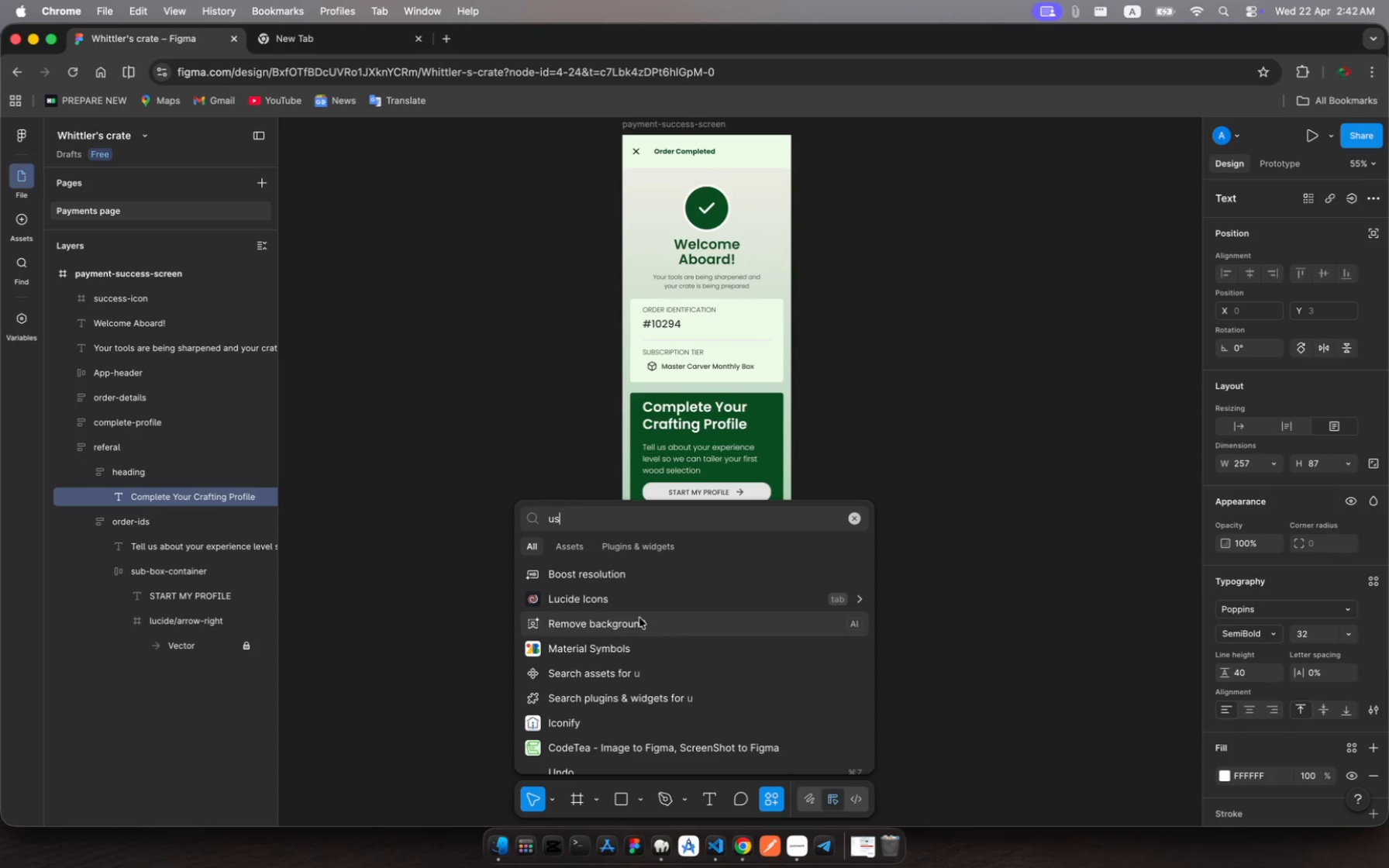 
left_click([626, 595])
 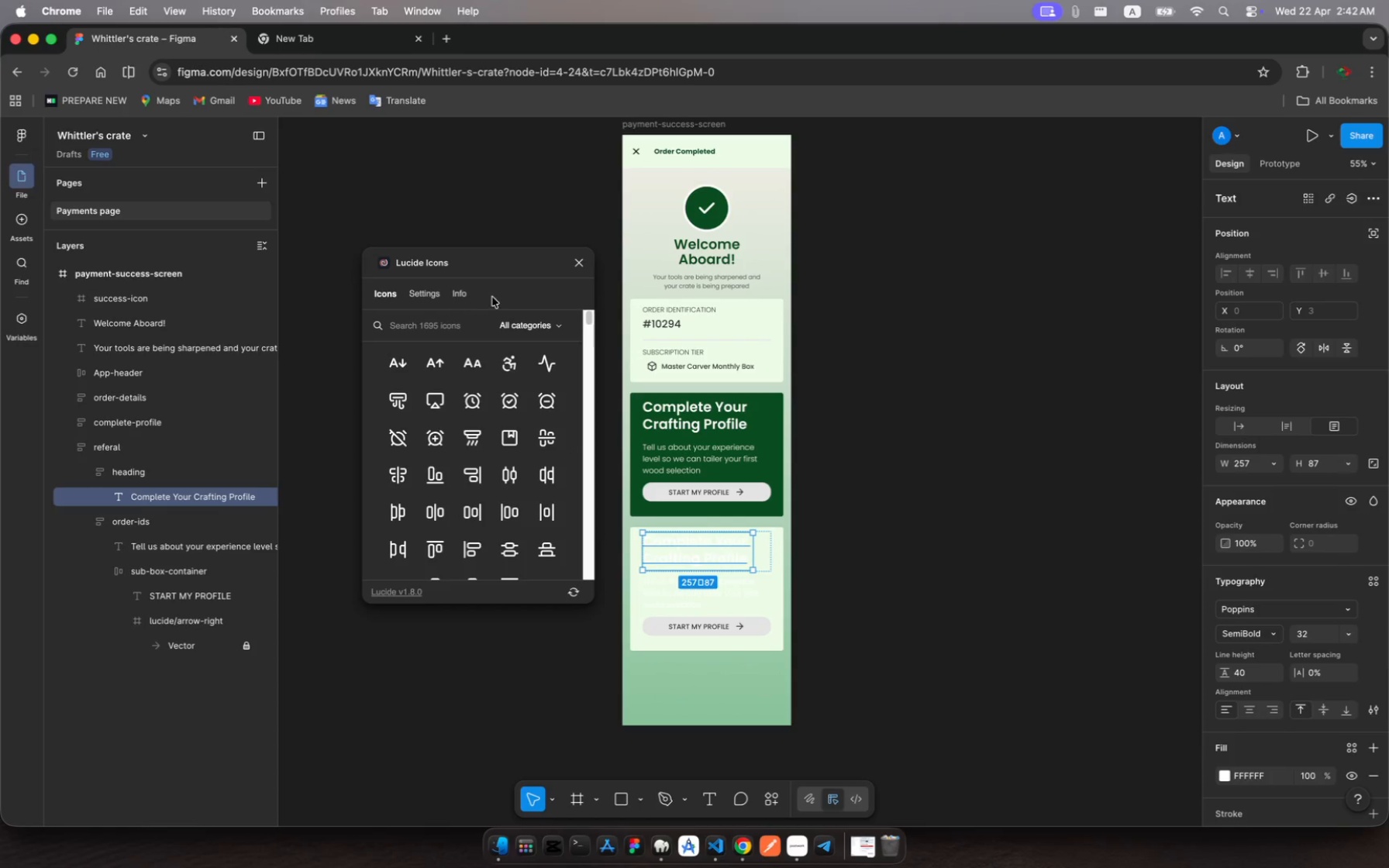 
left_click([447, 325])
 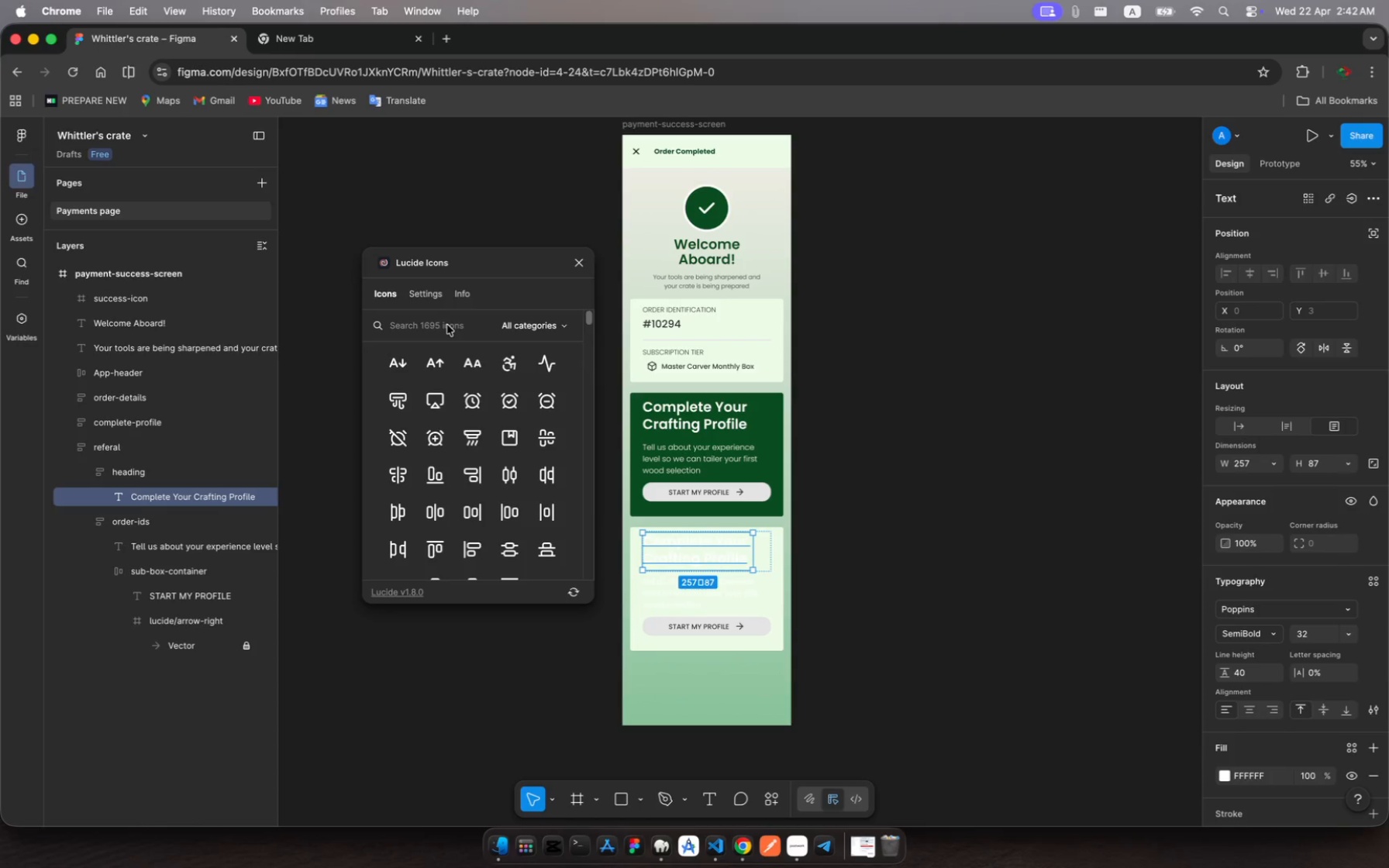 
type(user)
 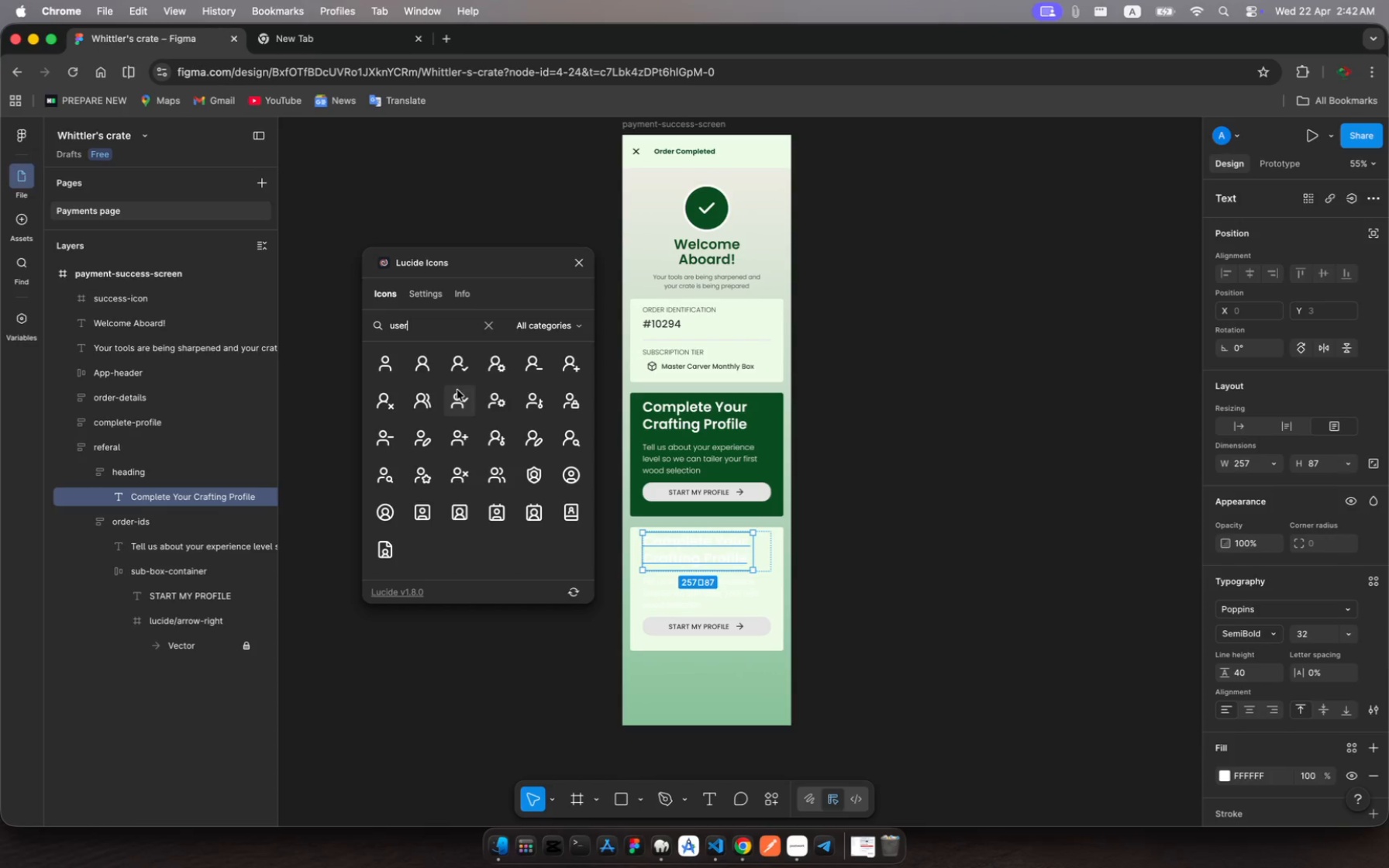 
left_click([419, 401])
 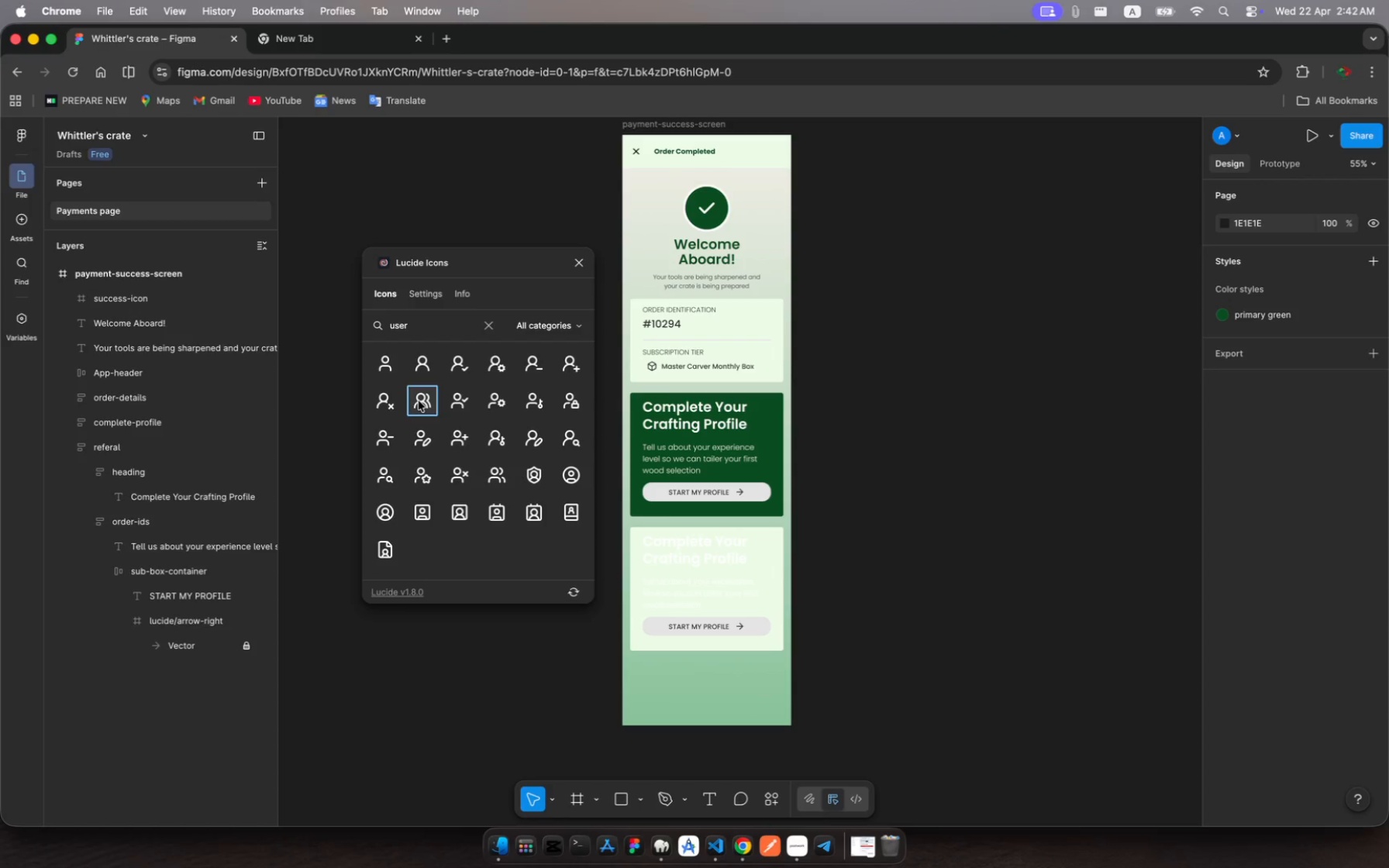 
wait(7.81)
 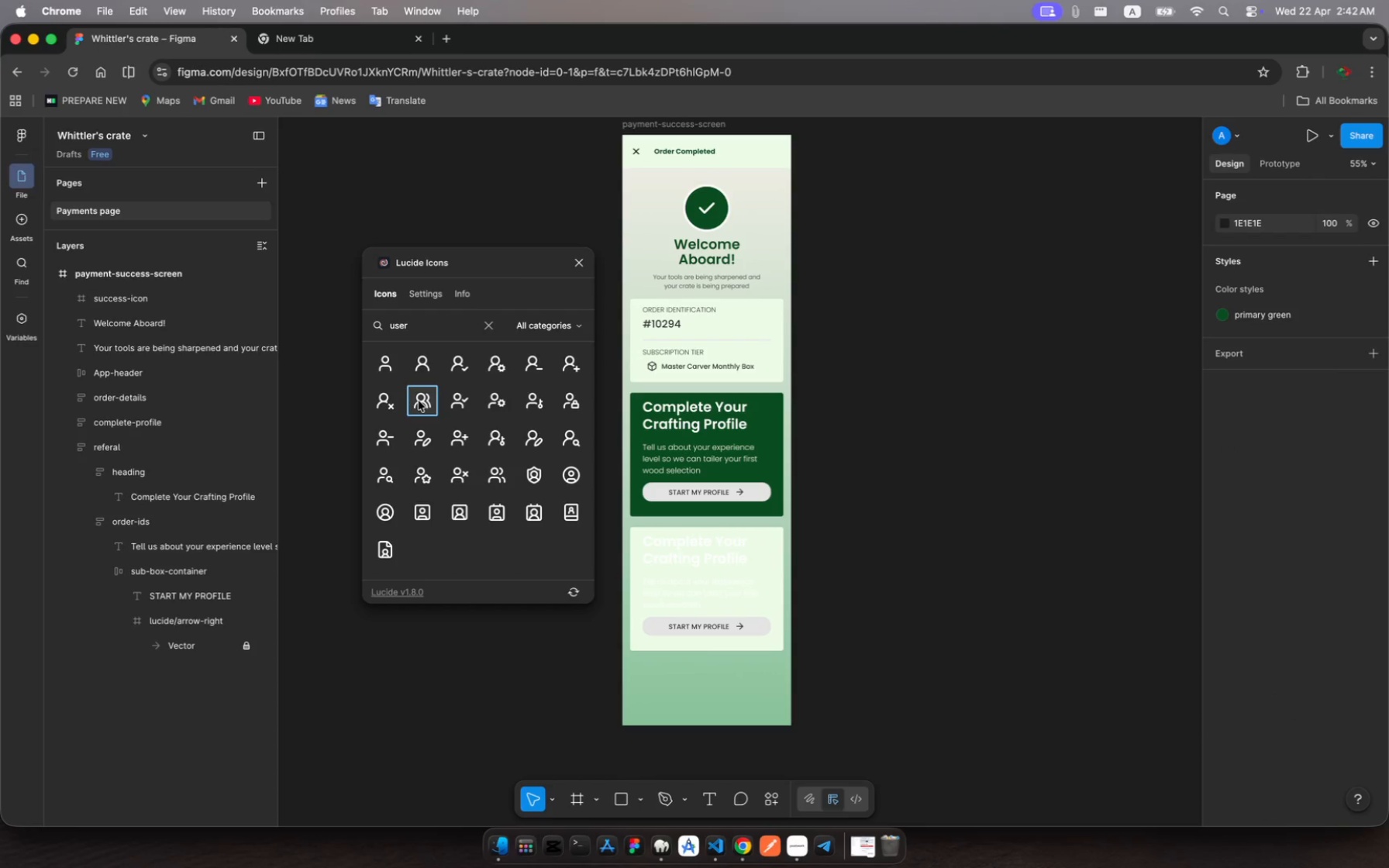 
left_click([419, 401])
 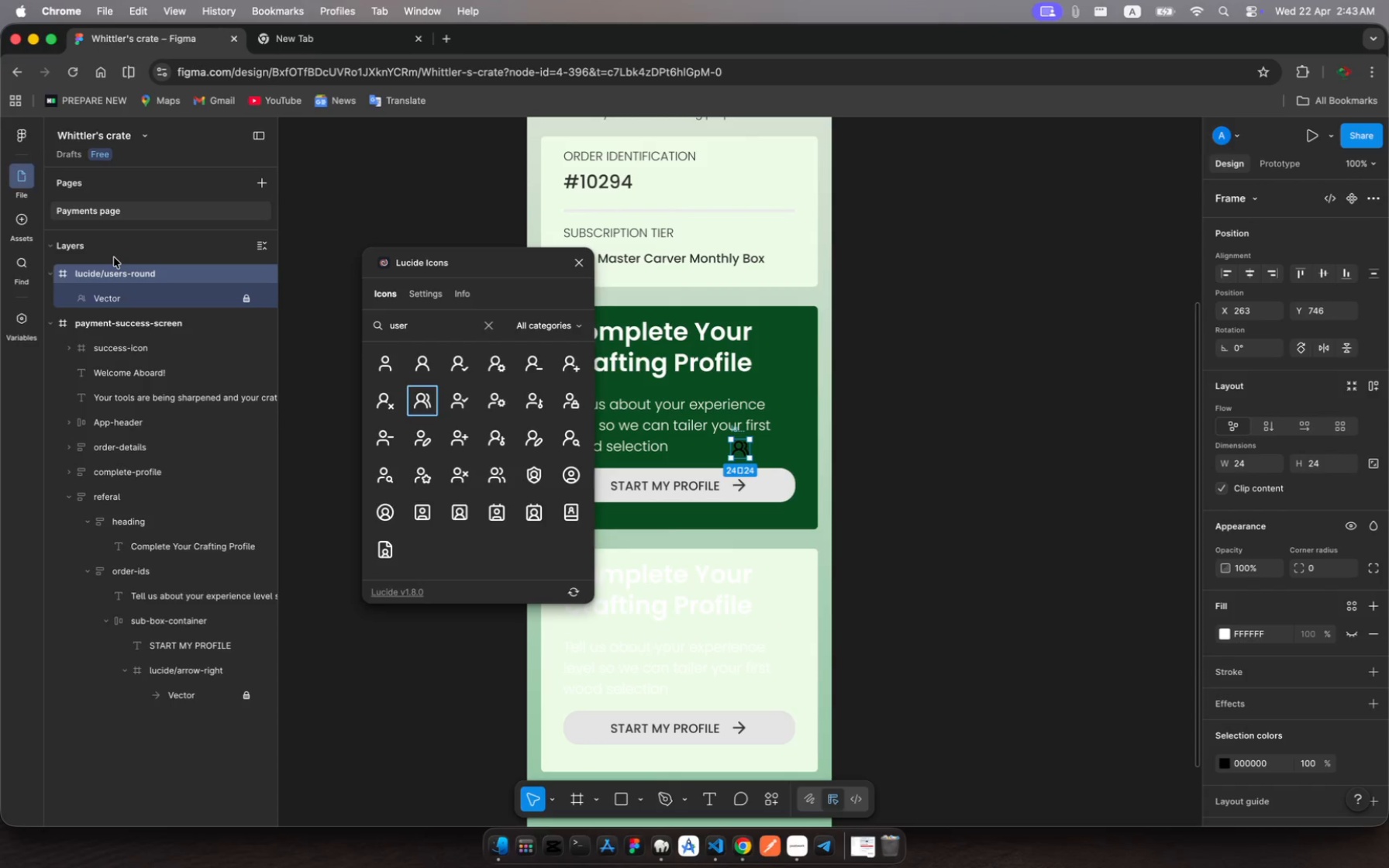 
wait(5.48)
 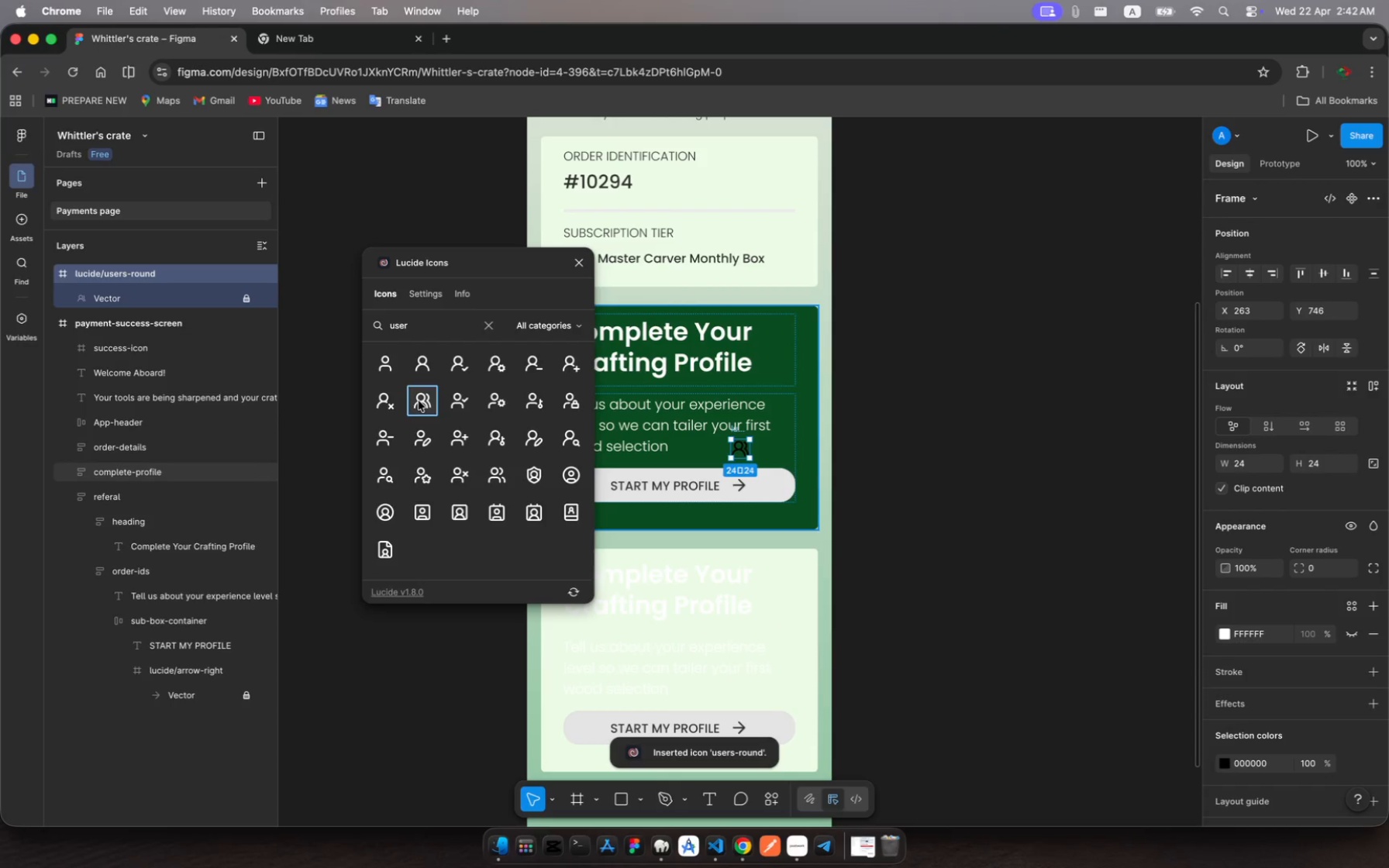 
left_click_drag(start_coordinate=[120, 273], to_coordinate=[168, 539])
 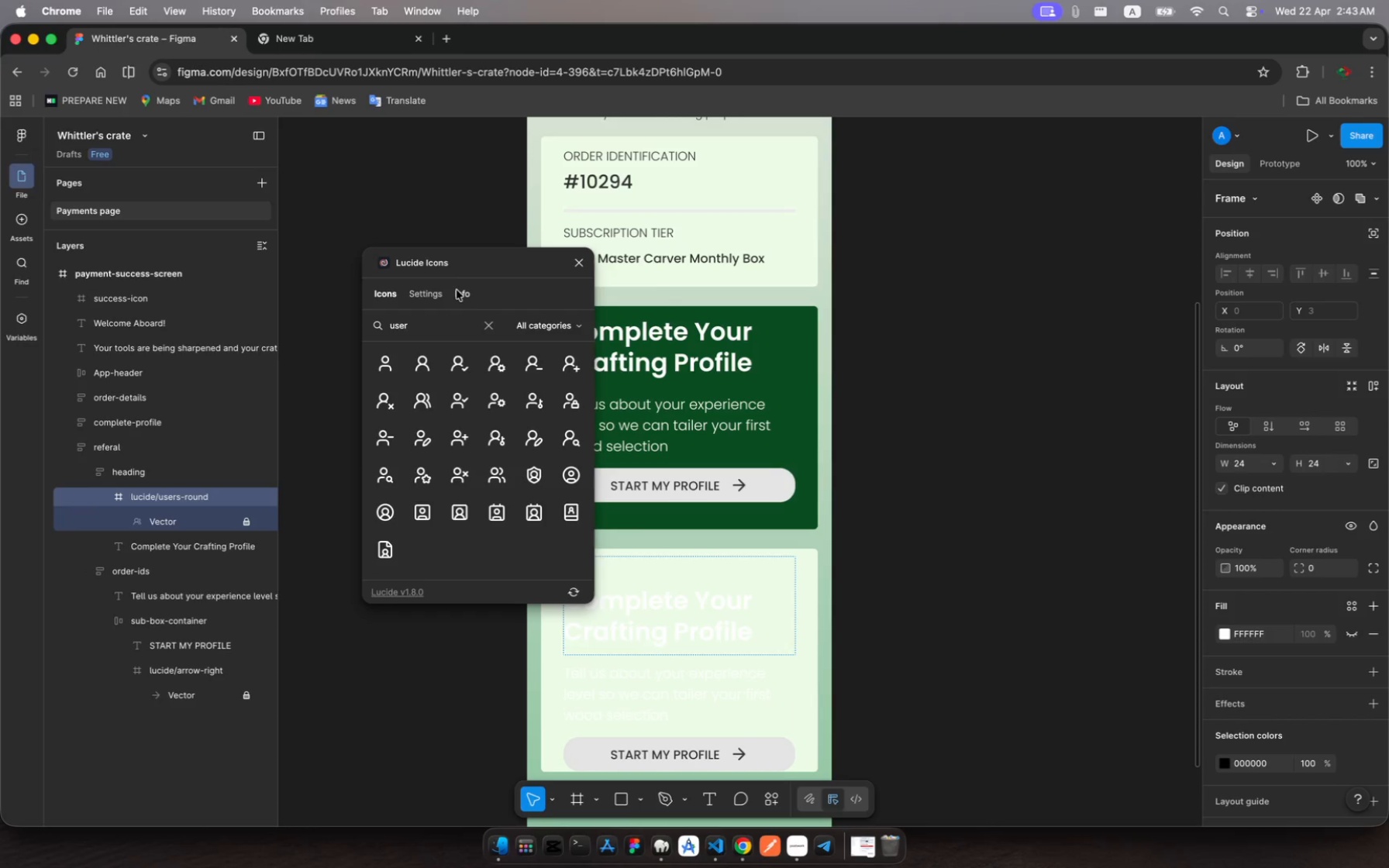 
wait(5.88)
 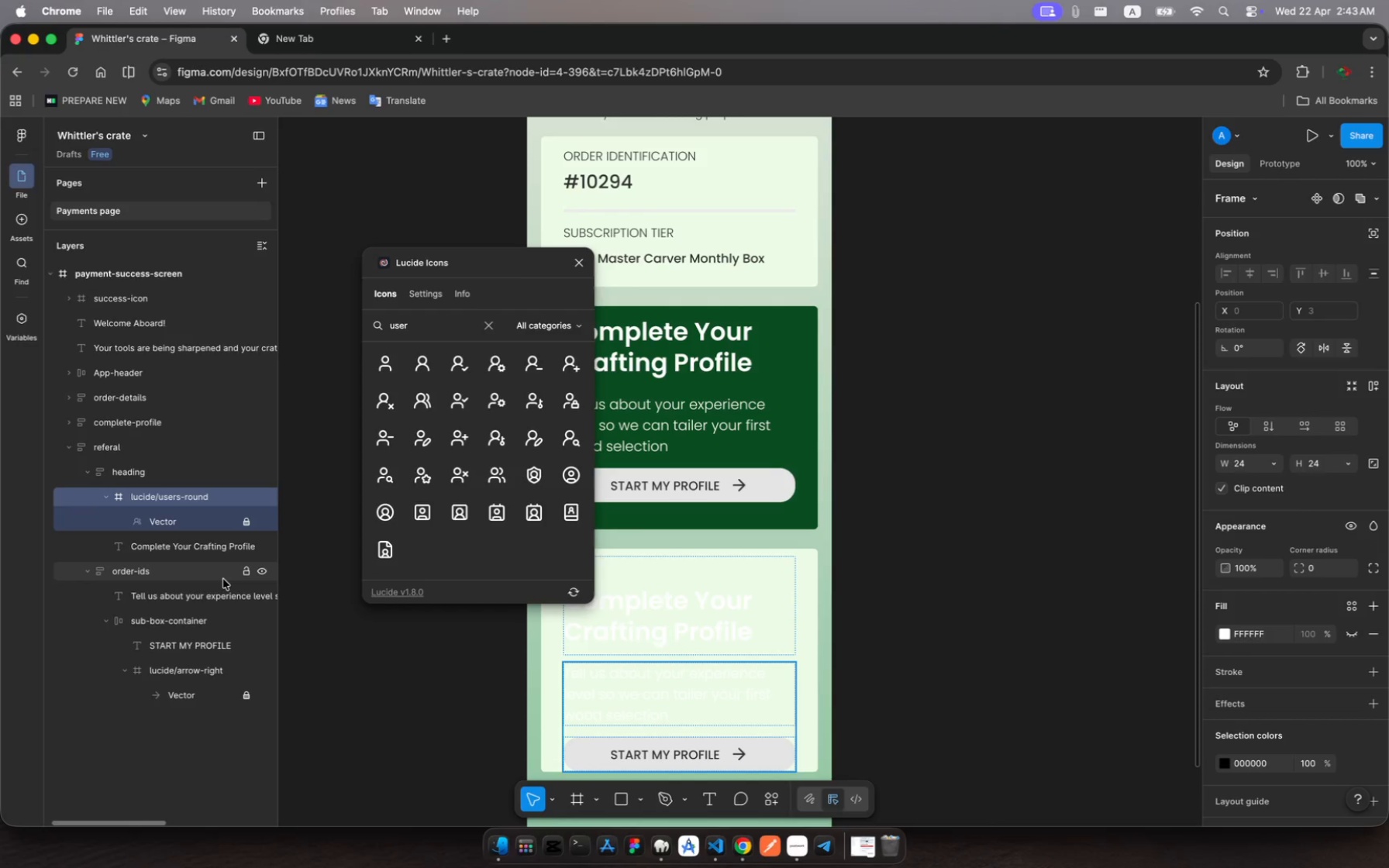 
left_click([582, 260])
 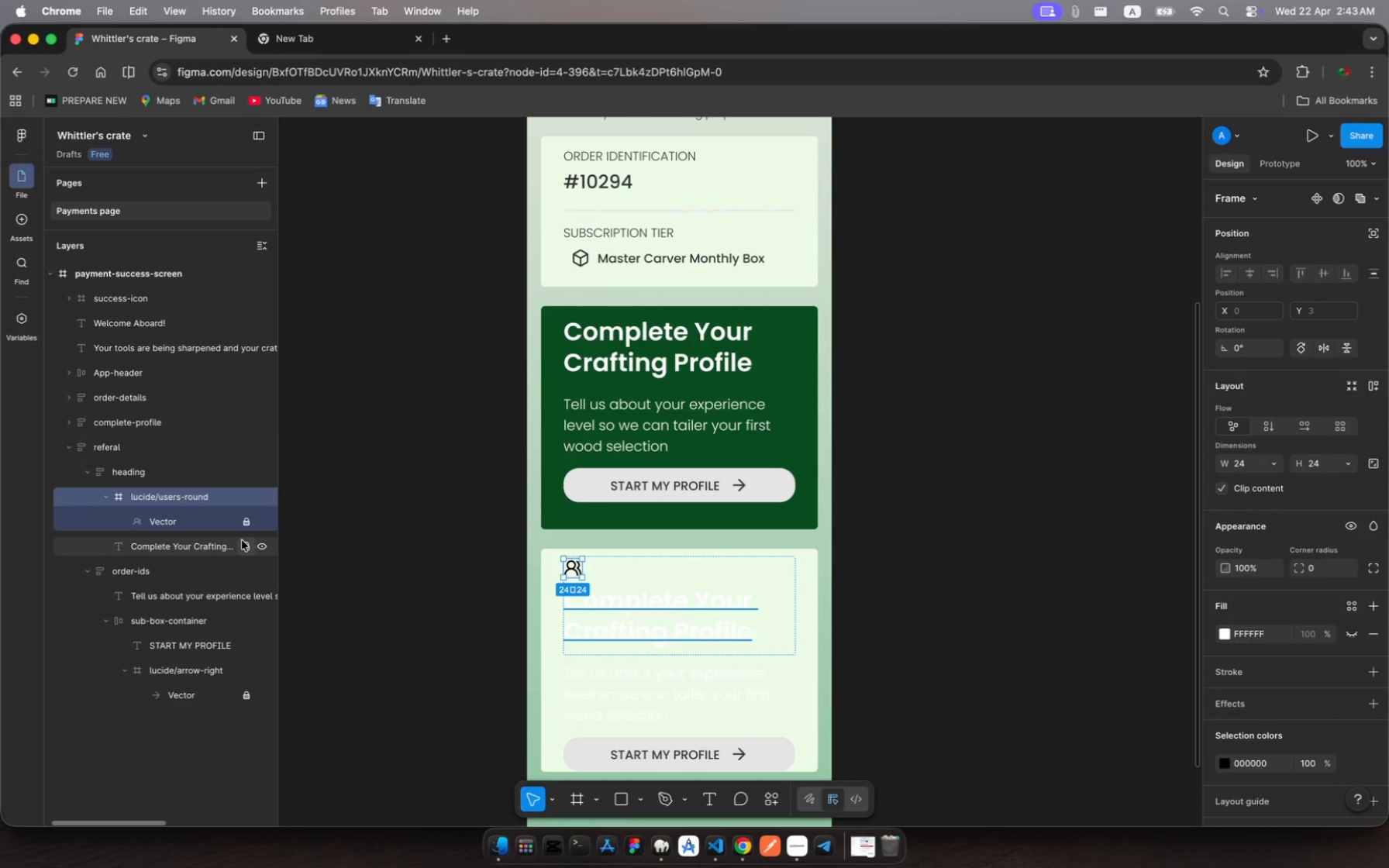 
left_click([242, 549])
 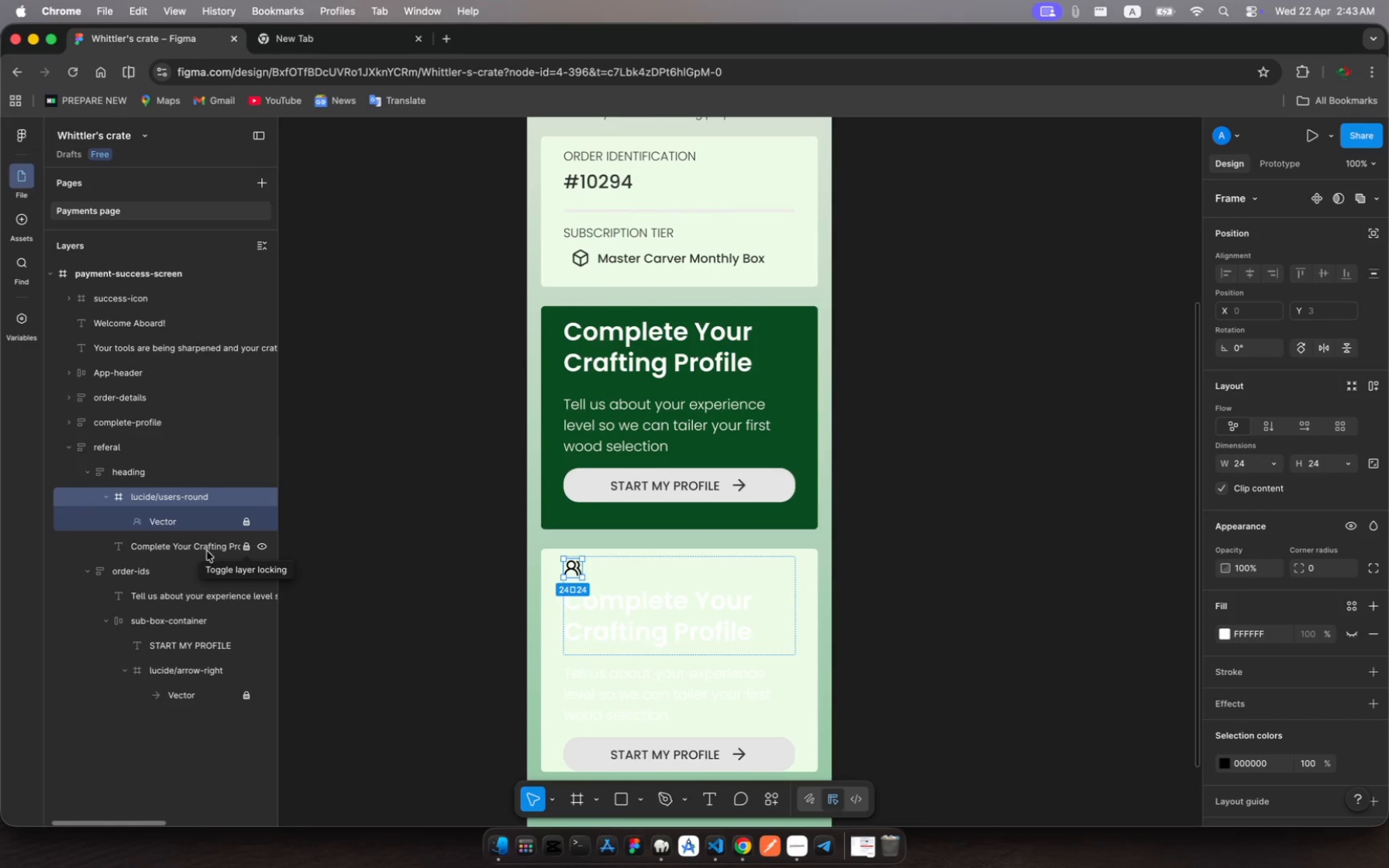 
left_click([207, 551])
 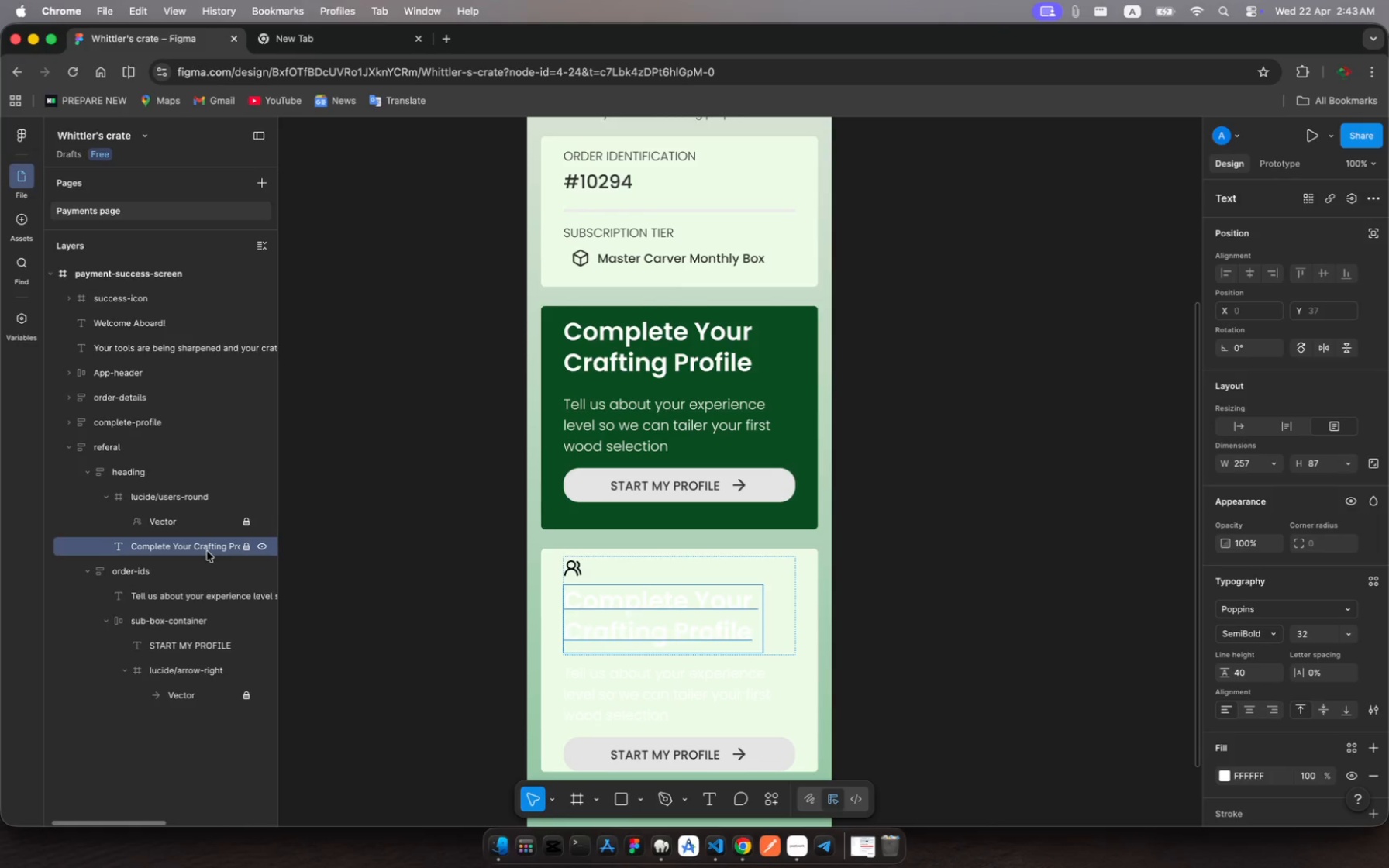 
key(Backspace)
 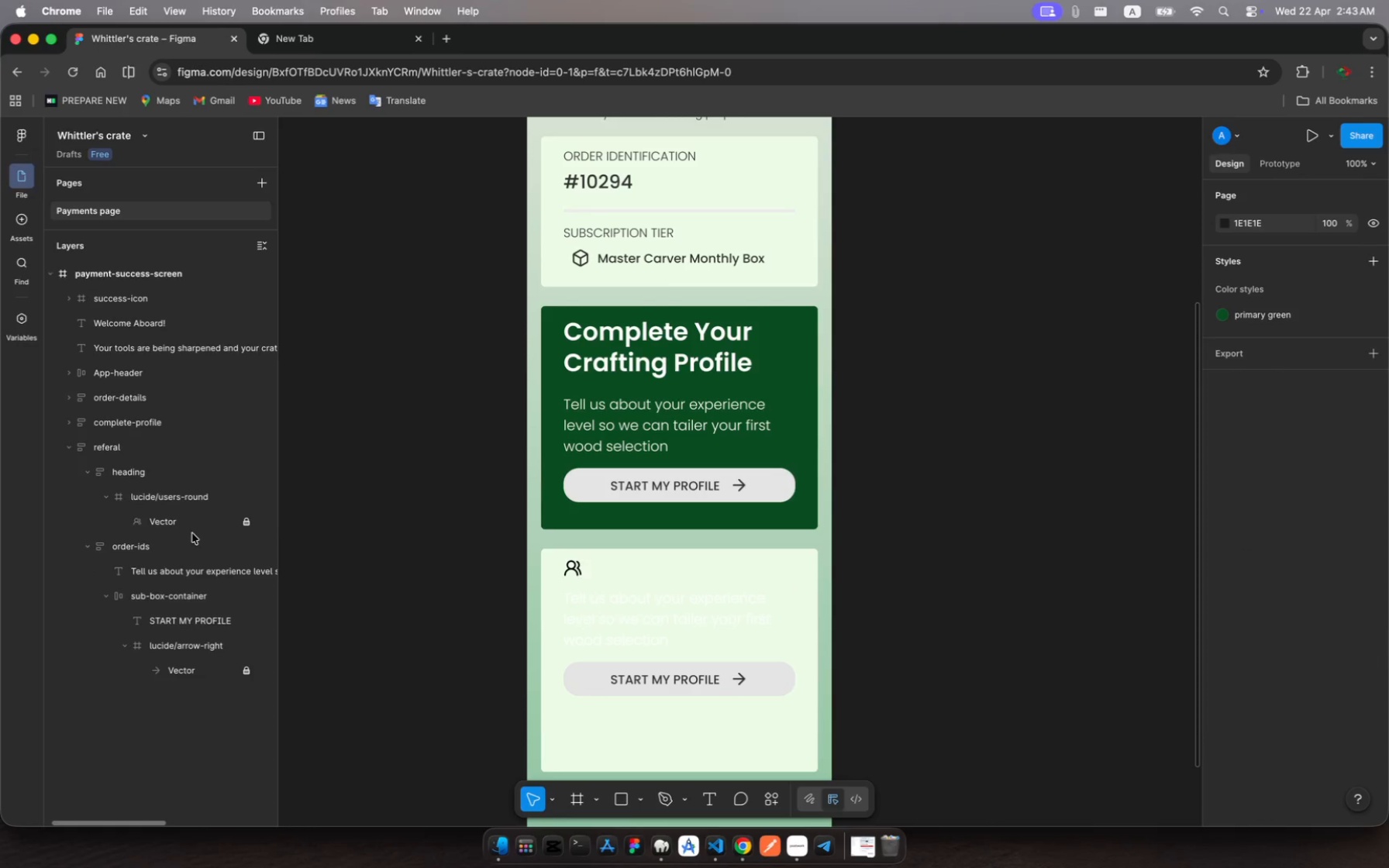 
left_click([188, 529])
 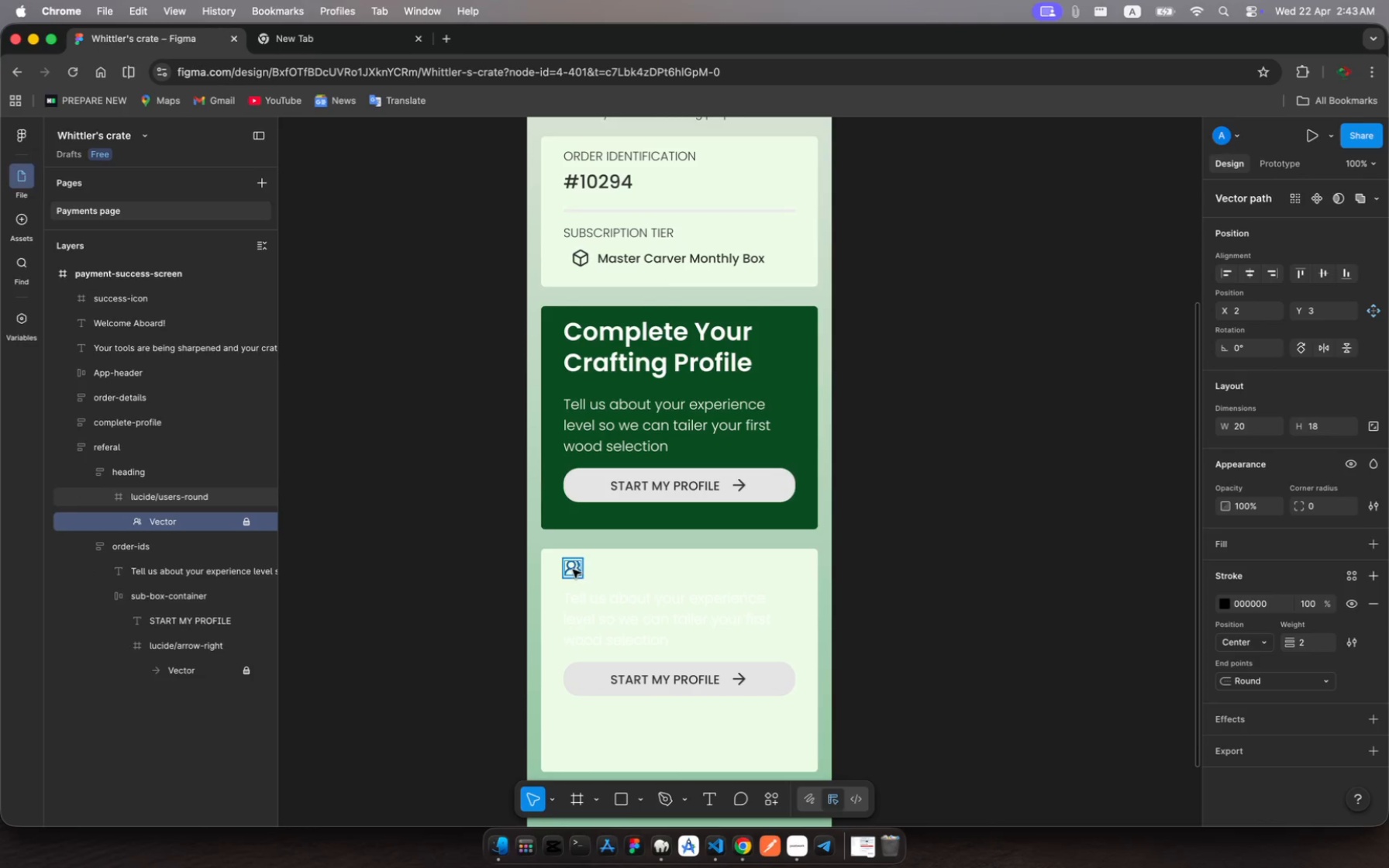 
left_click_drag(start_coordinate=[571, 570], to_coordinate=[606, 572])
 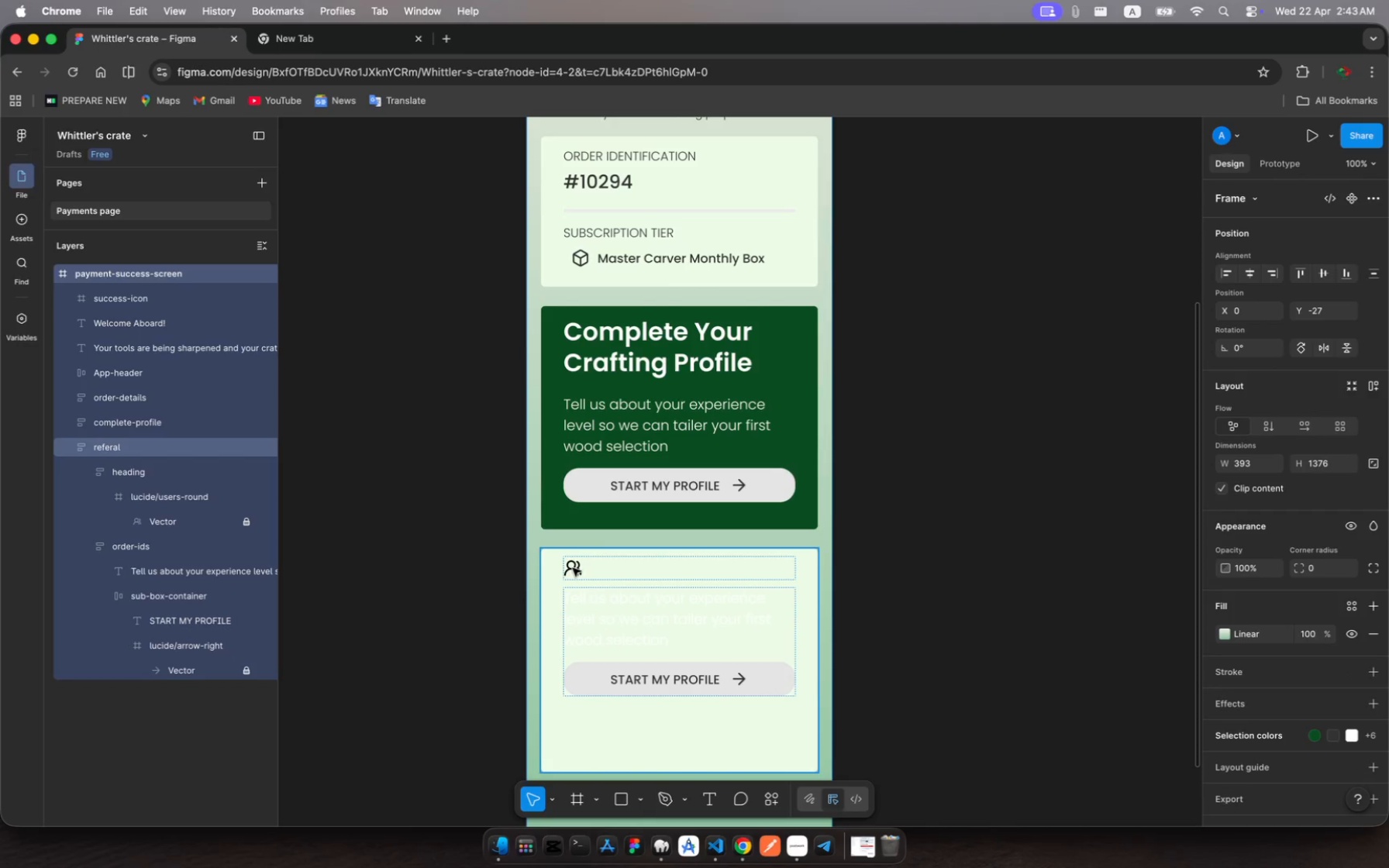 
left_click([573, 568])
 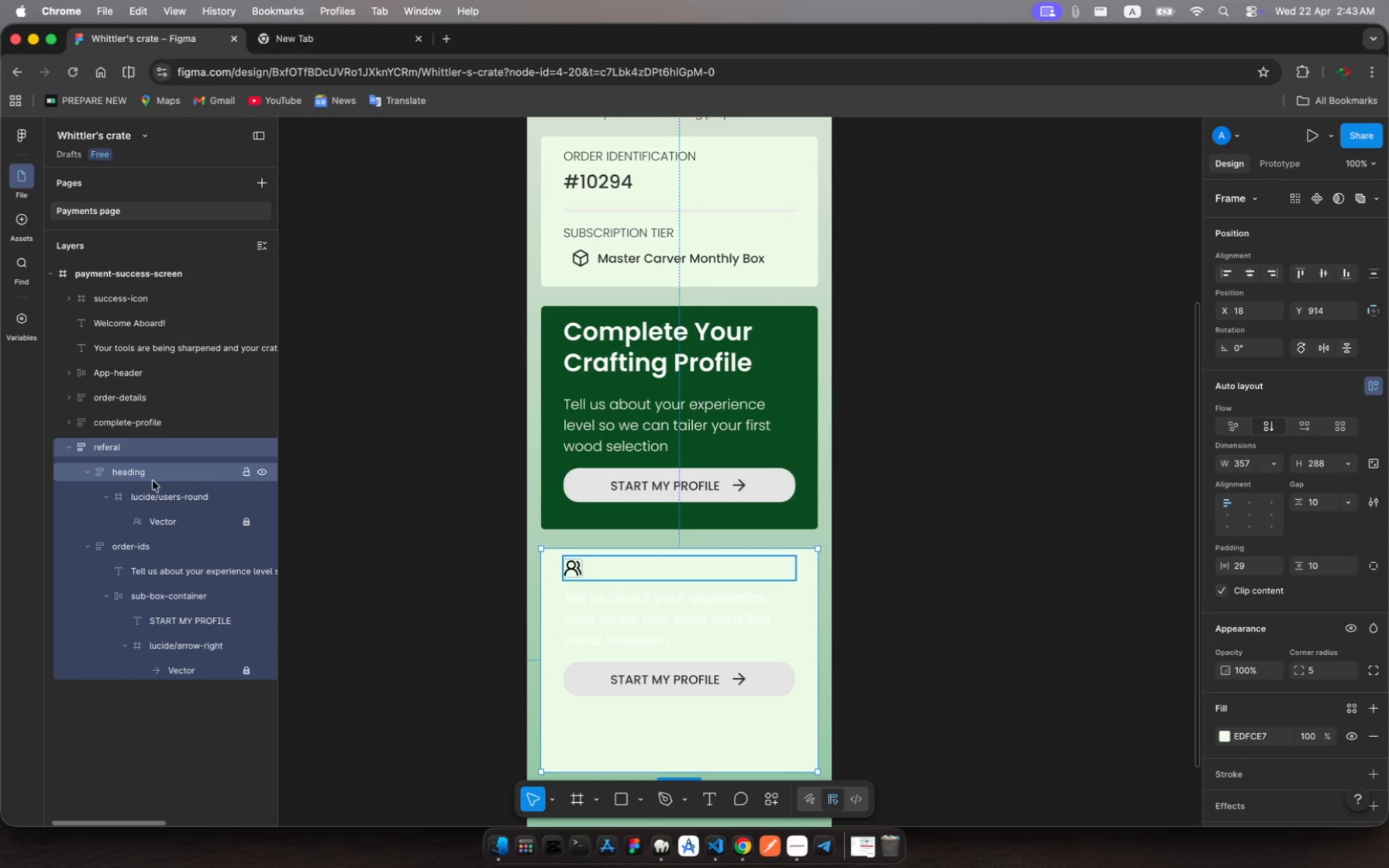 
left_click([152, 480])
 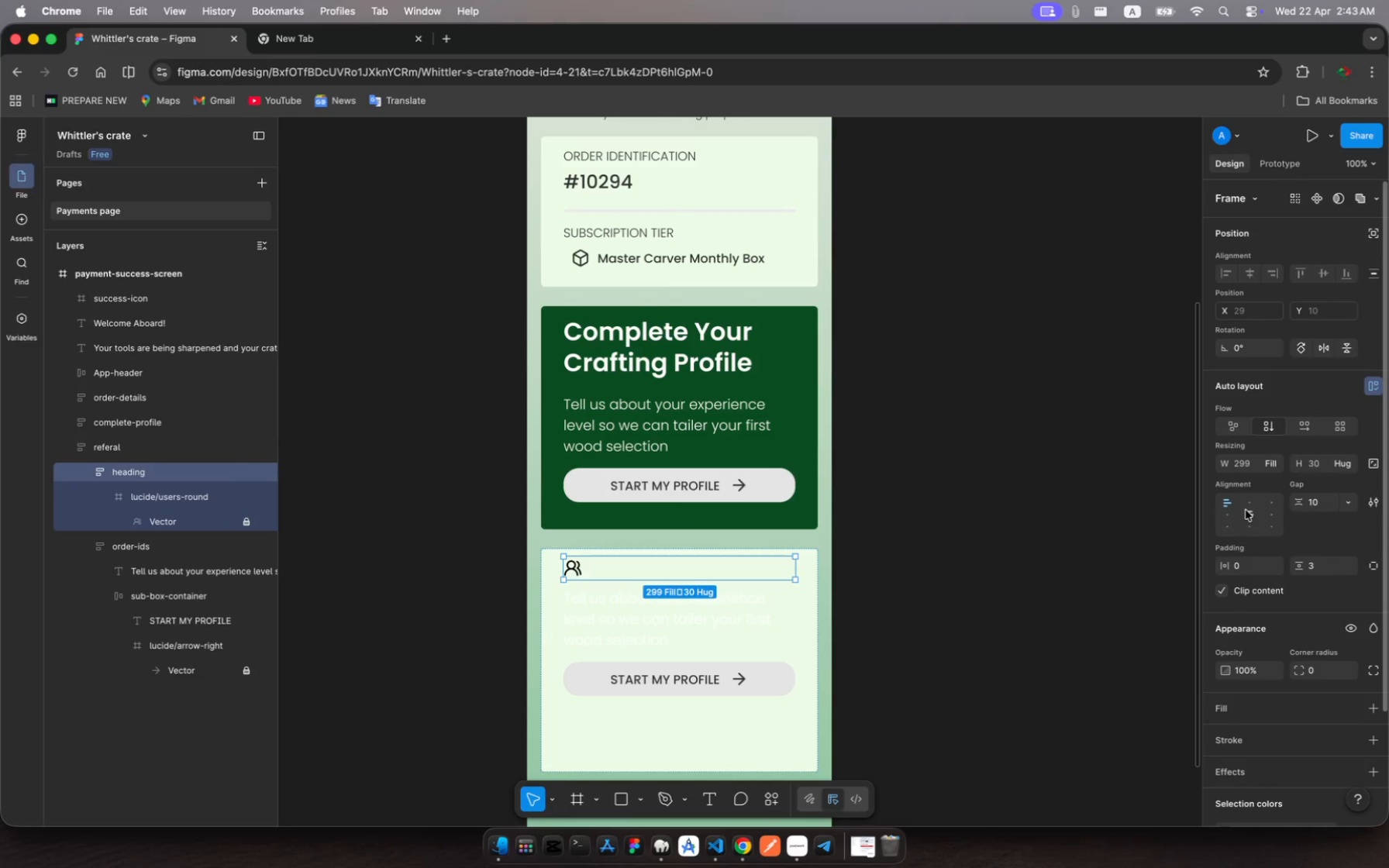 
left_click([1248, 515])
 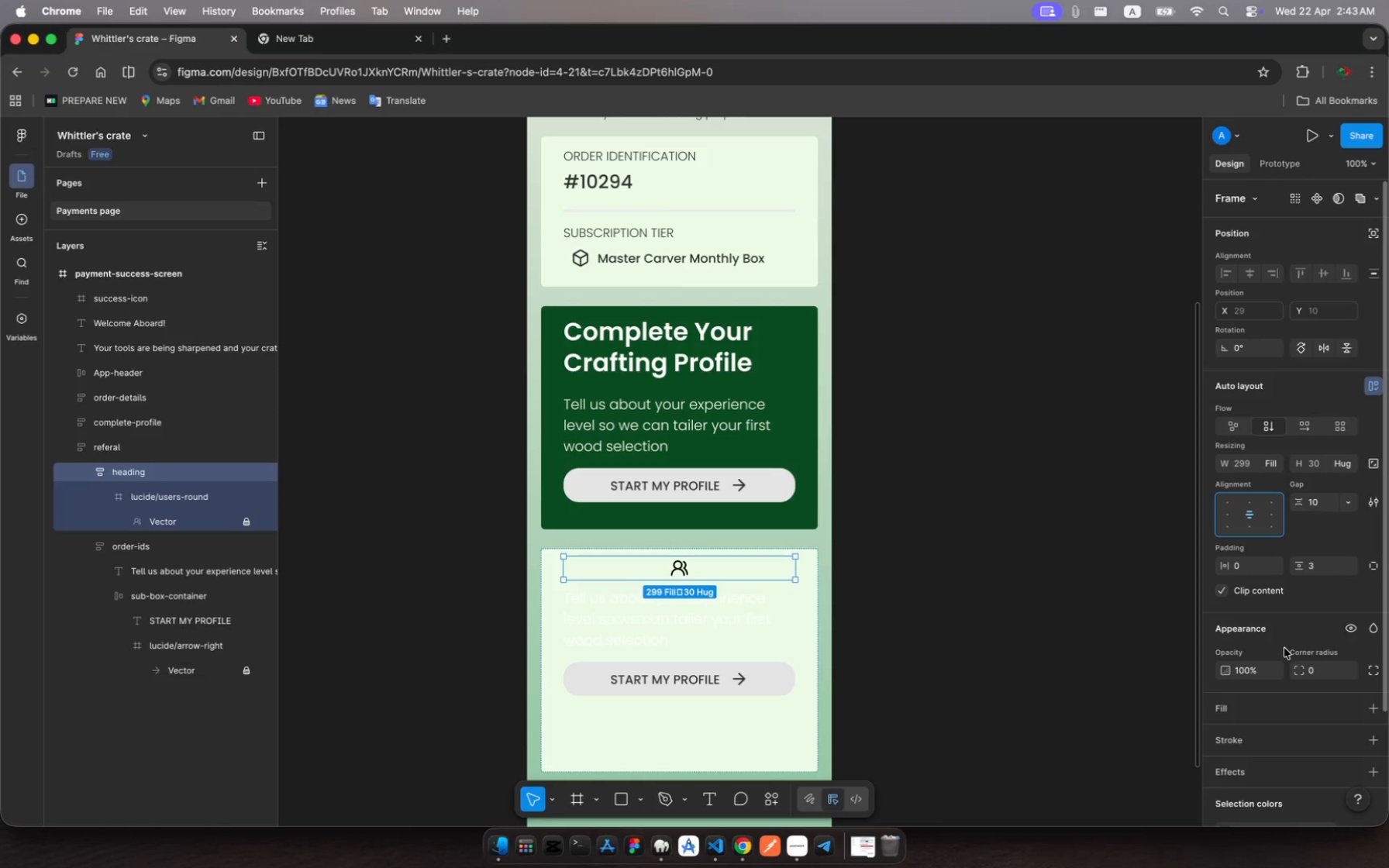 
wait(10.69)
 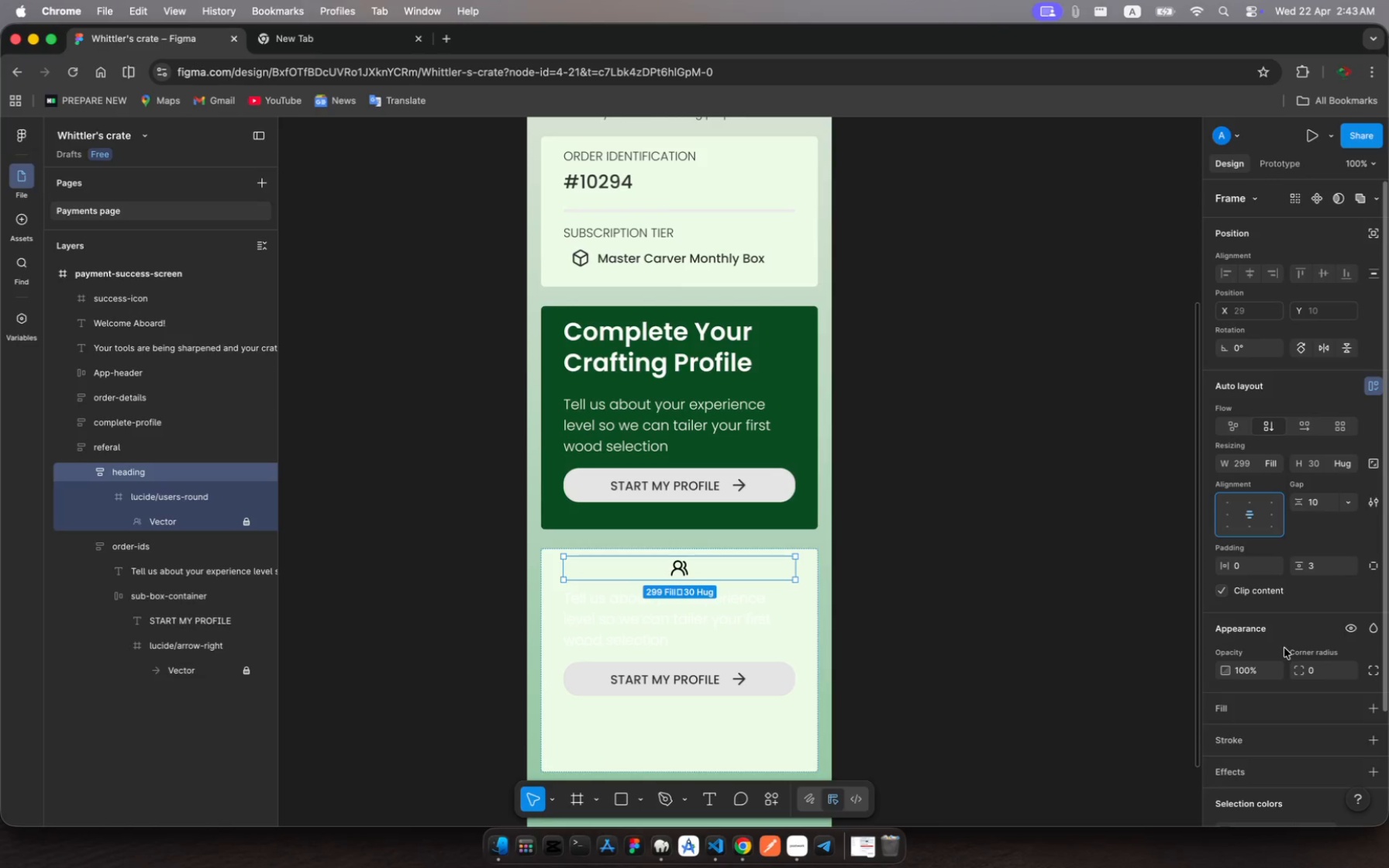 
left_click([1313, 564])
 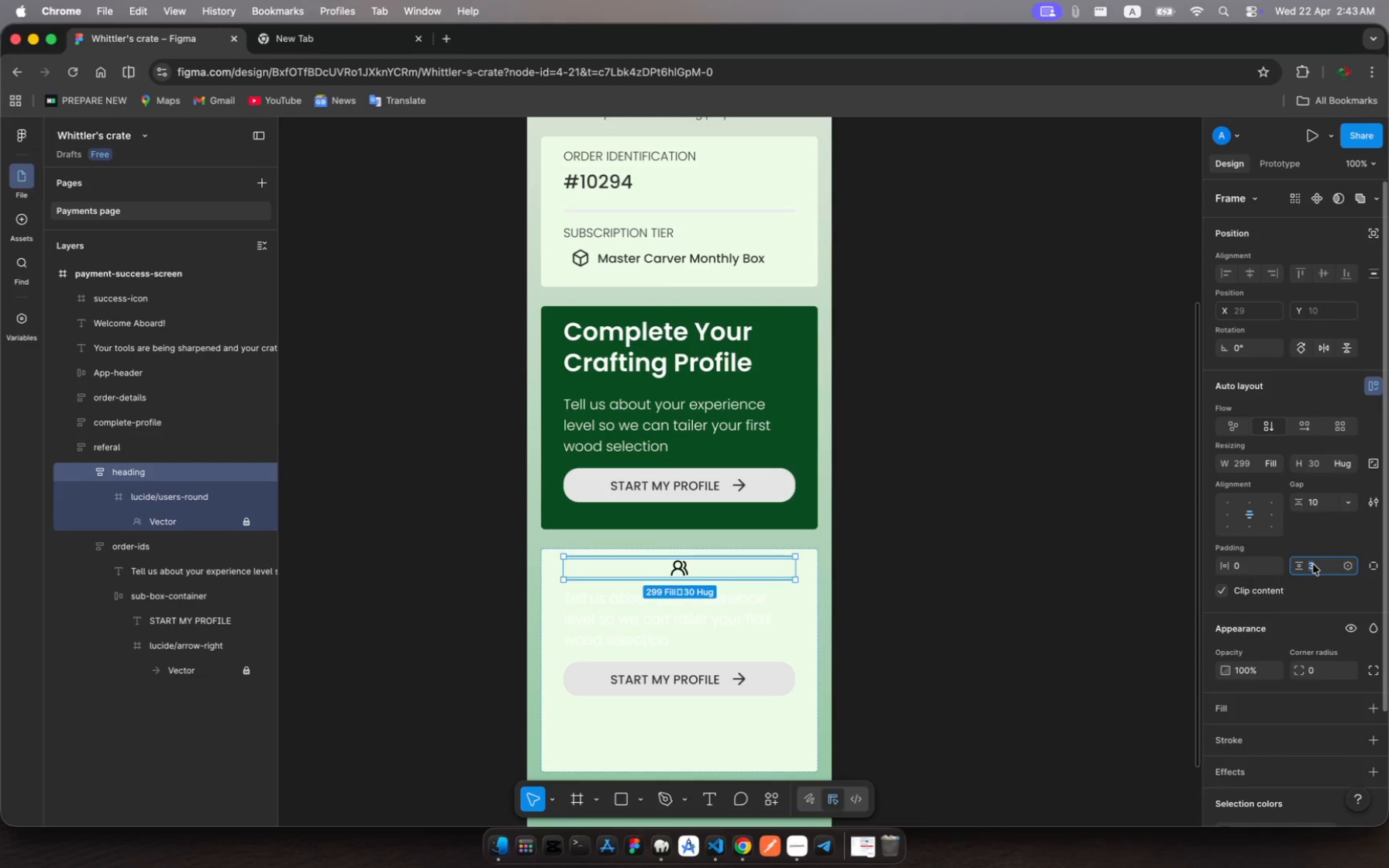 
key(7)
 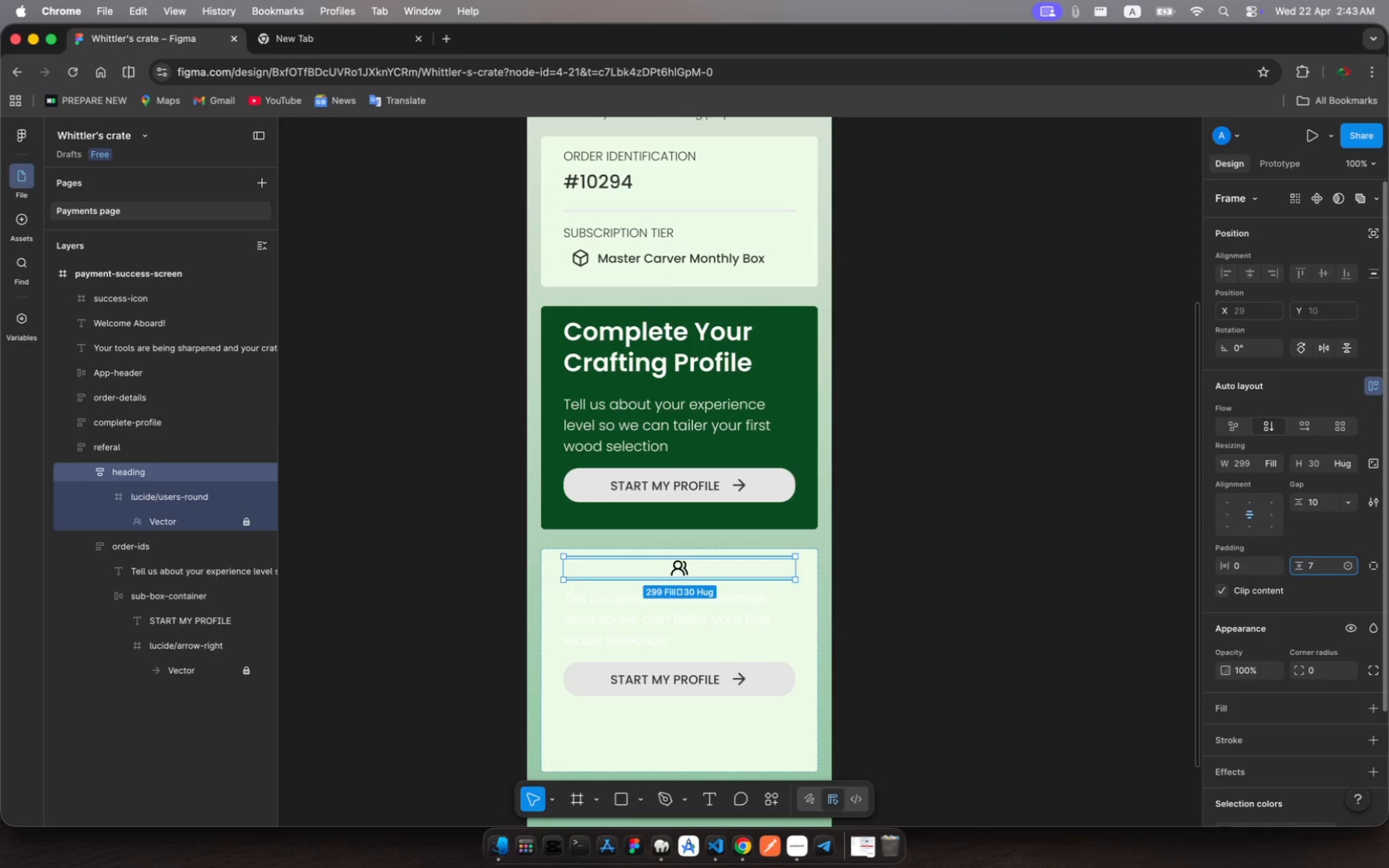 
key(Enter)
 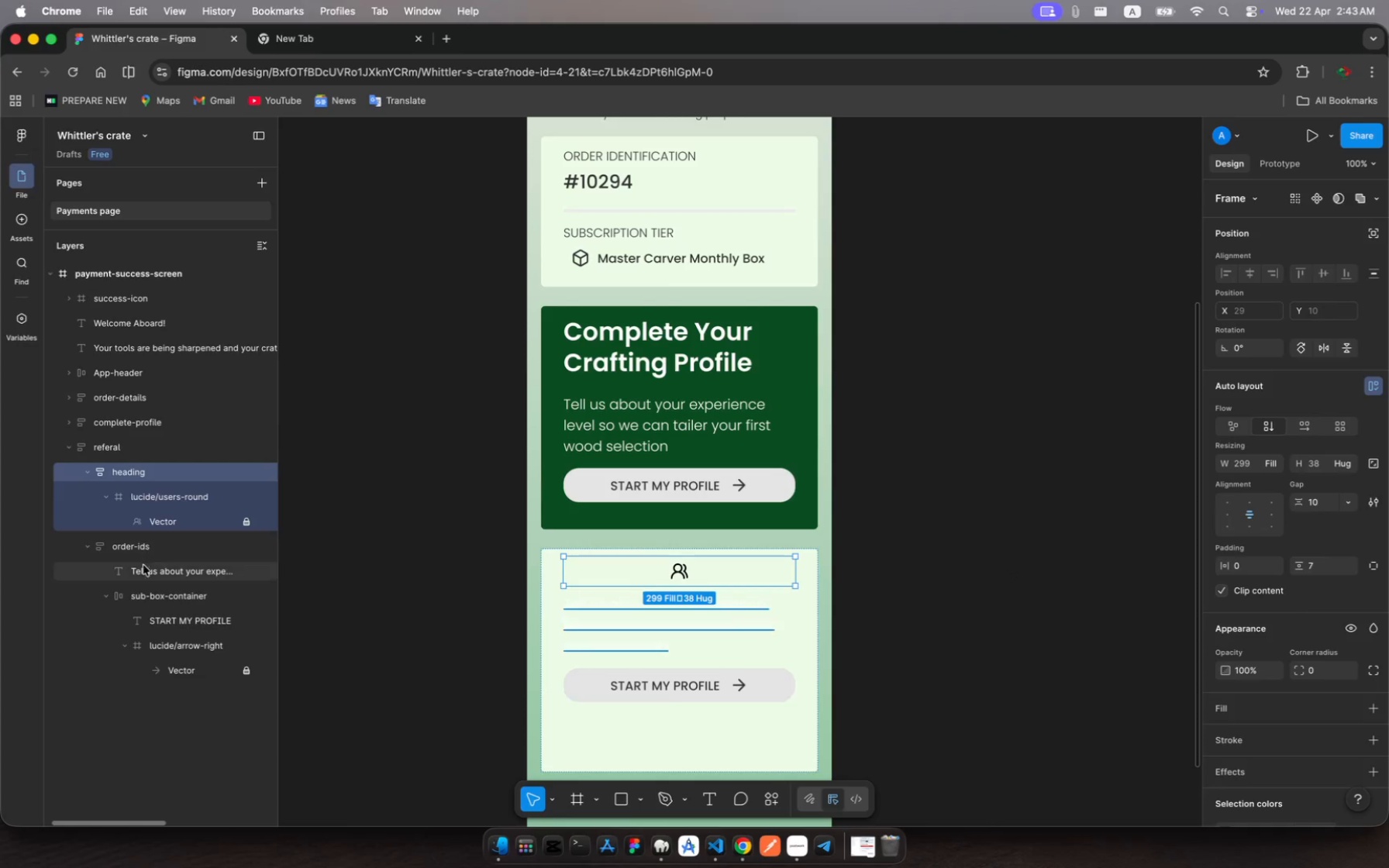 
left_click([152, 503])
 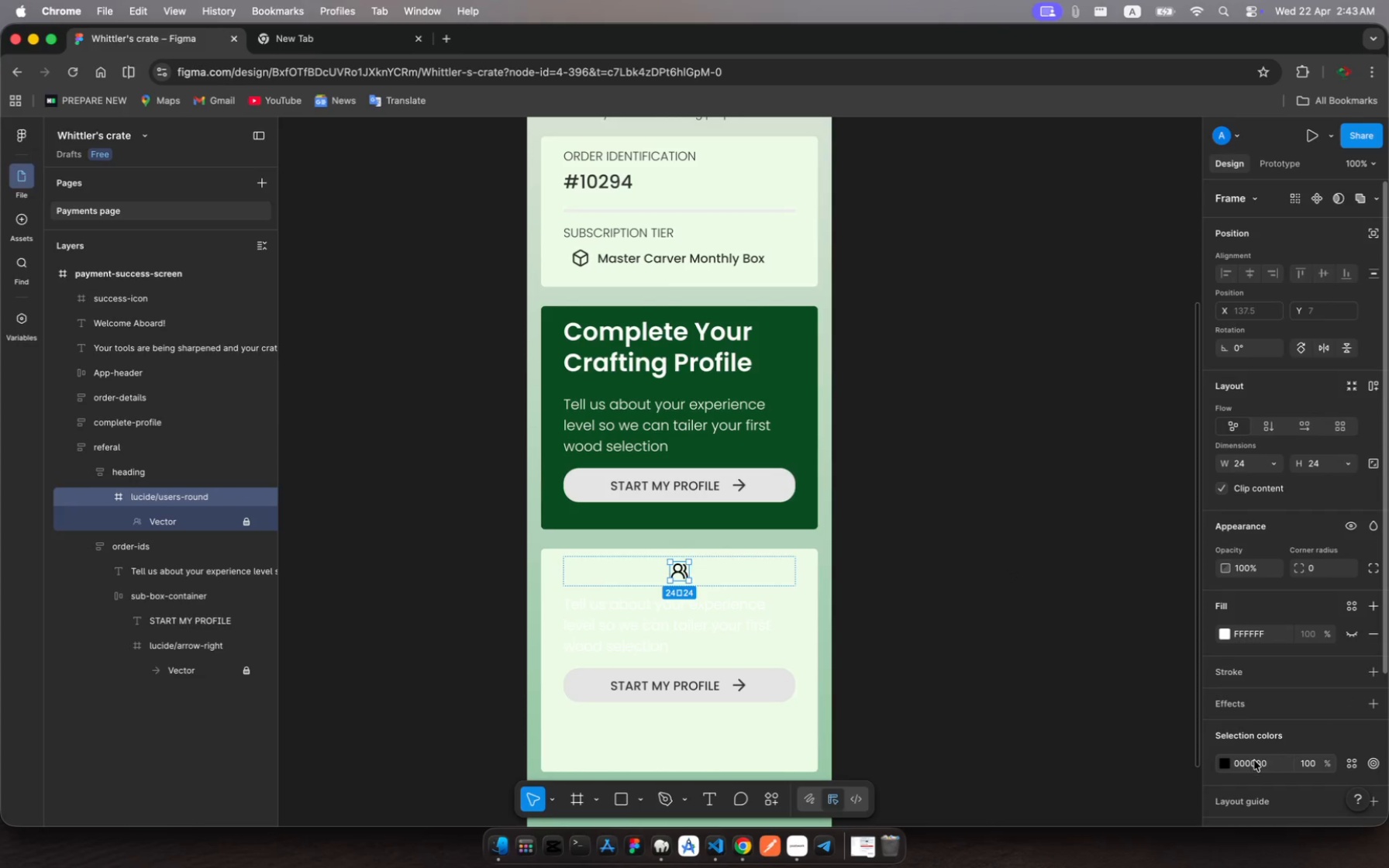 
left_click([1245, 762])
 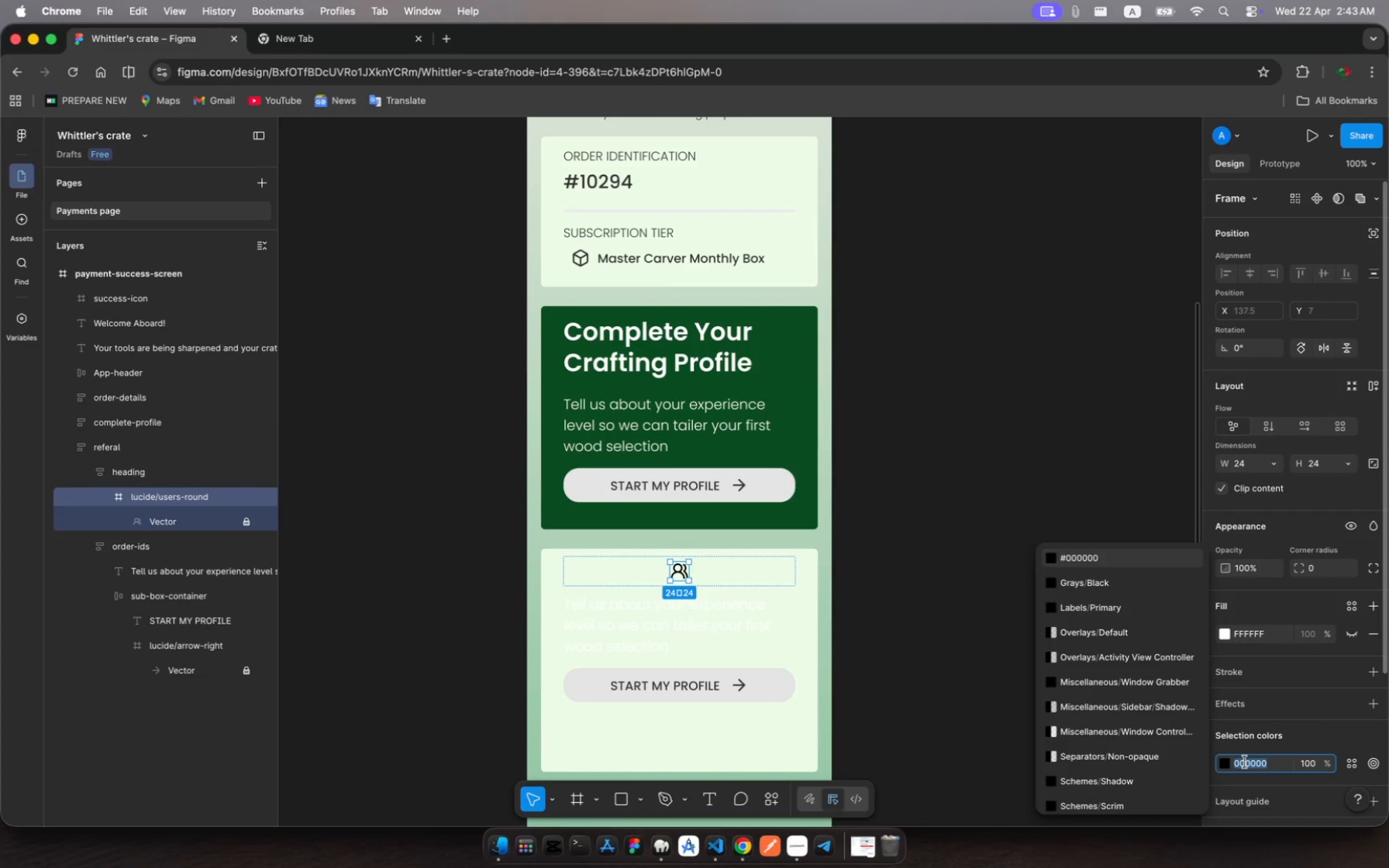 
type(333)
 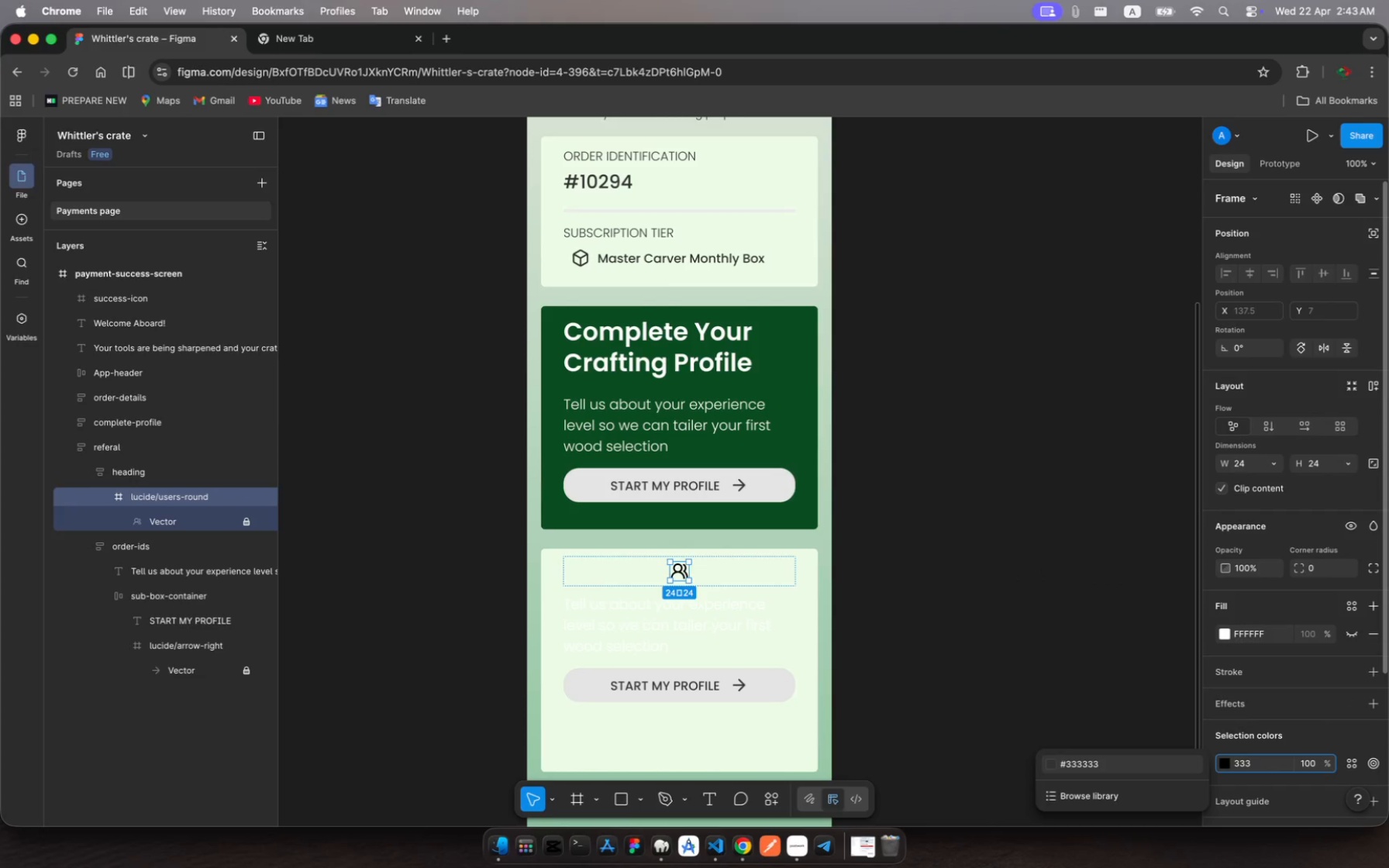 
key(Enter)
 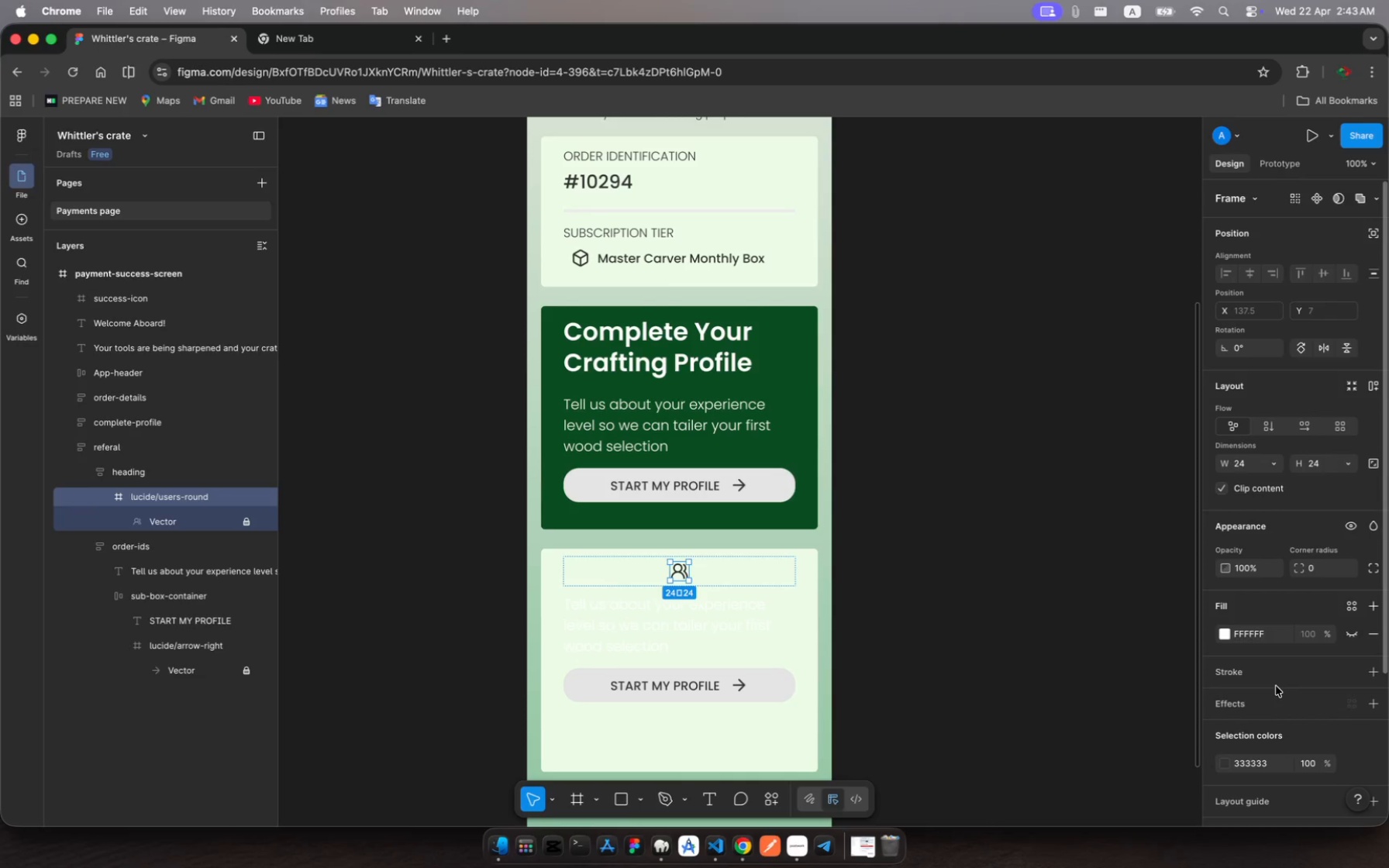 
scroll: coordinate [1274, 723], scroll_direction: up, amount: 14.0
 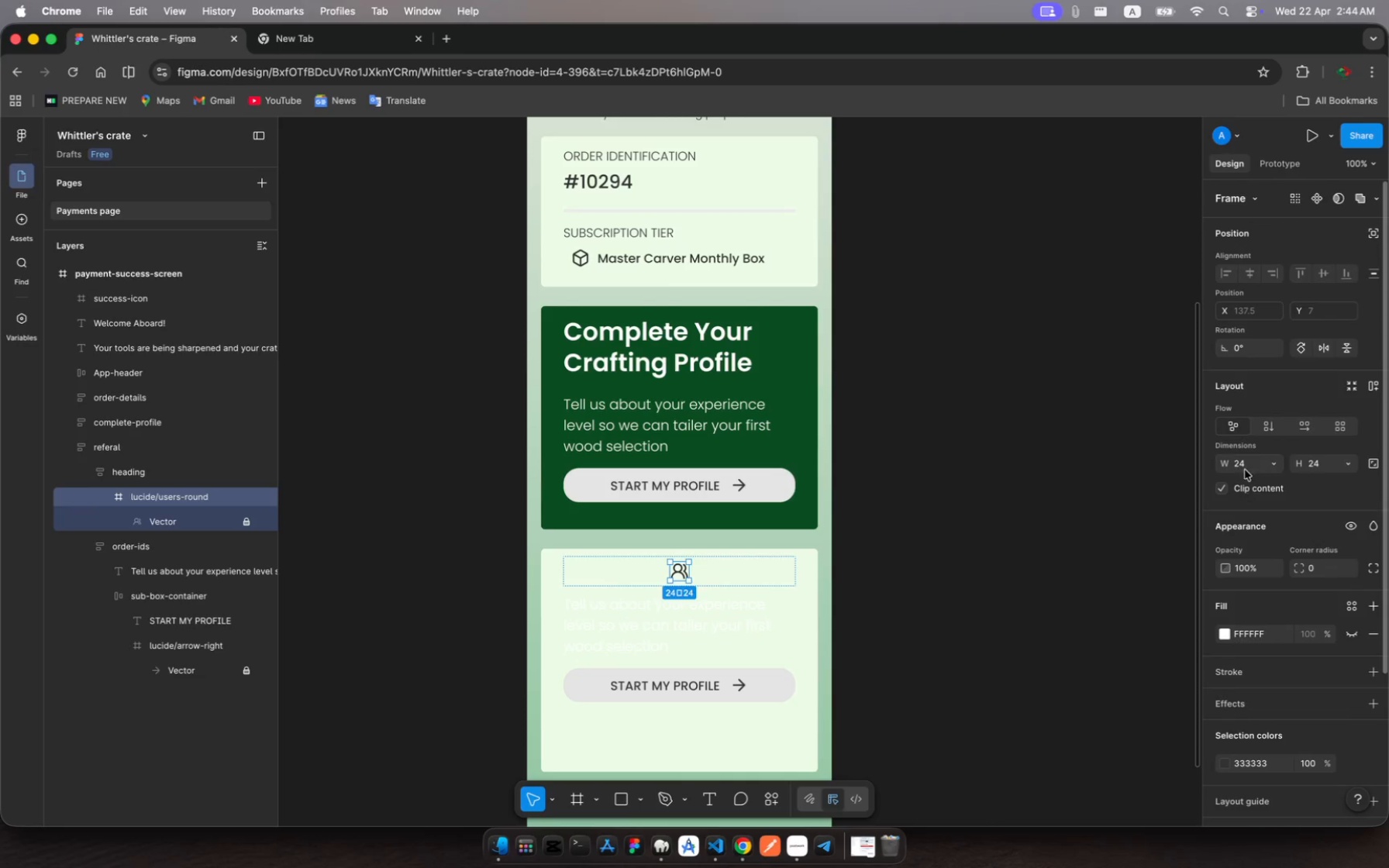 
left_click([1239, 463])
 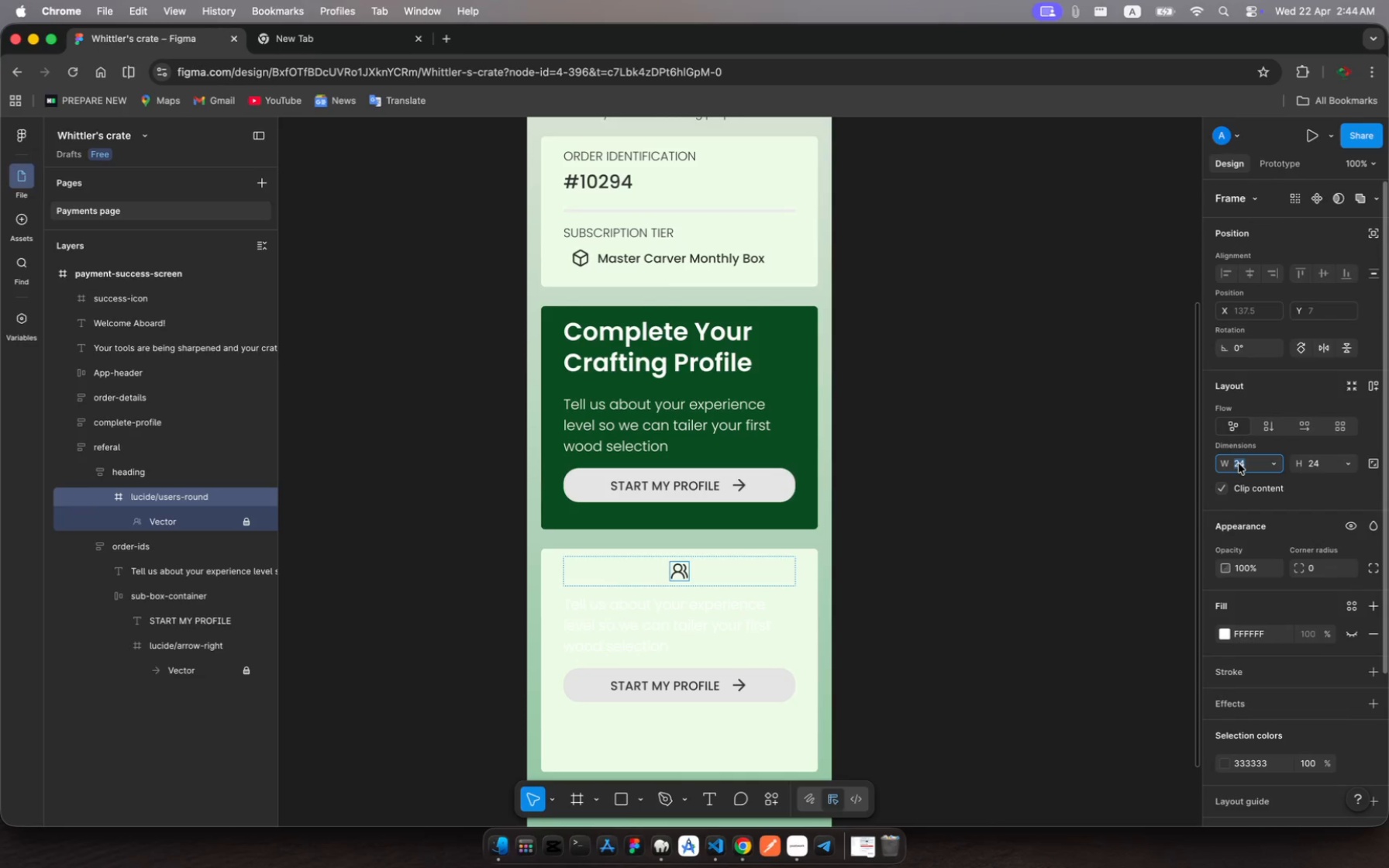 
type(32)
 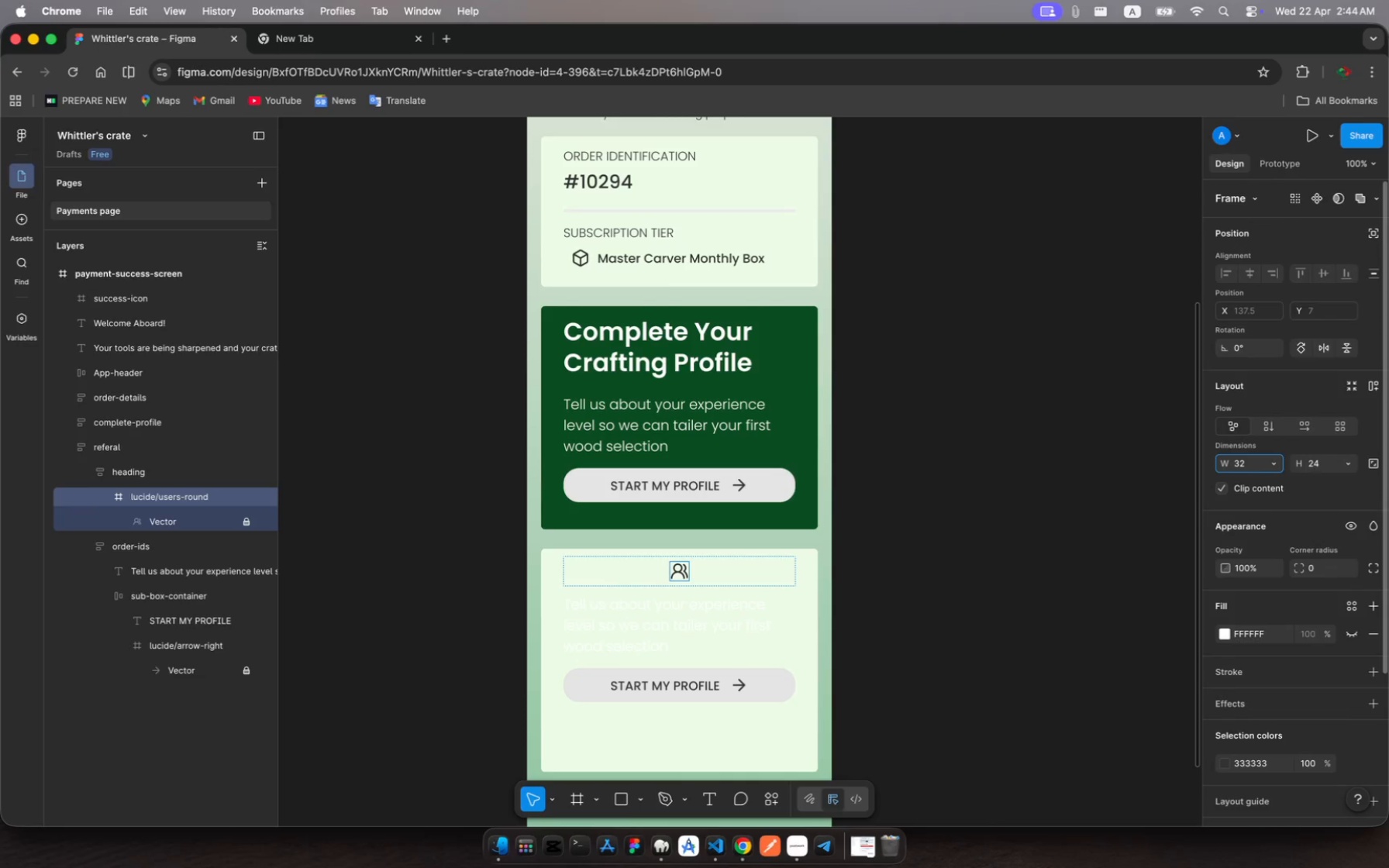 
key(Enter)
 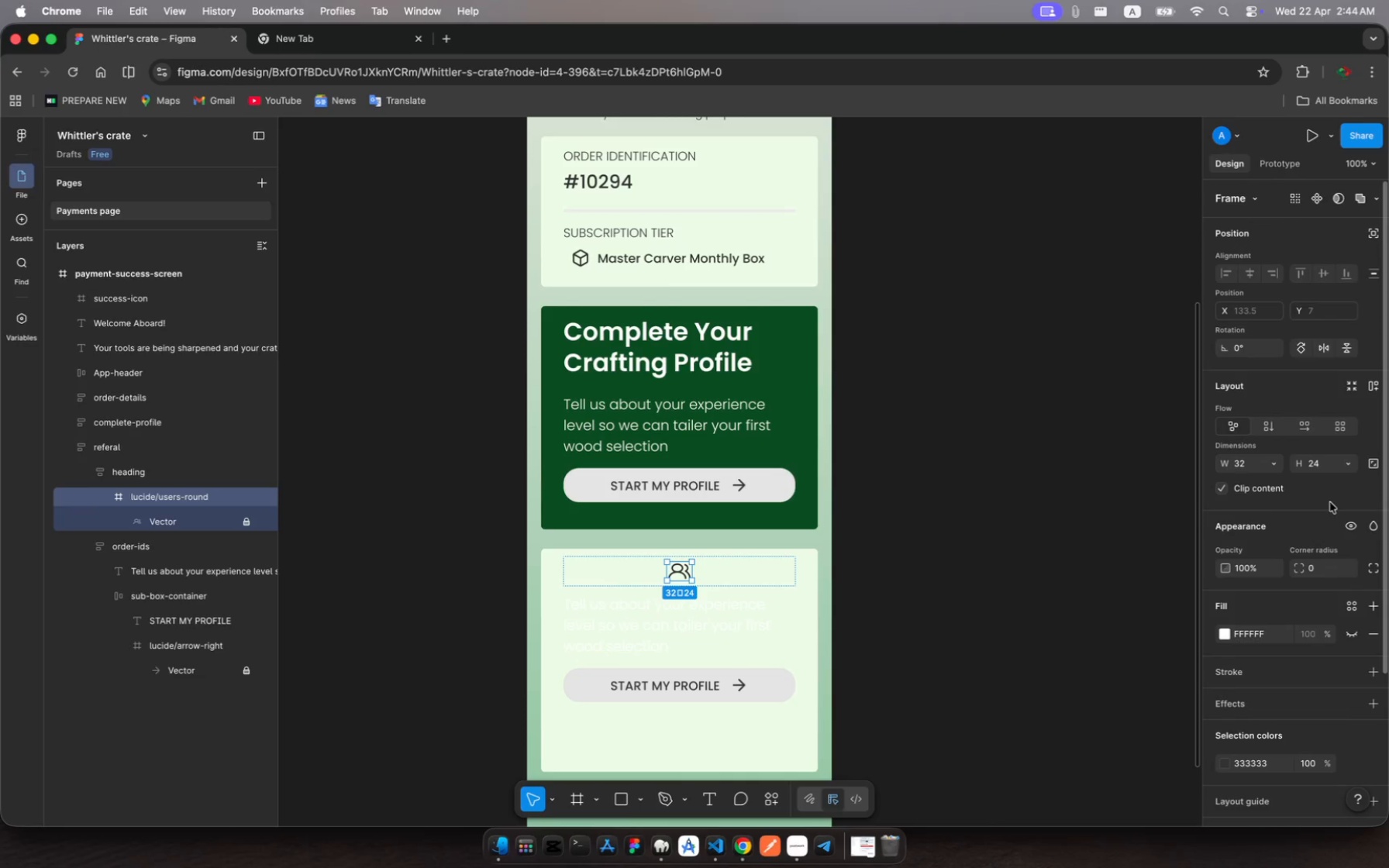 
left_click([1317, 467])
 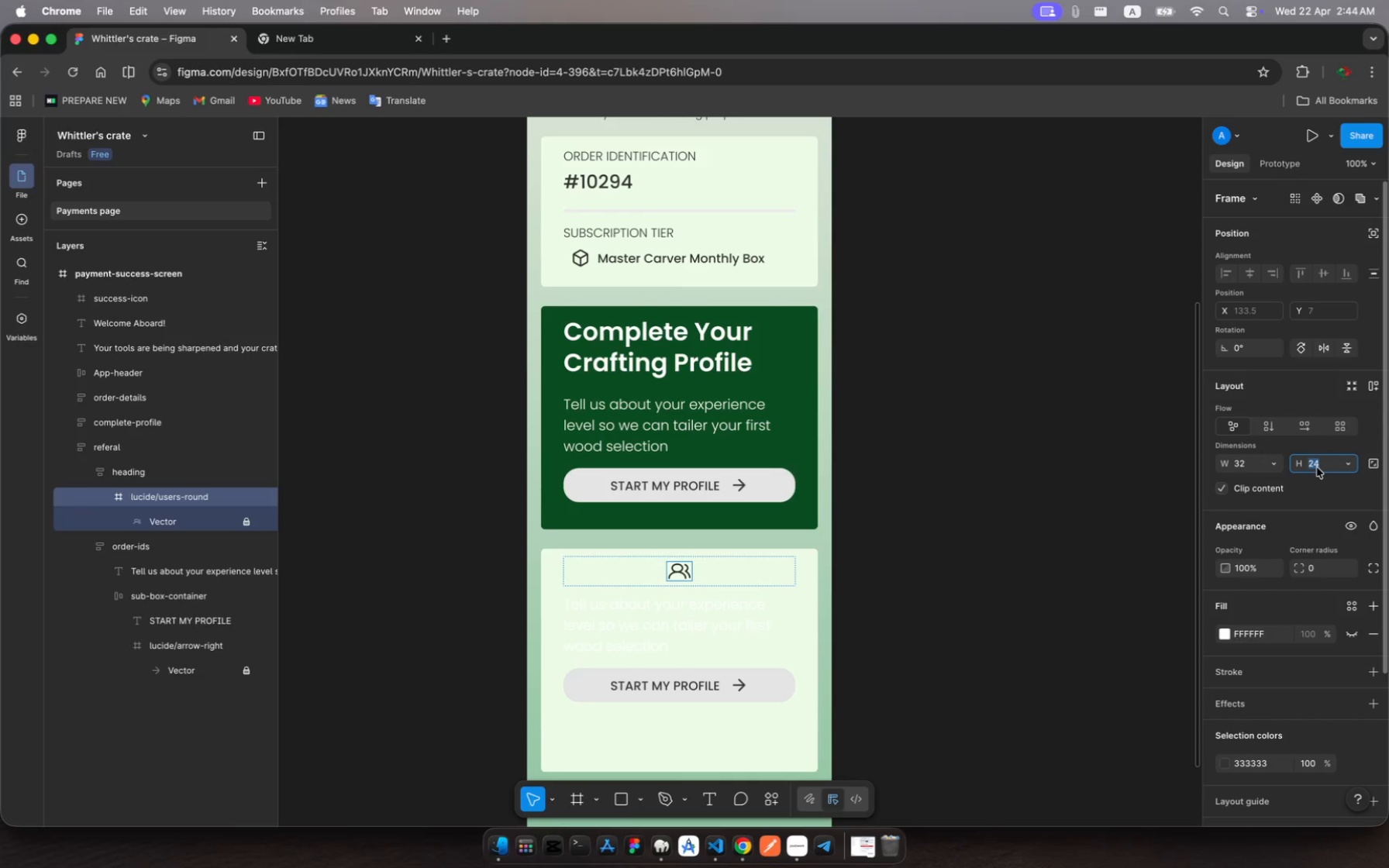 
type(32)
 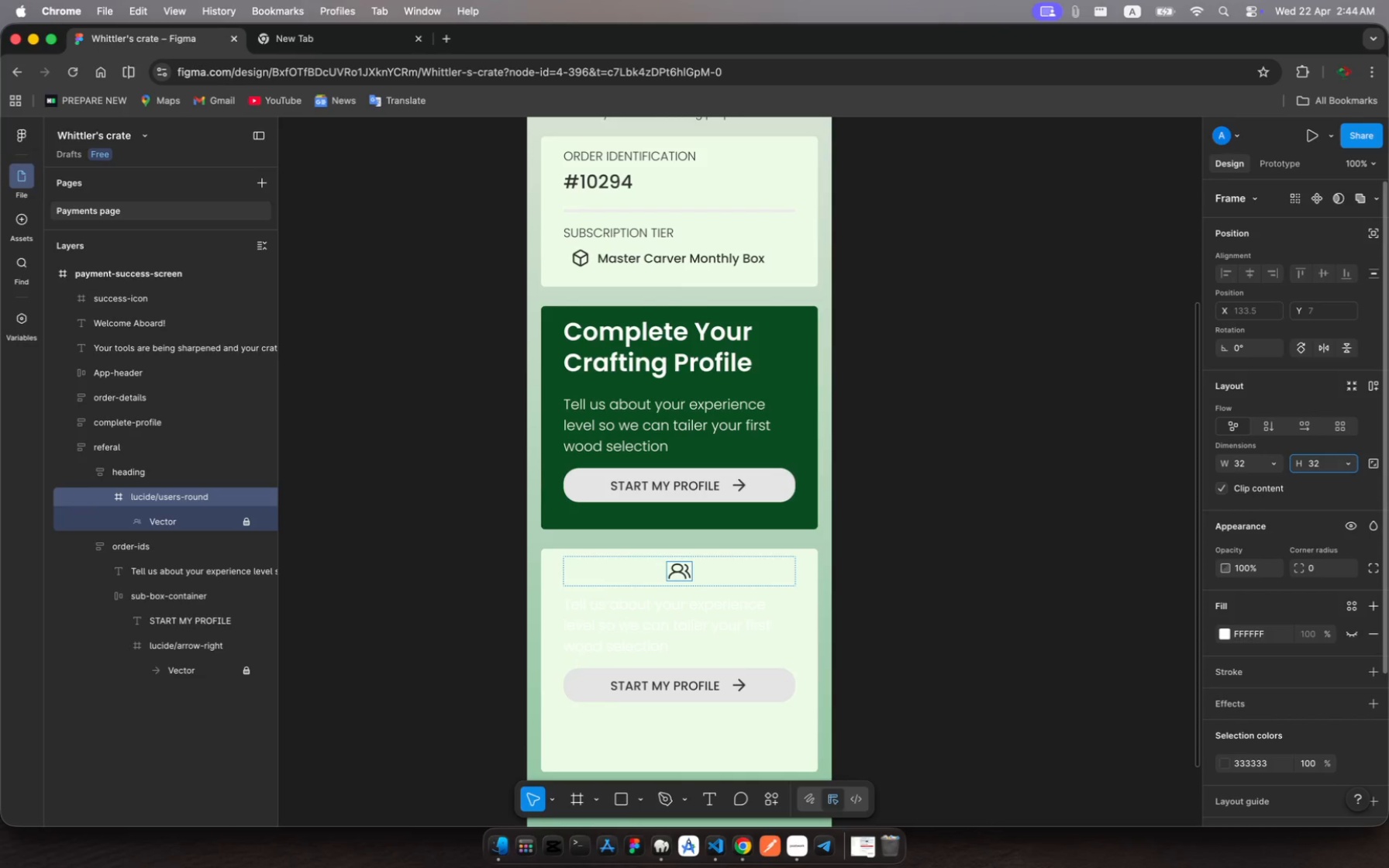 
key(Enter)
 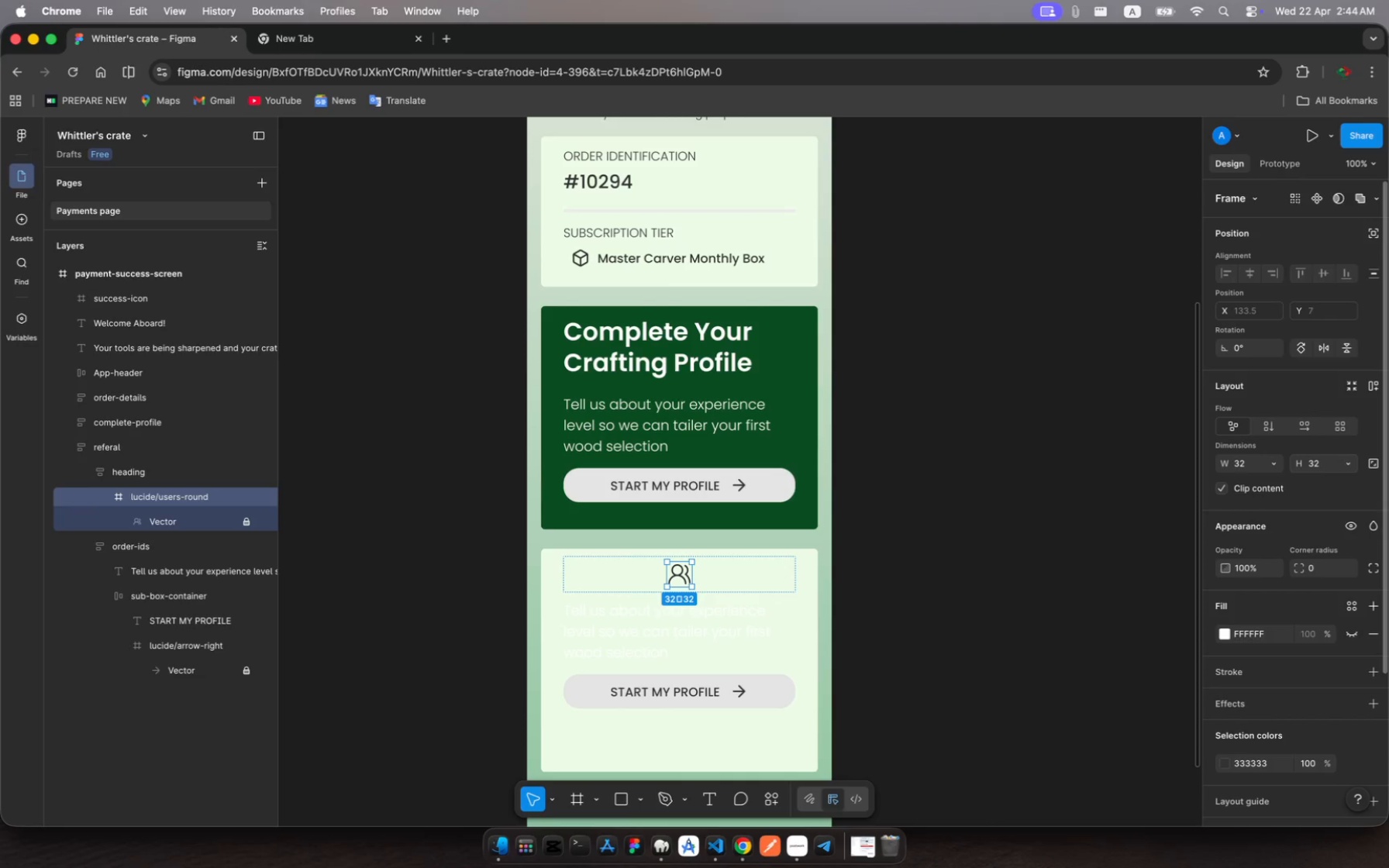 
wait(11.11)
 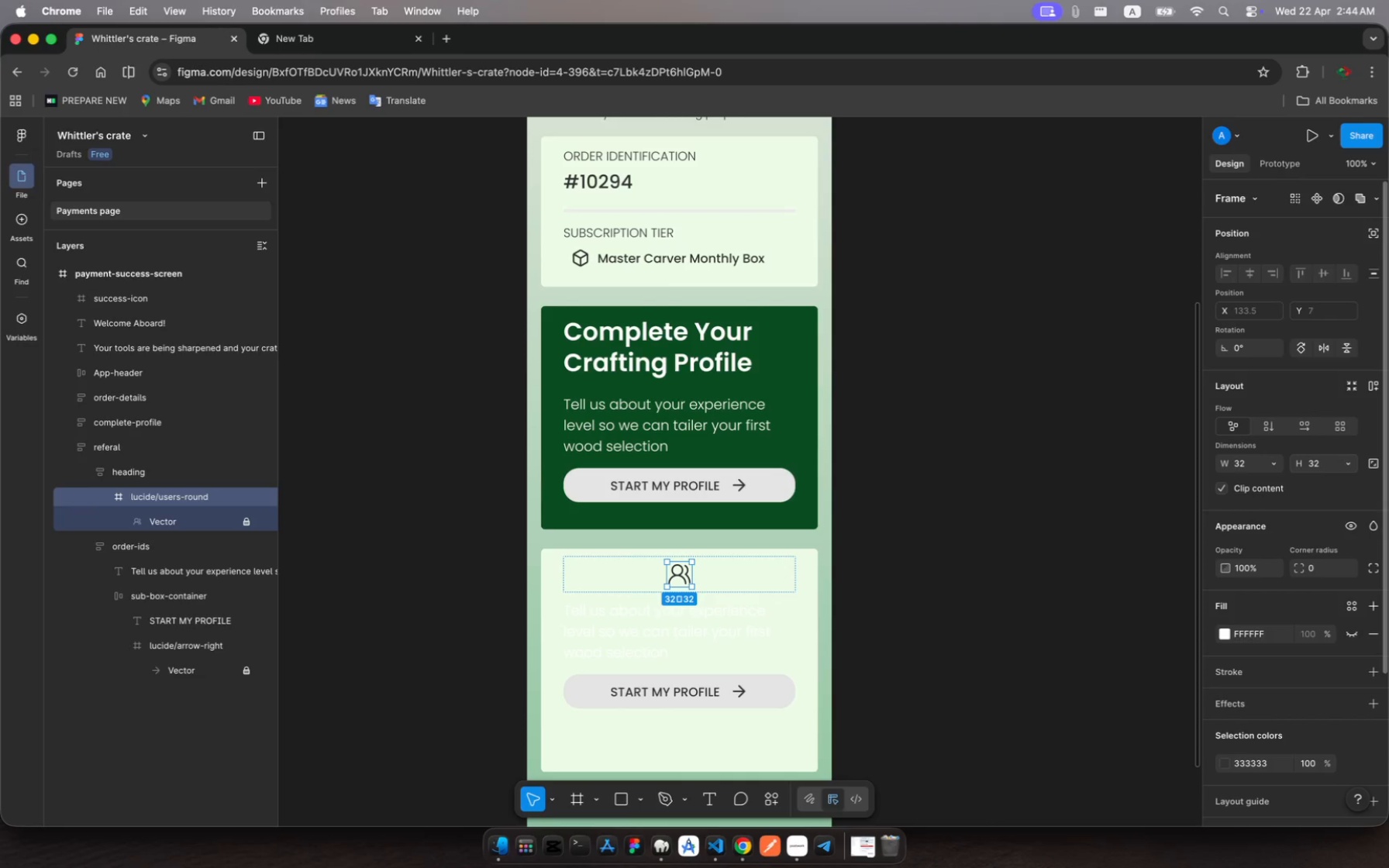 
left_click([213, 575])
 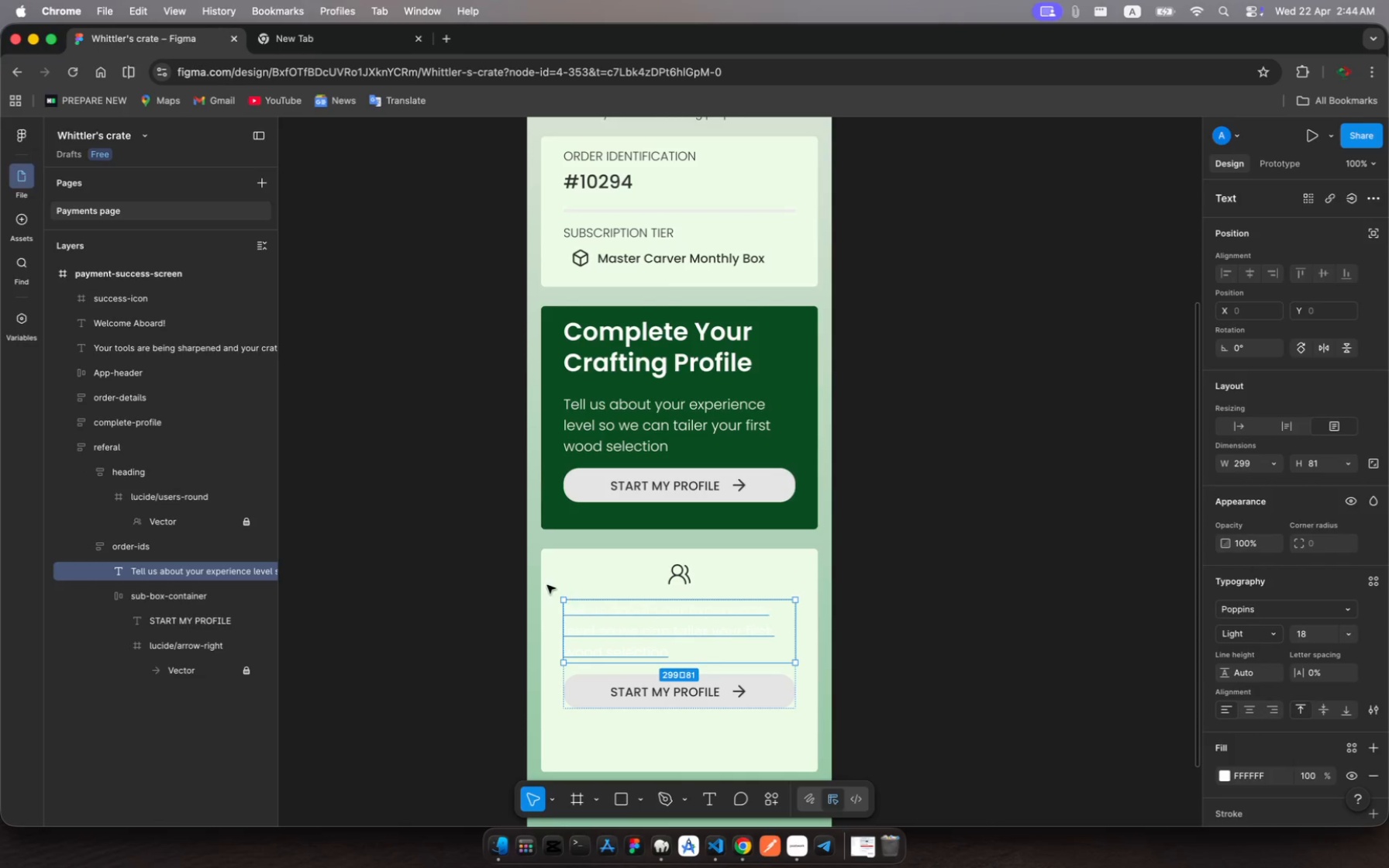 
double_click([632, 629])
 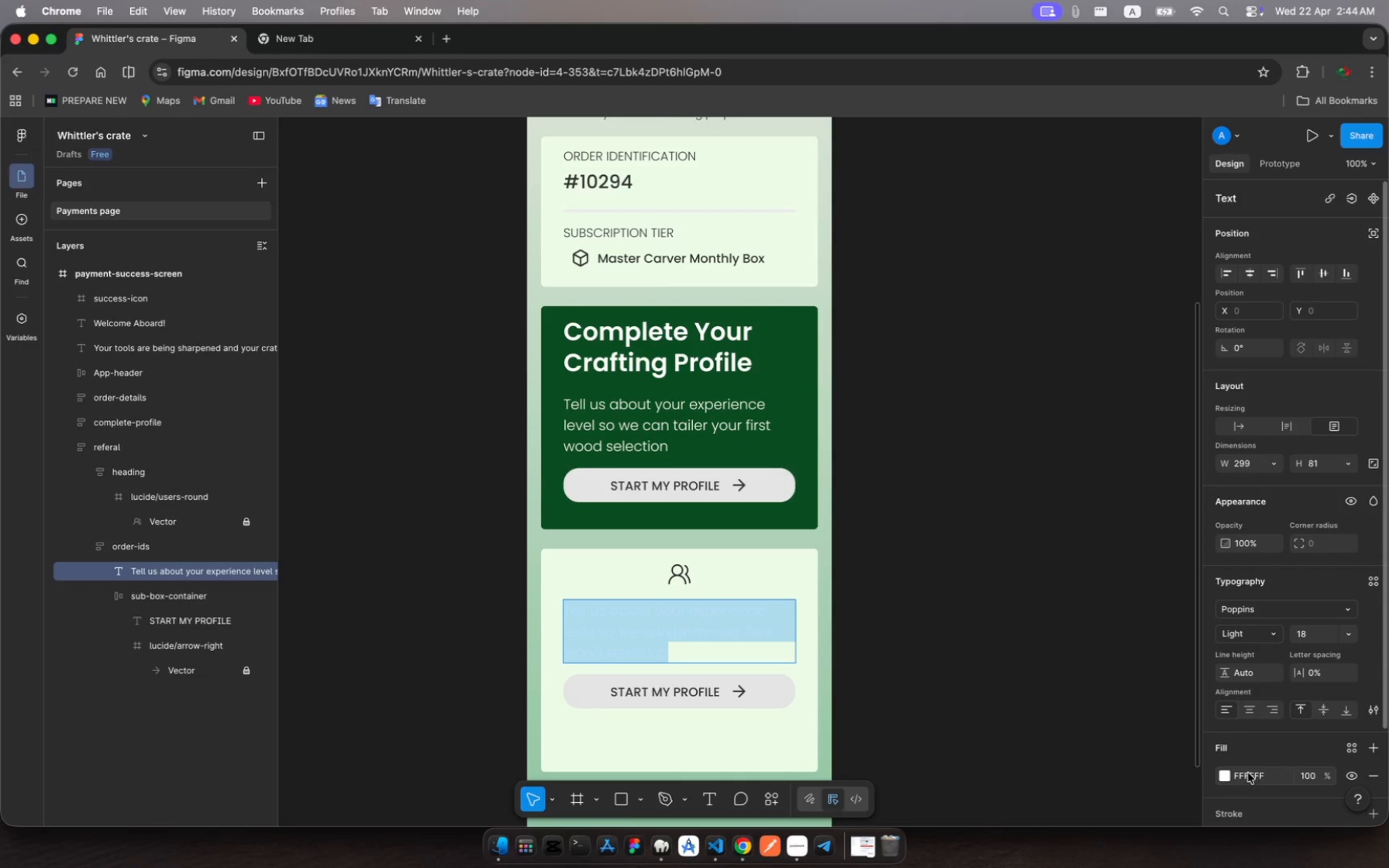 
left_click([1249, 773])
 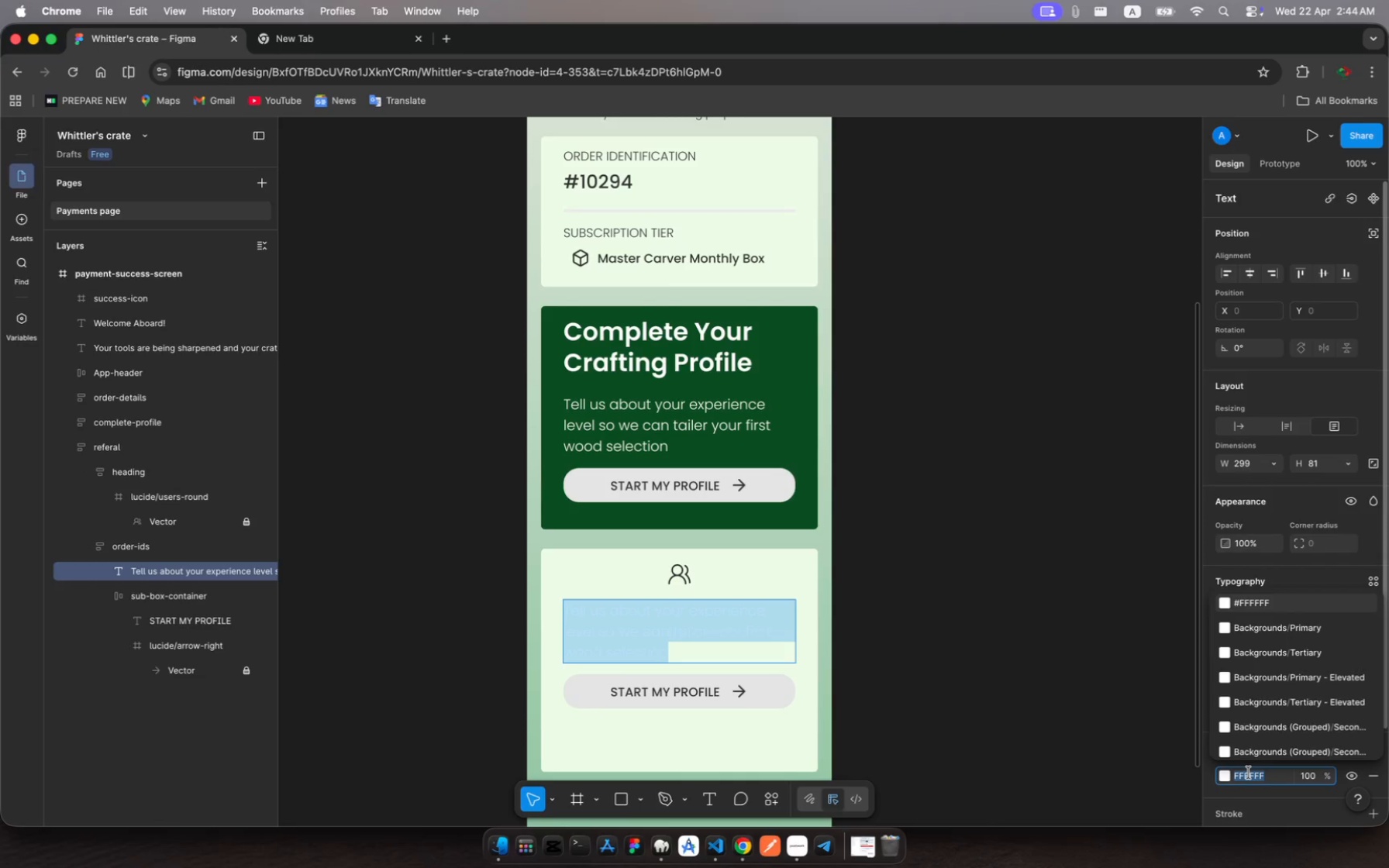 
type(333)
 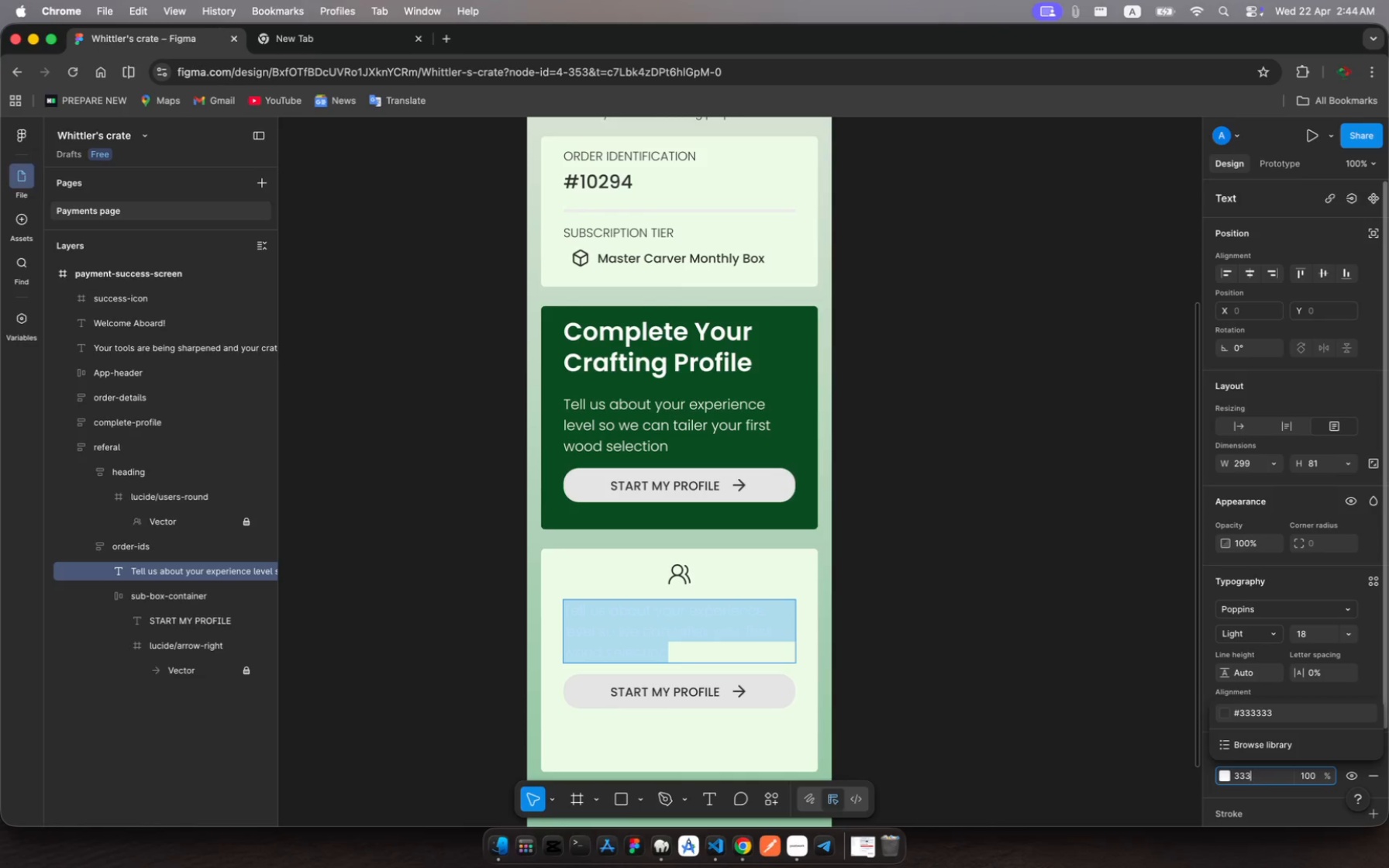 
key(Enter)
 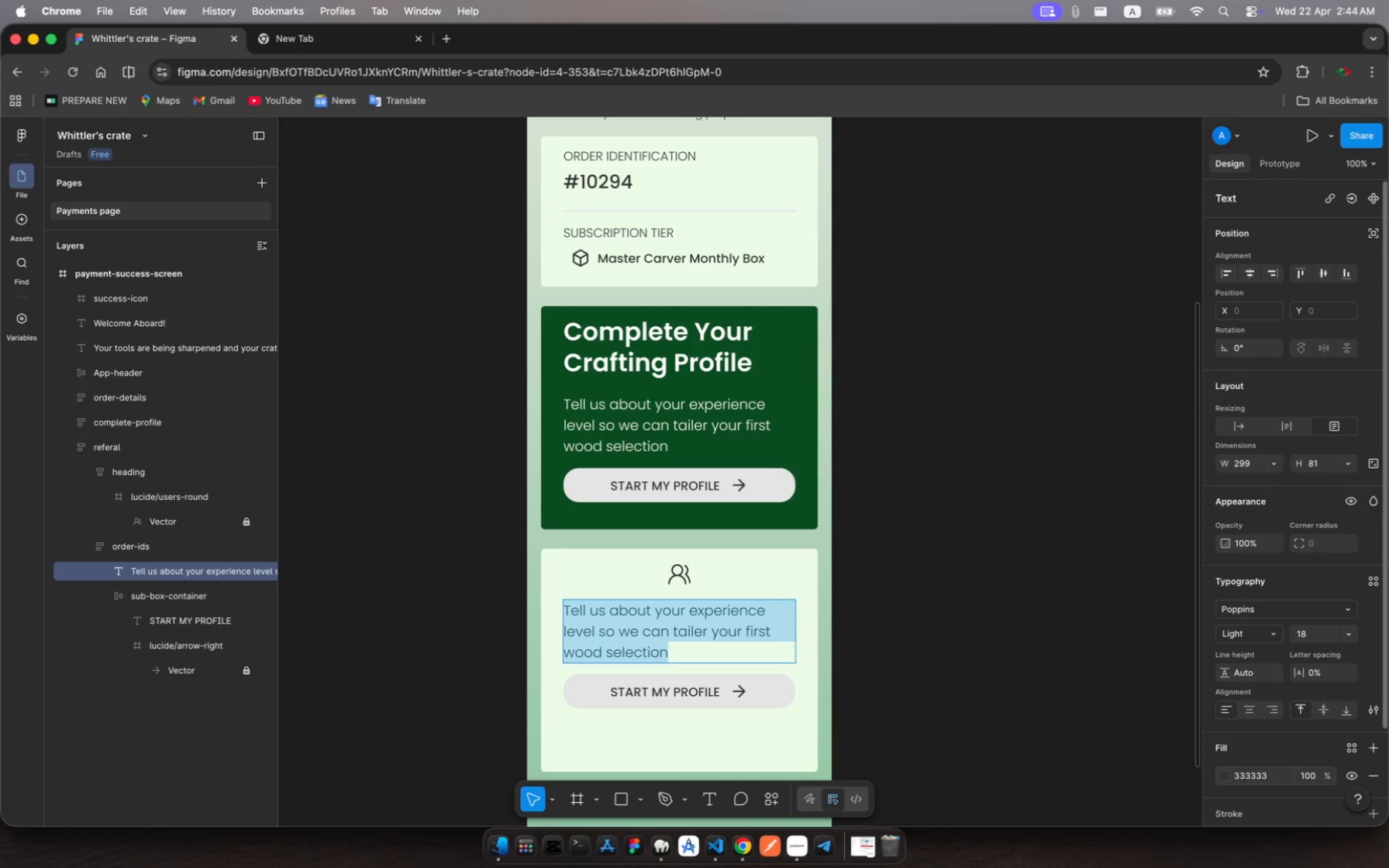 
wait(6.38)
 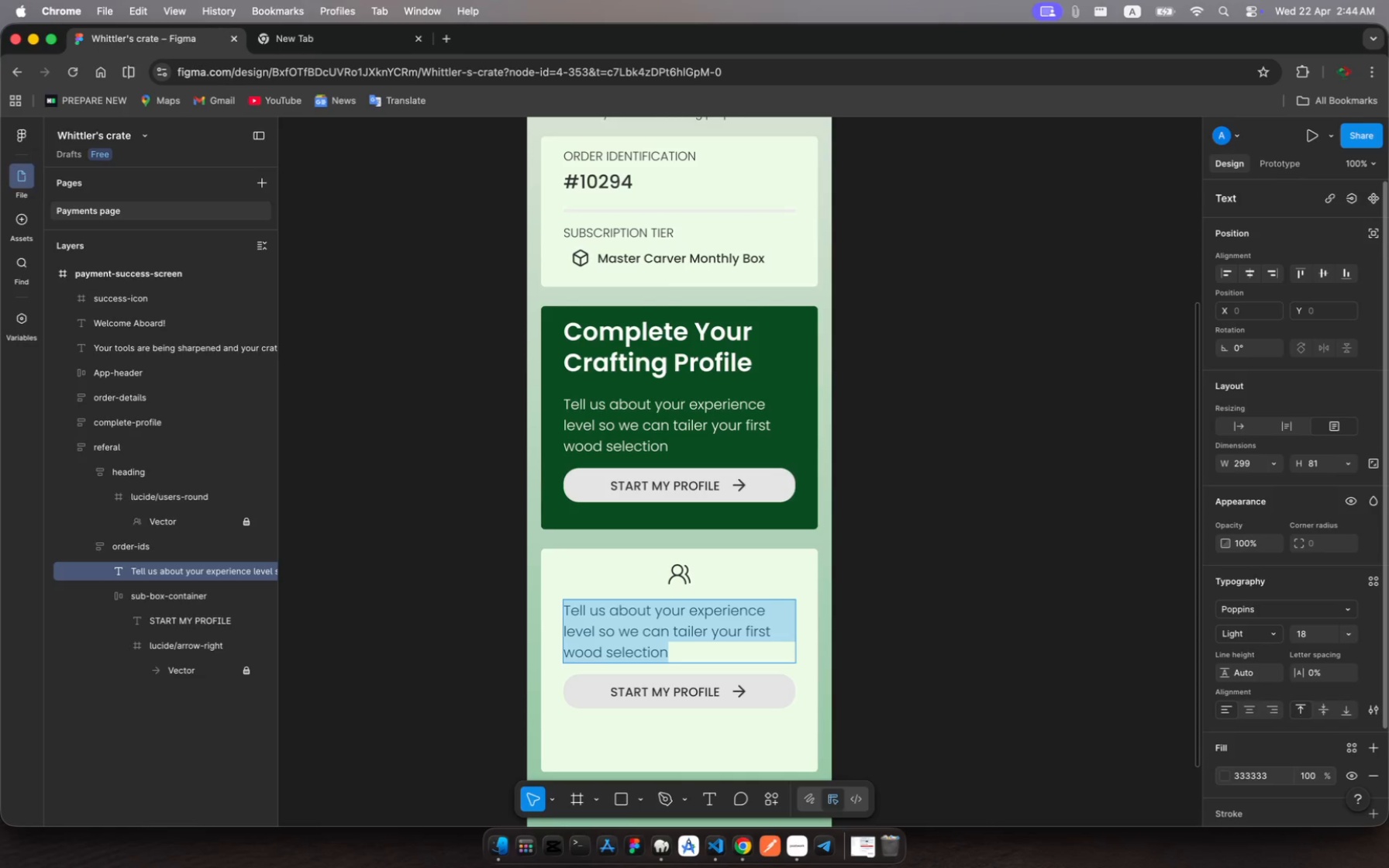 
type(Refer Fellow Carver)
 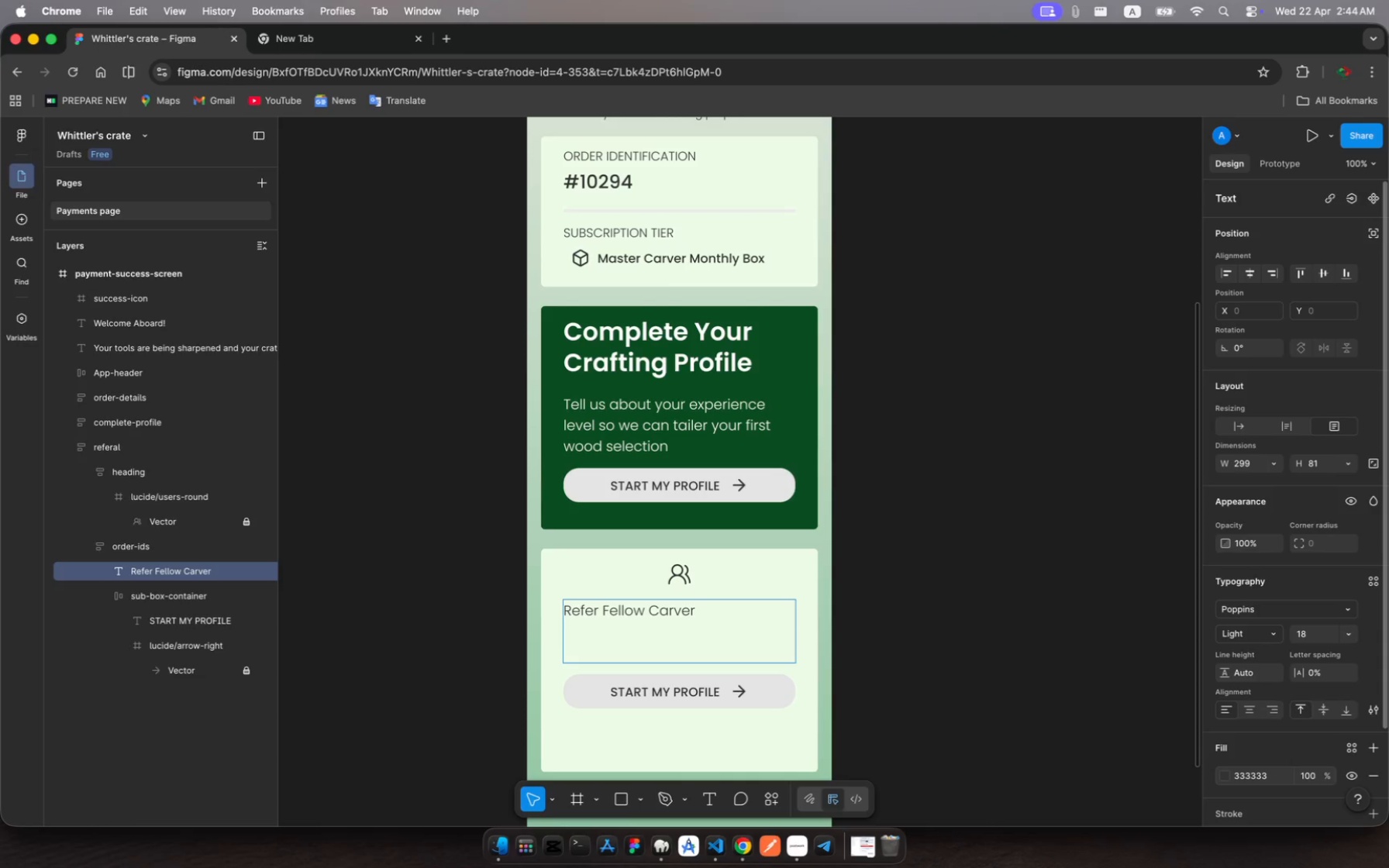 
wait(5.64)
 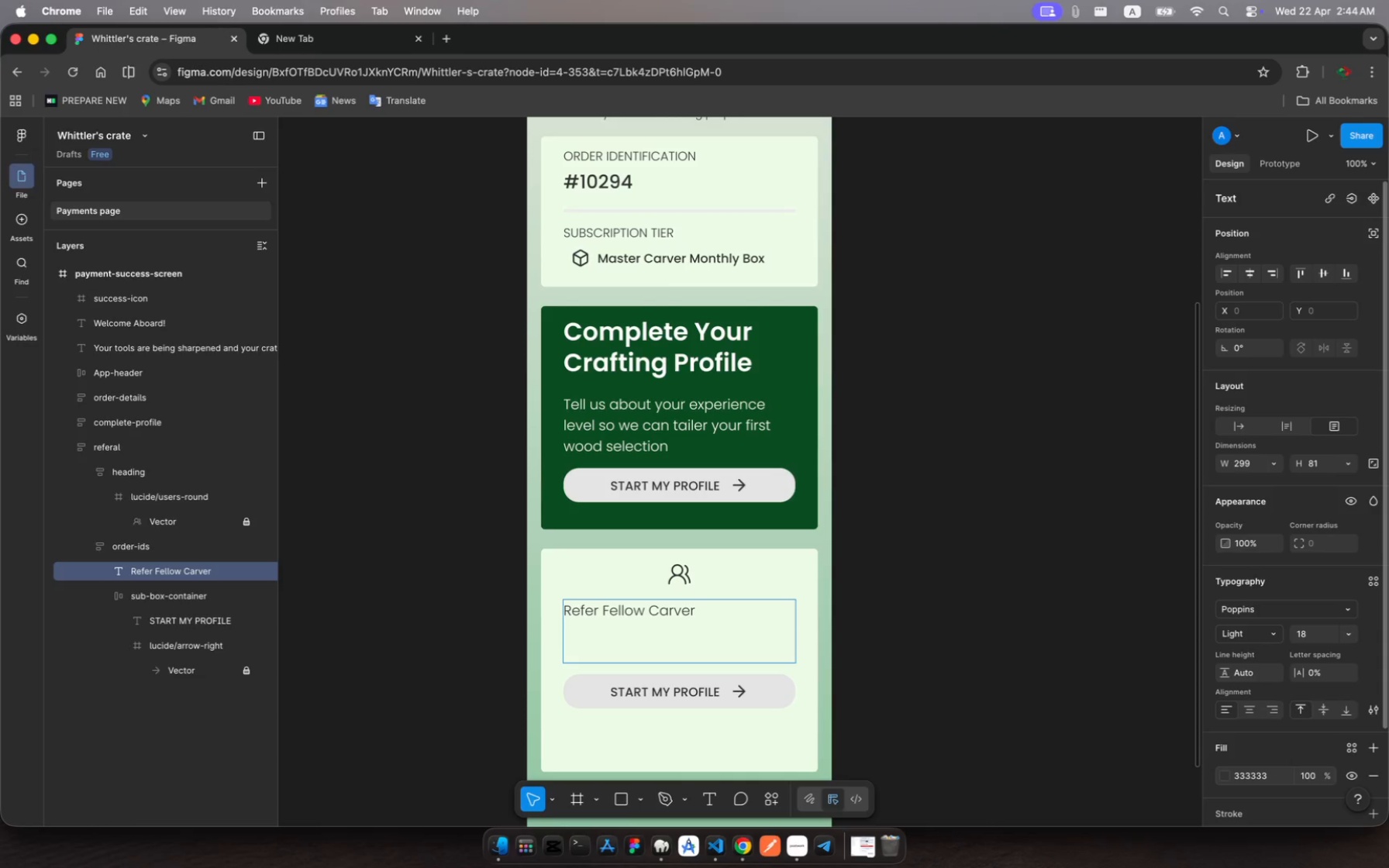 
key(Meta+A)
 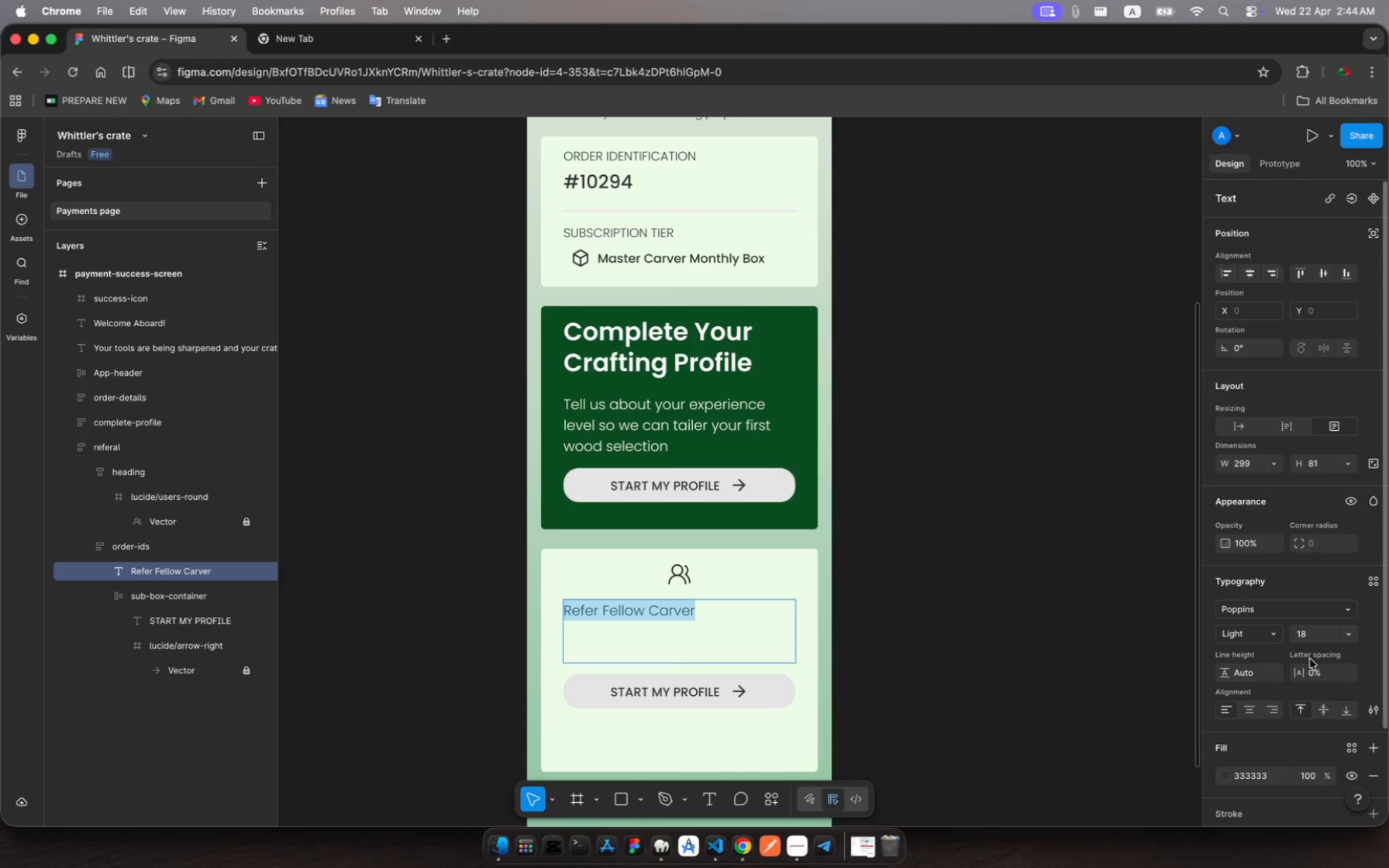 
left_click([1306, 634])
 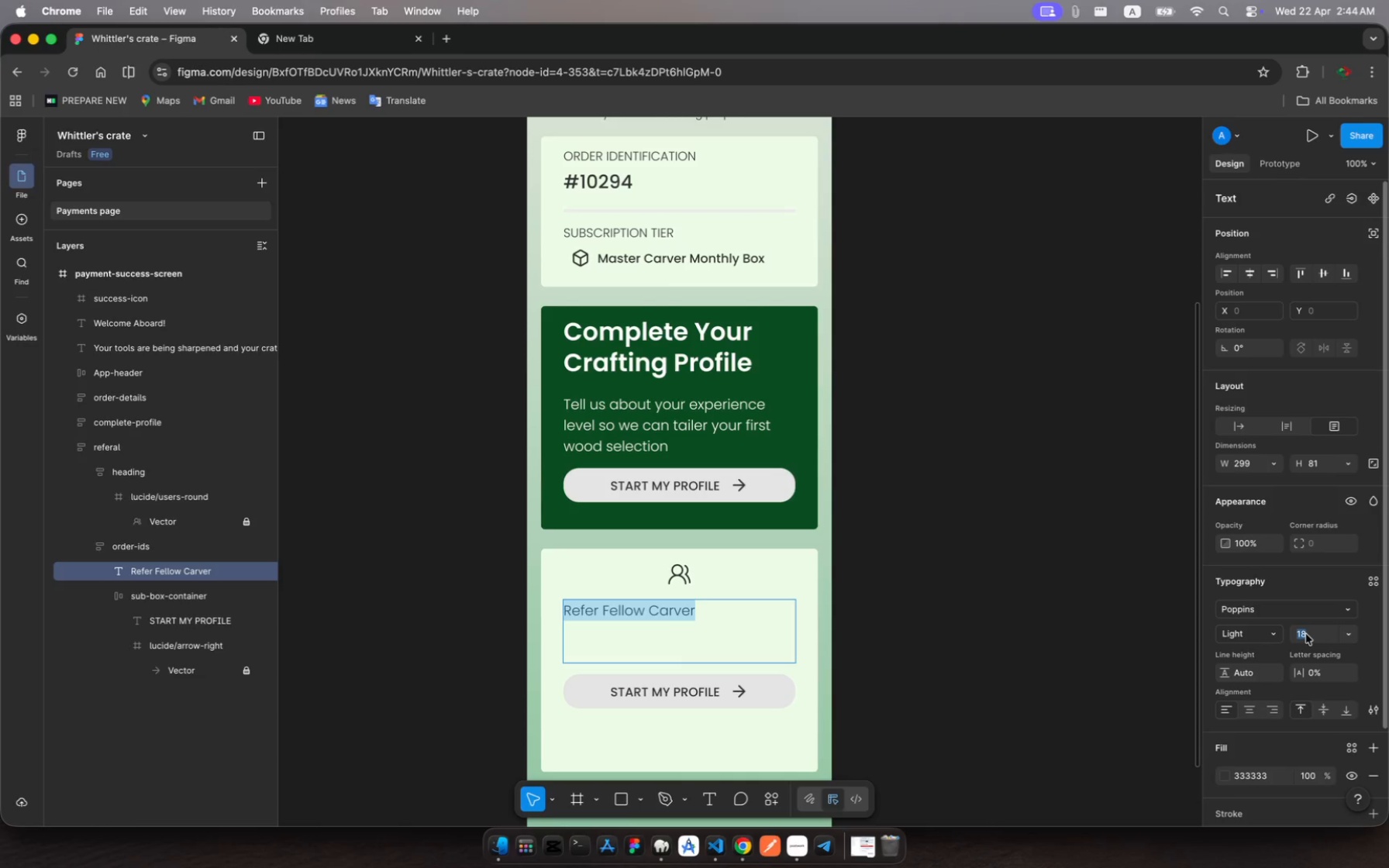 
type(32)
 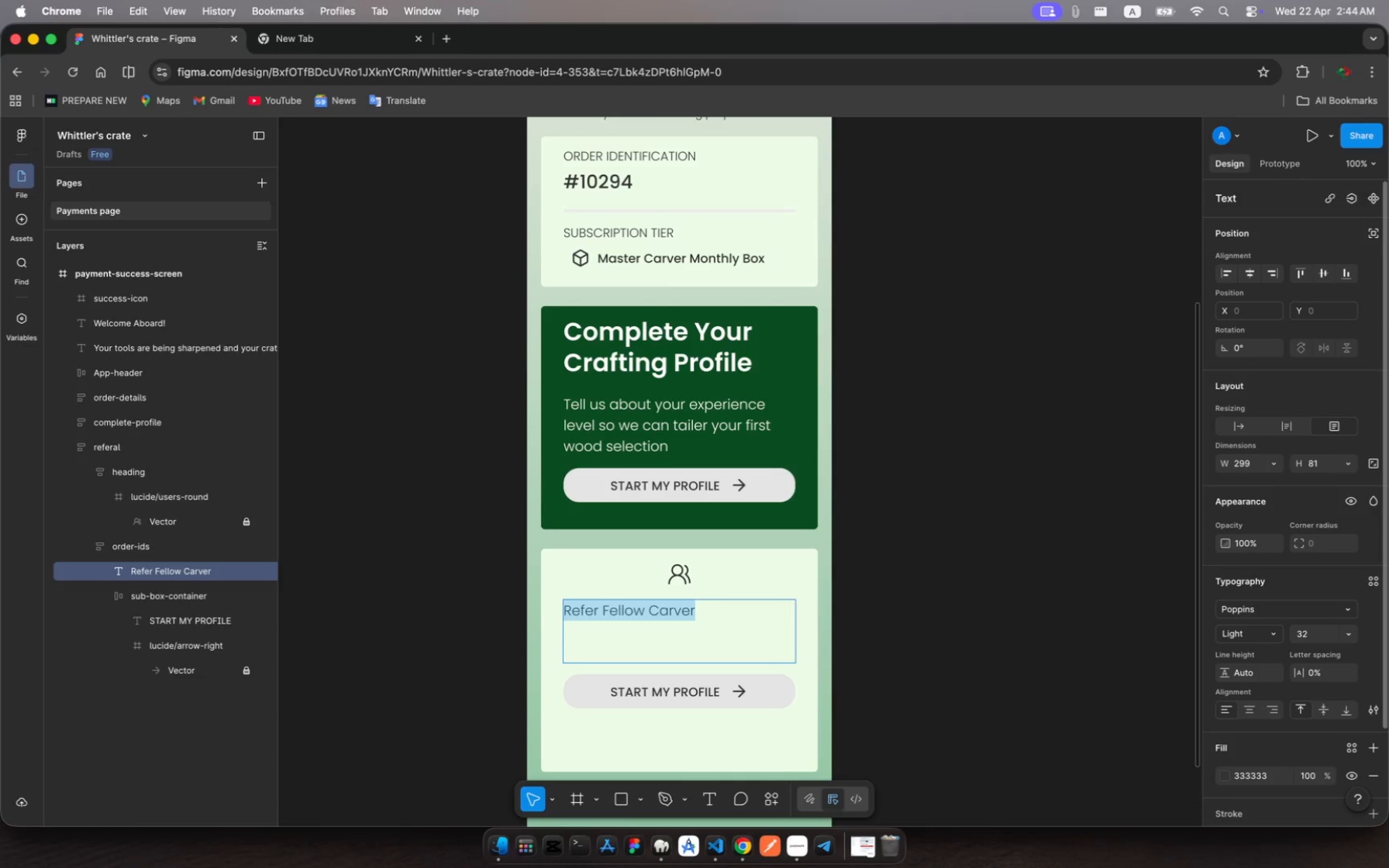 
key(Enter)
 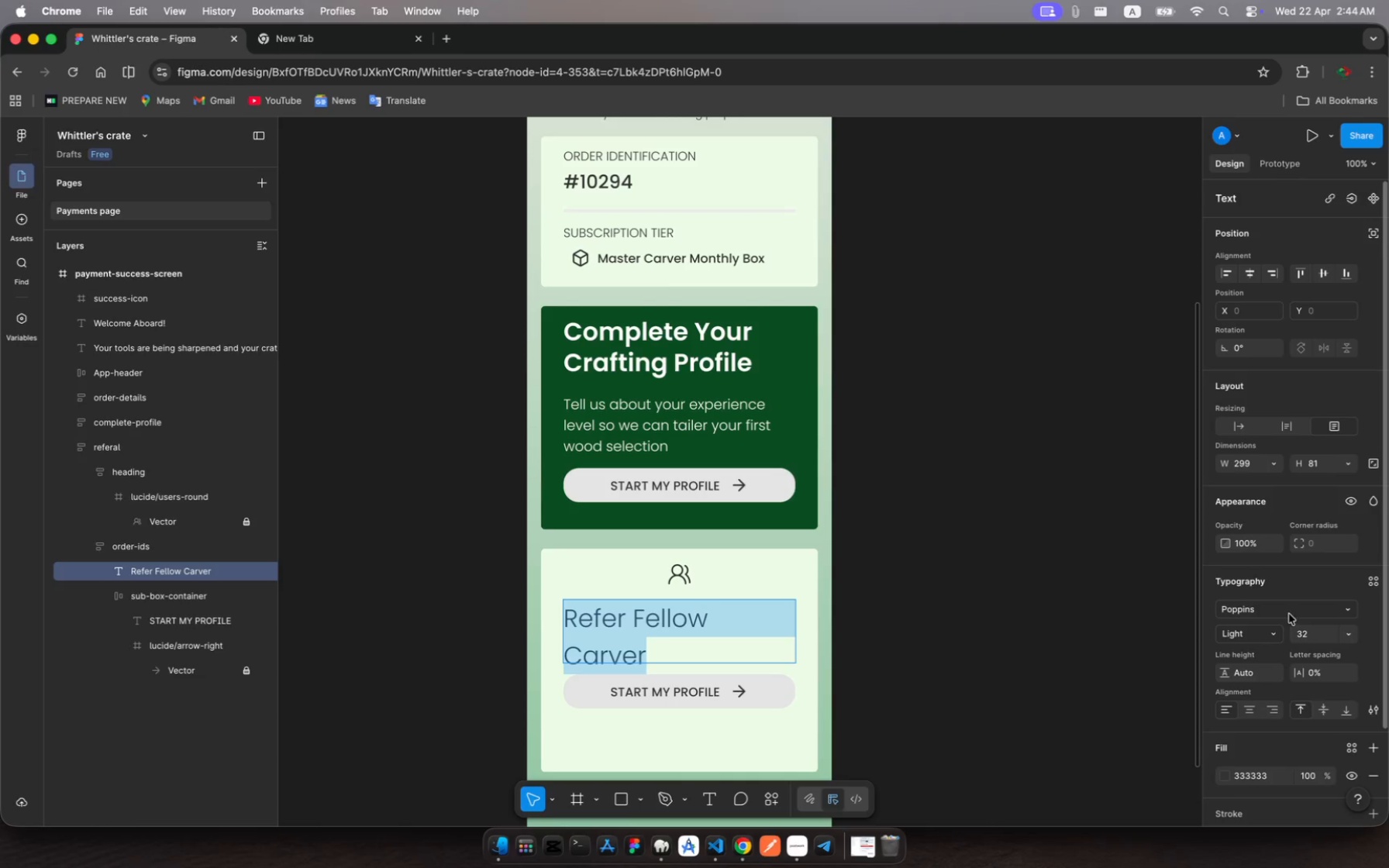 
left_click([1277, 629])
 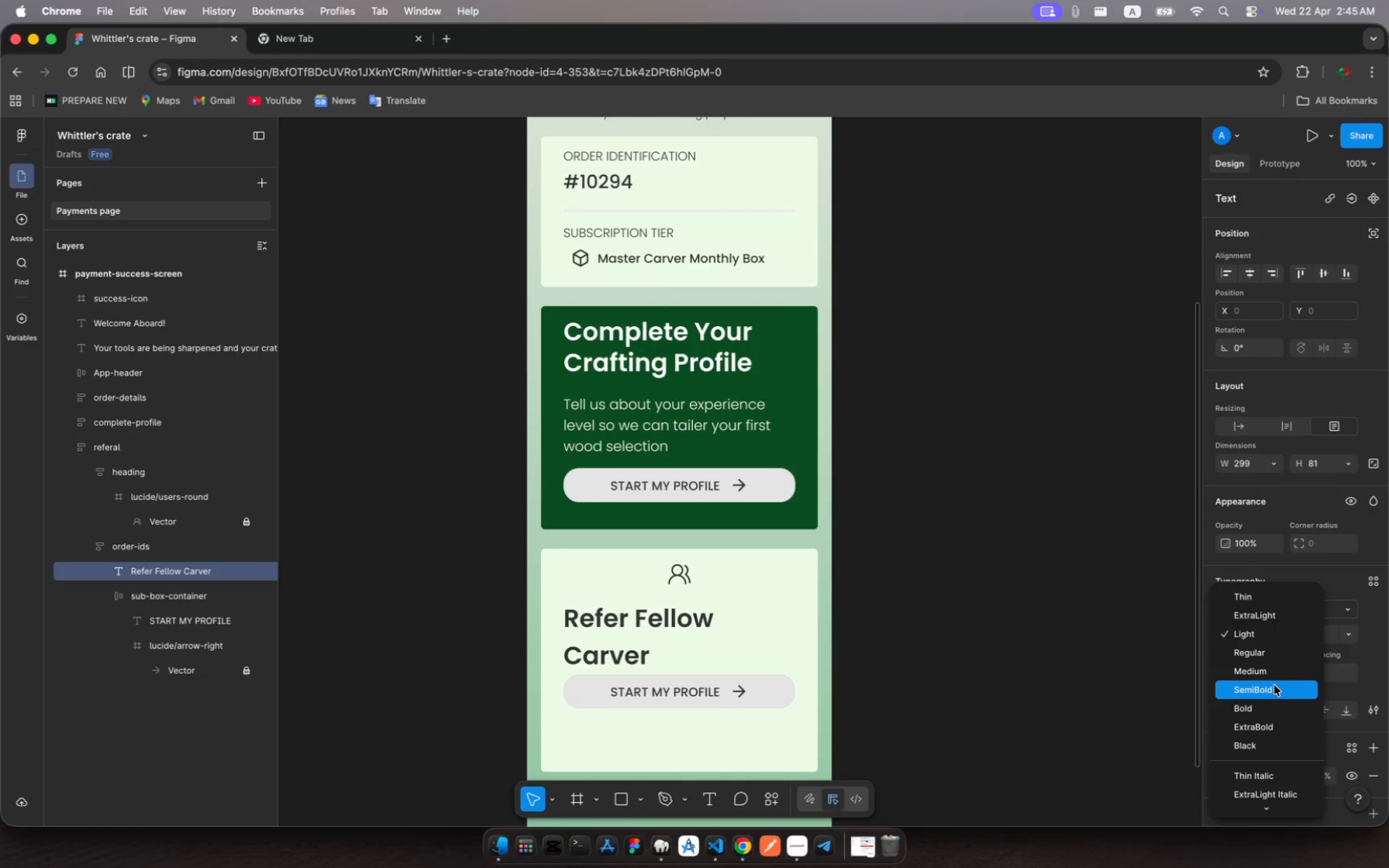 
left_click([1274, 685])
 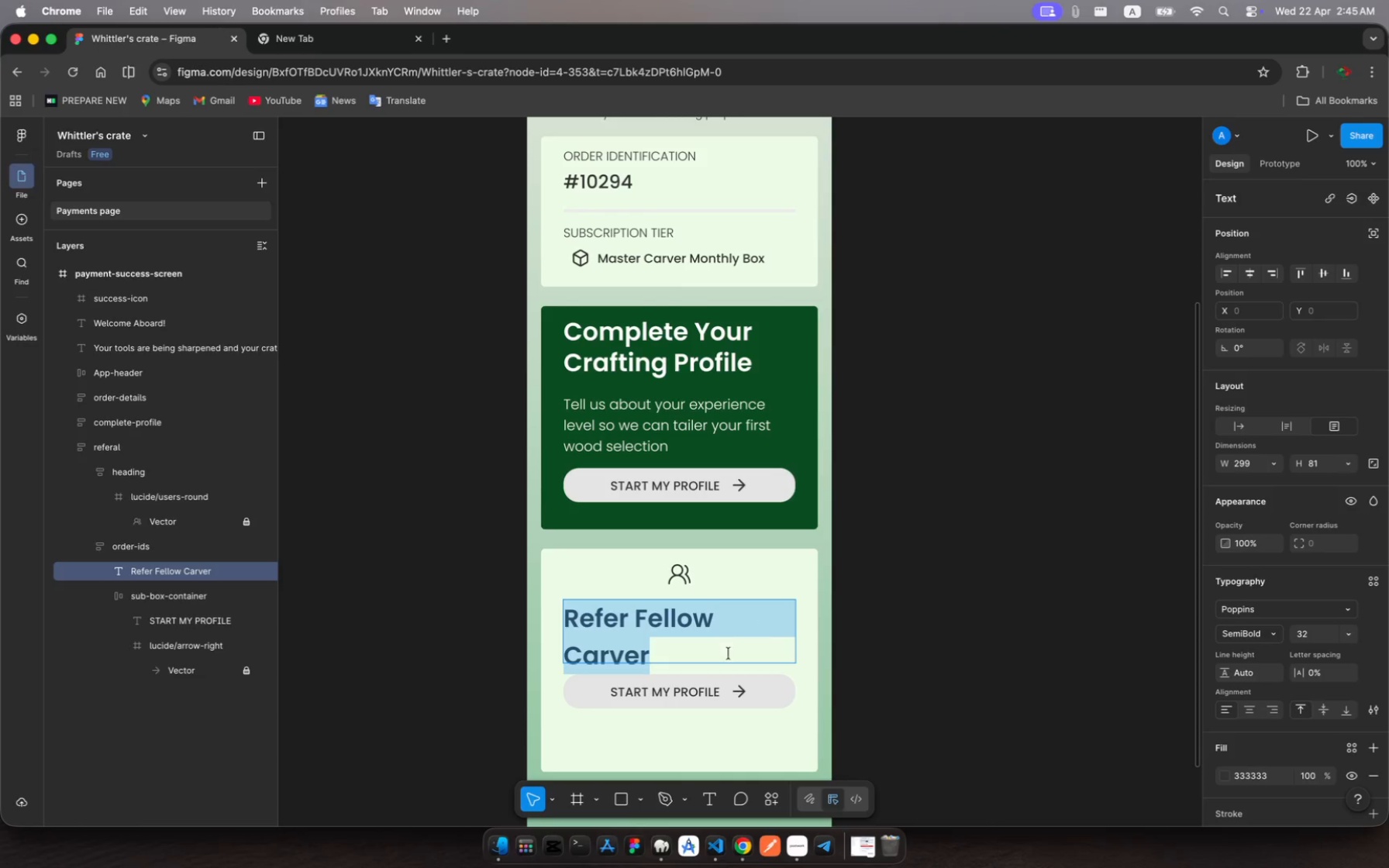 
key(Escape)
 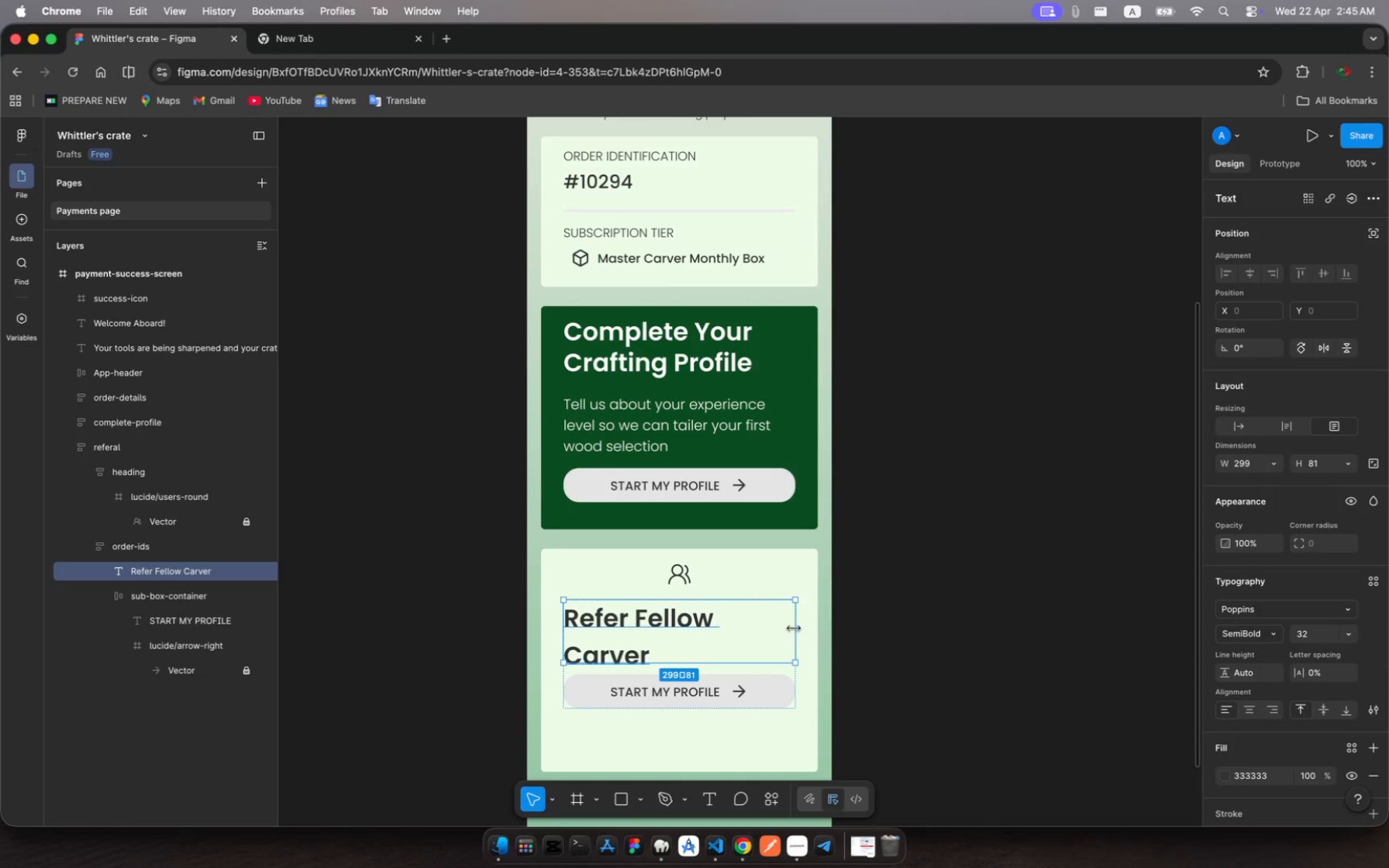 
left_click_drag(start_coordinate=[794, 629], to_coordinate=[813, 625])
 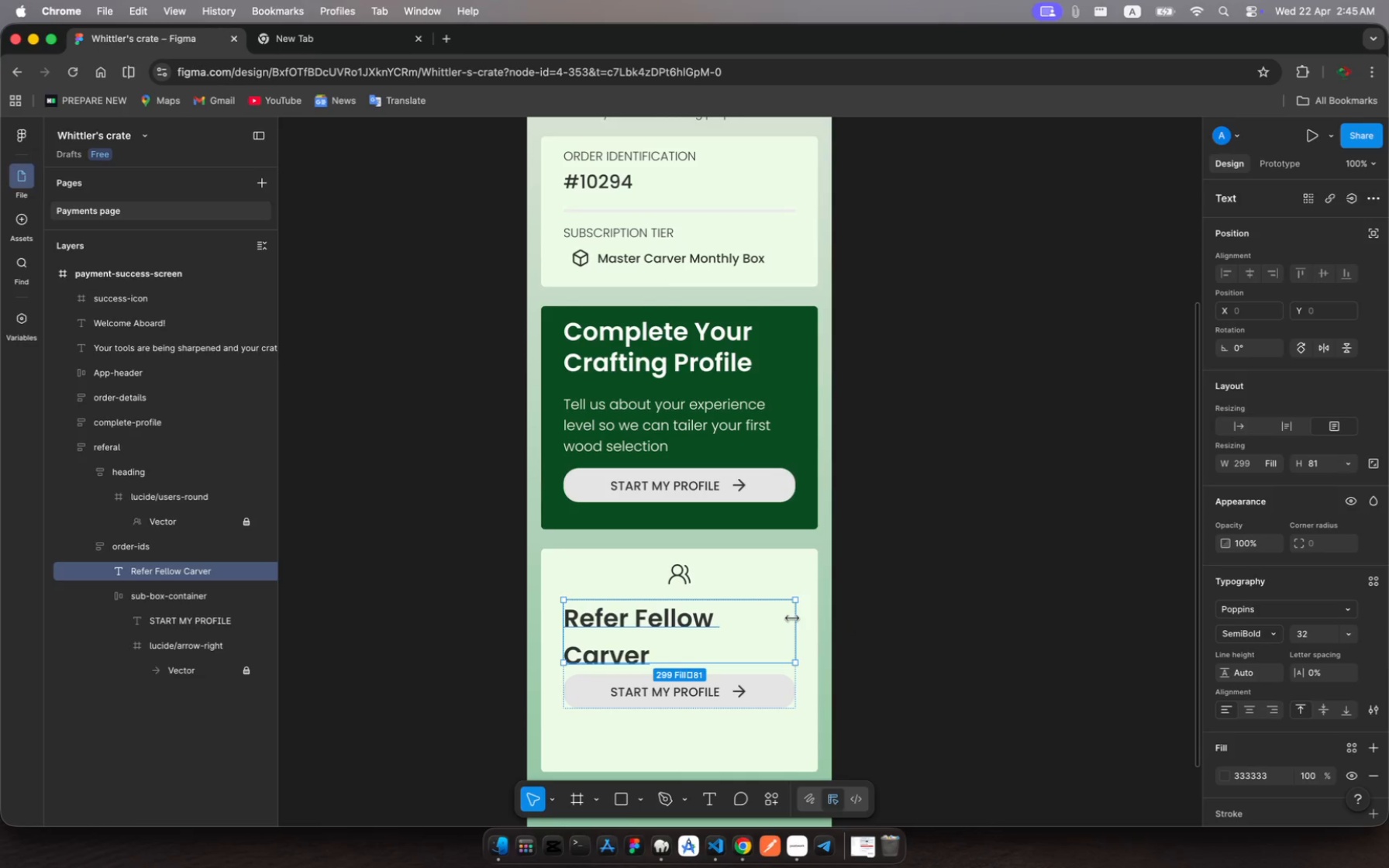 
left_click_drag(start_coordinate=[792, 618], to_coordinate=[817, 618])
 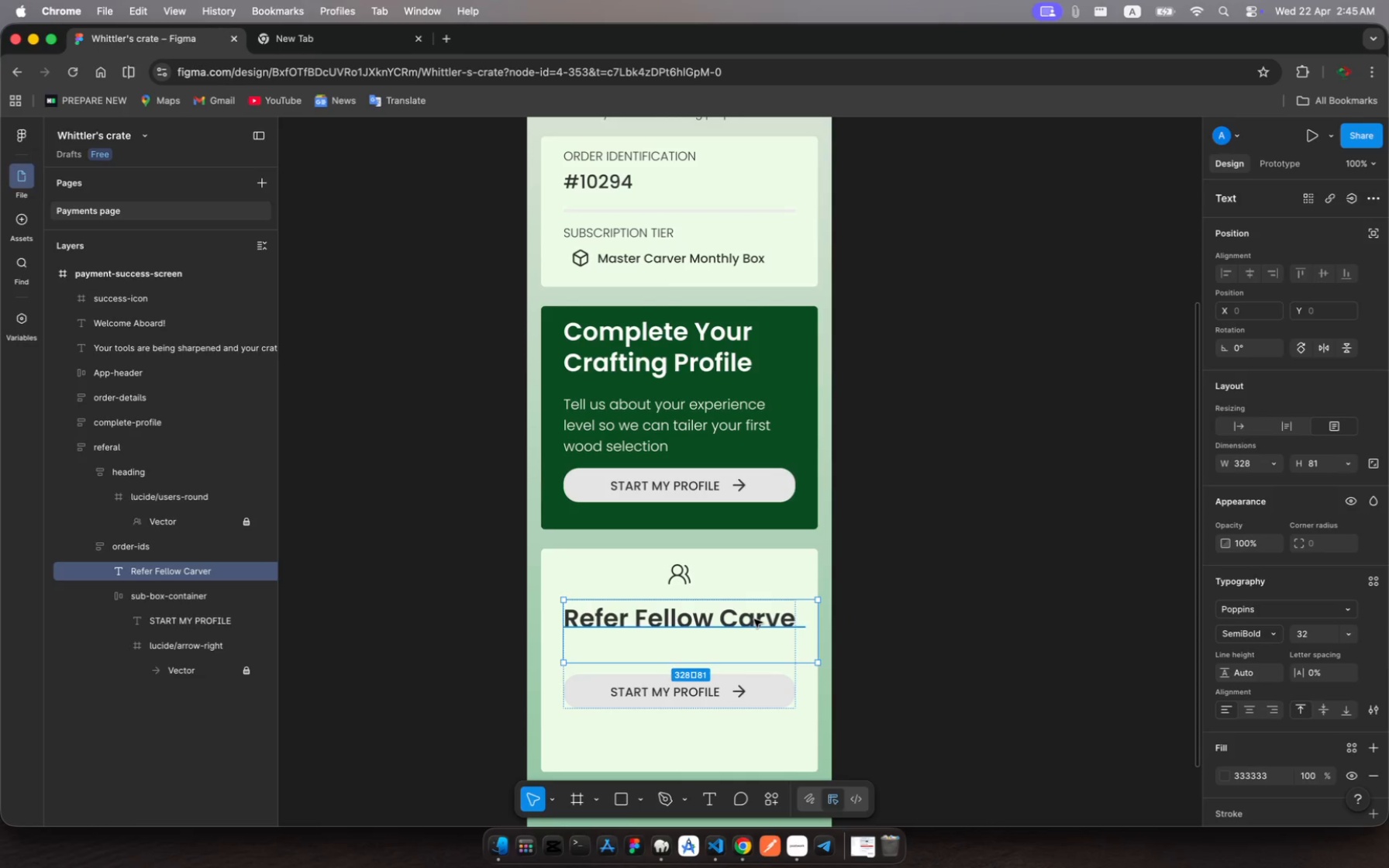 
left_click([754, 619])
 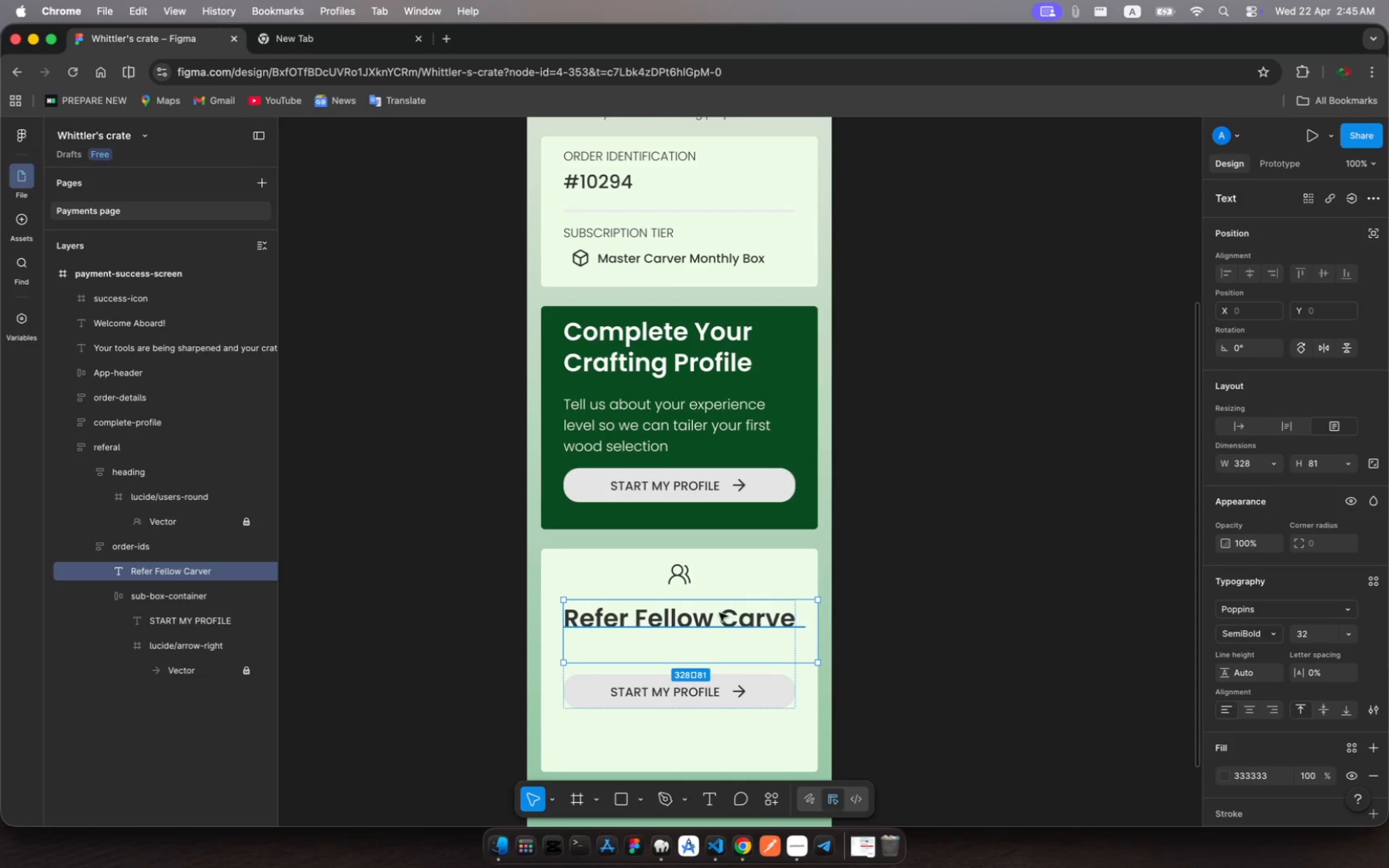 
left_click([719, 612])
 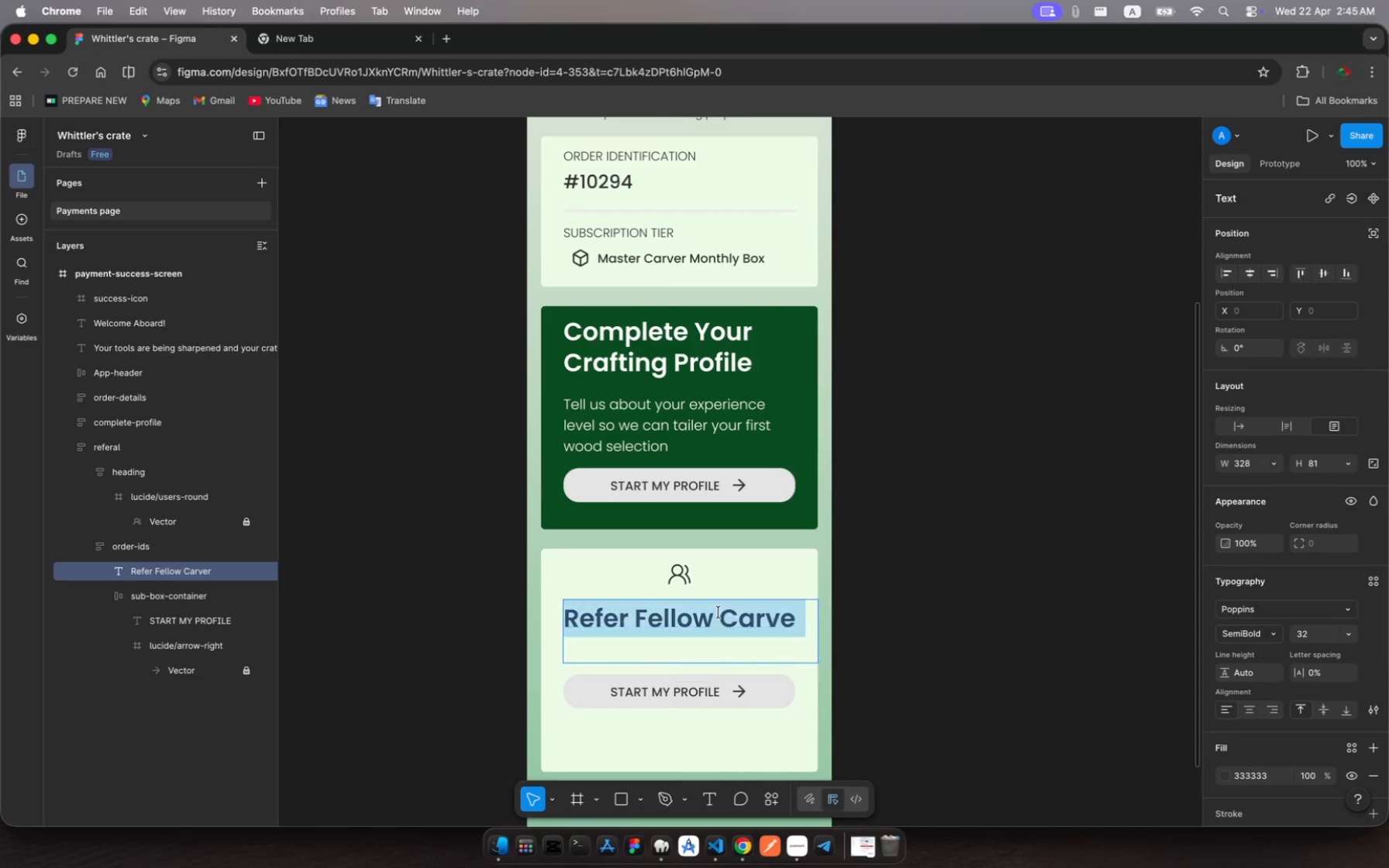 
left_click([719, 612])
 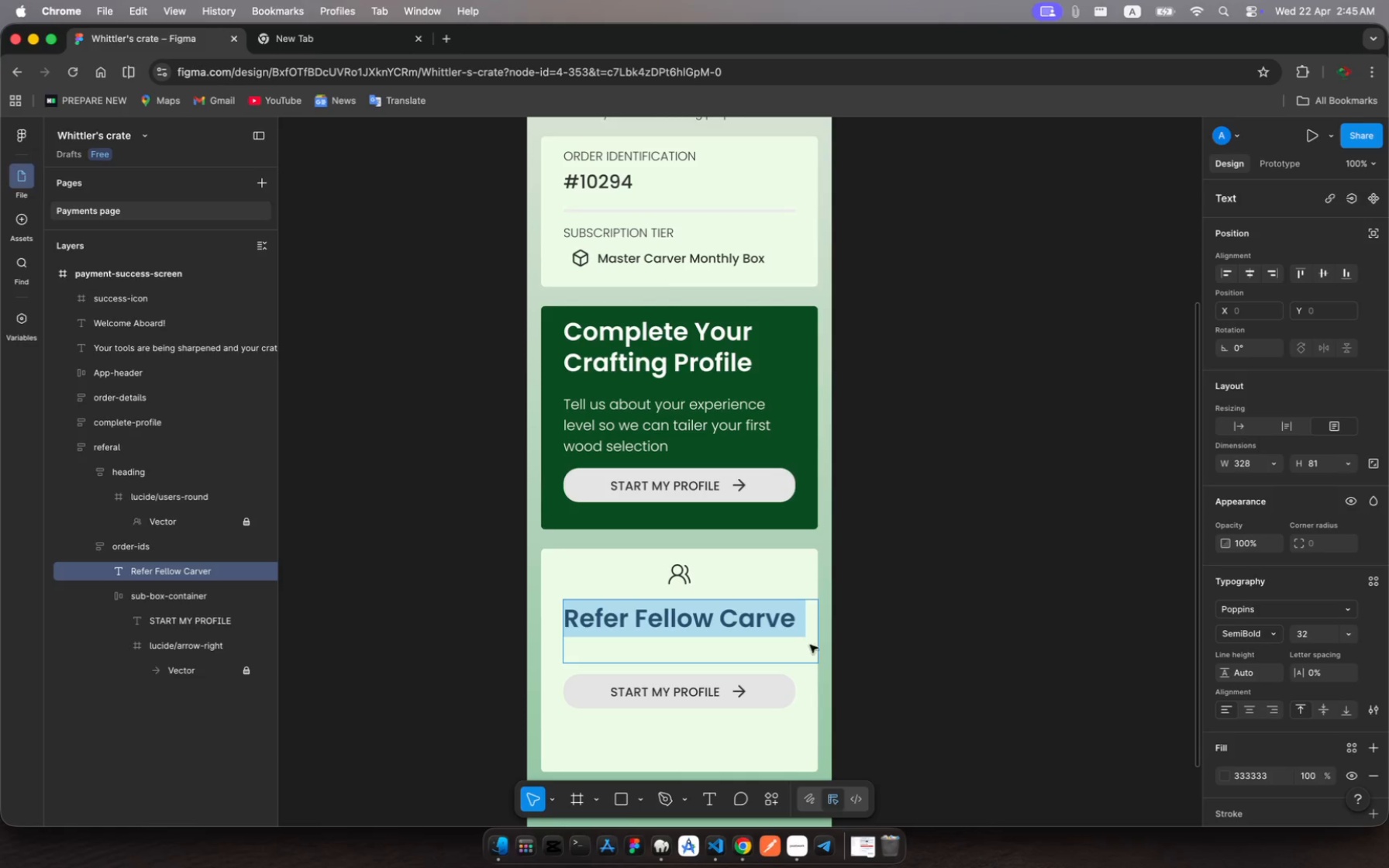 
left_click([789, 649])
 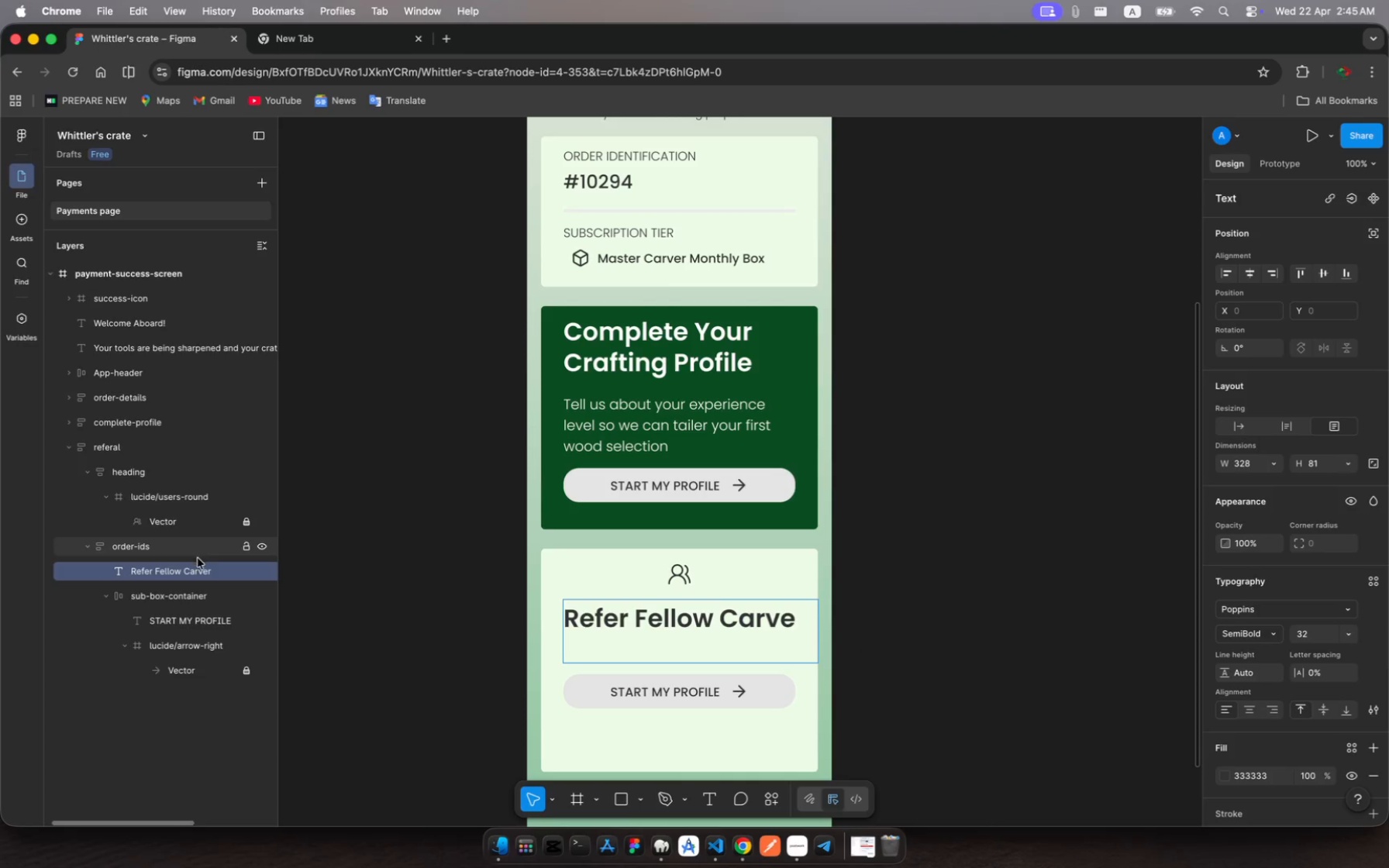 
left_click([199, 570])
 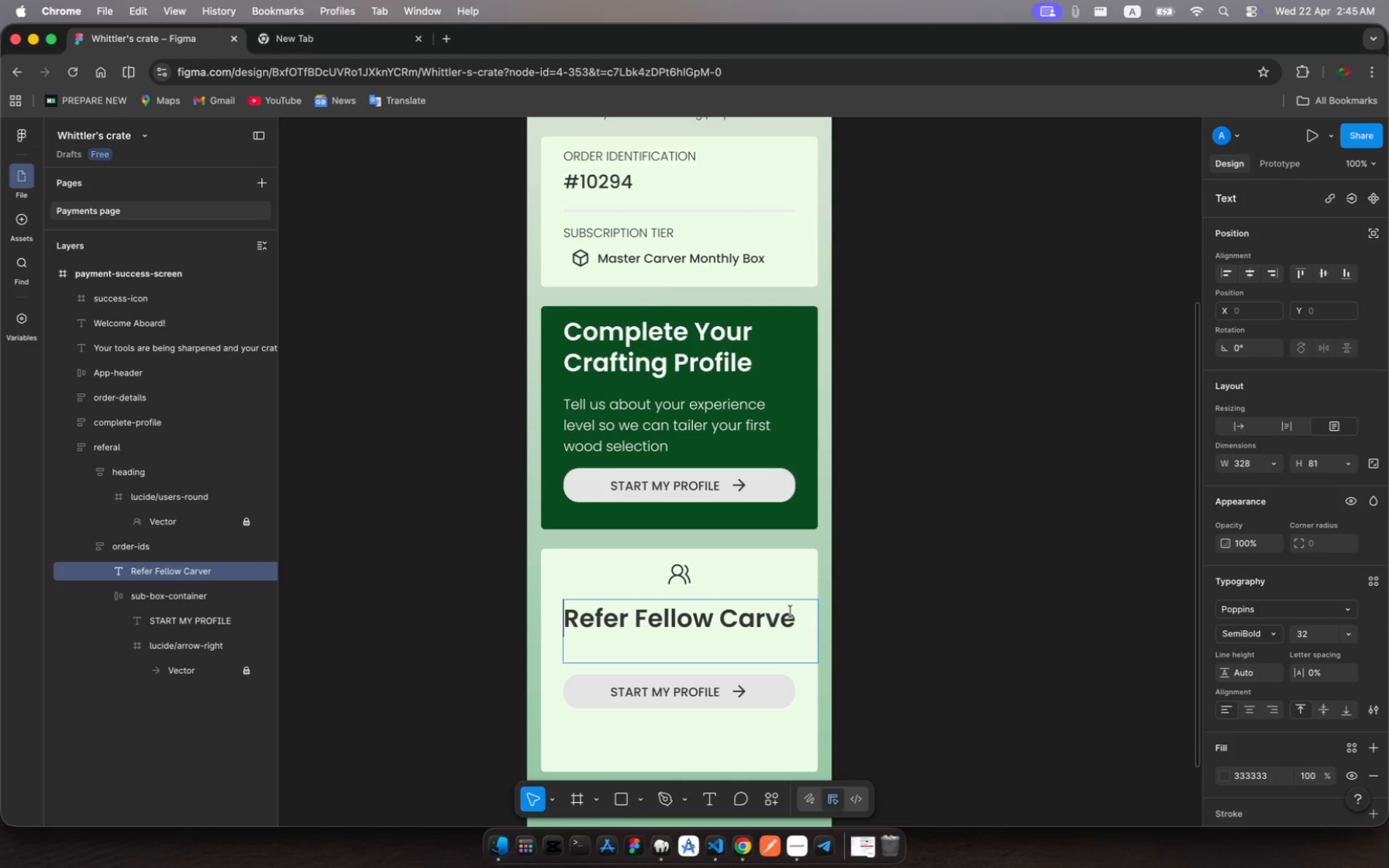 
left_click([804, 618])
 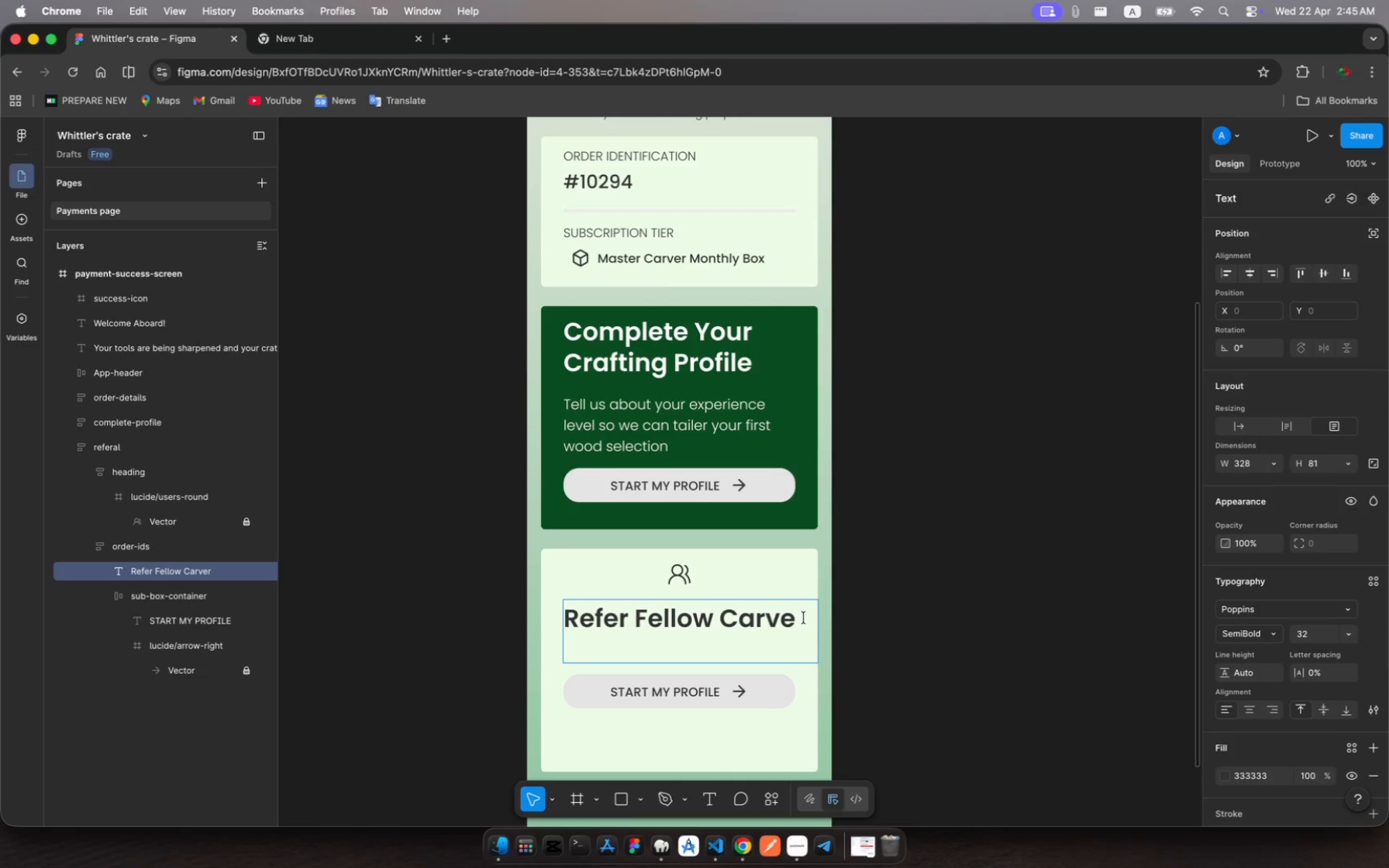 
key(Backspace)
 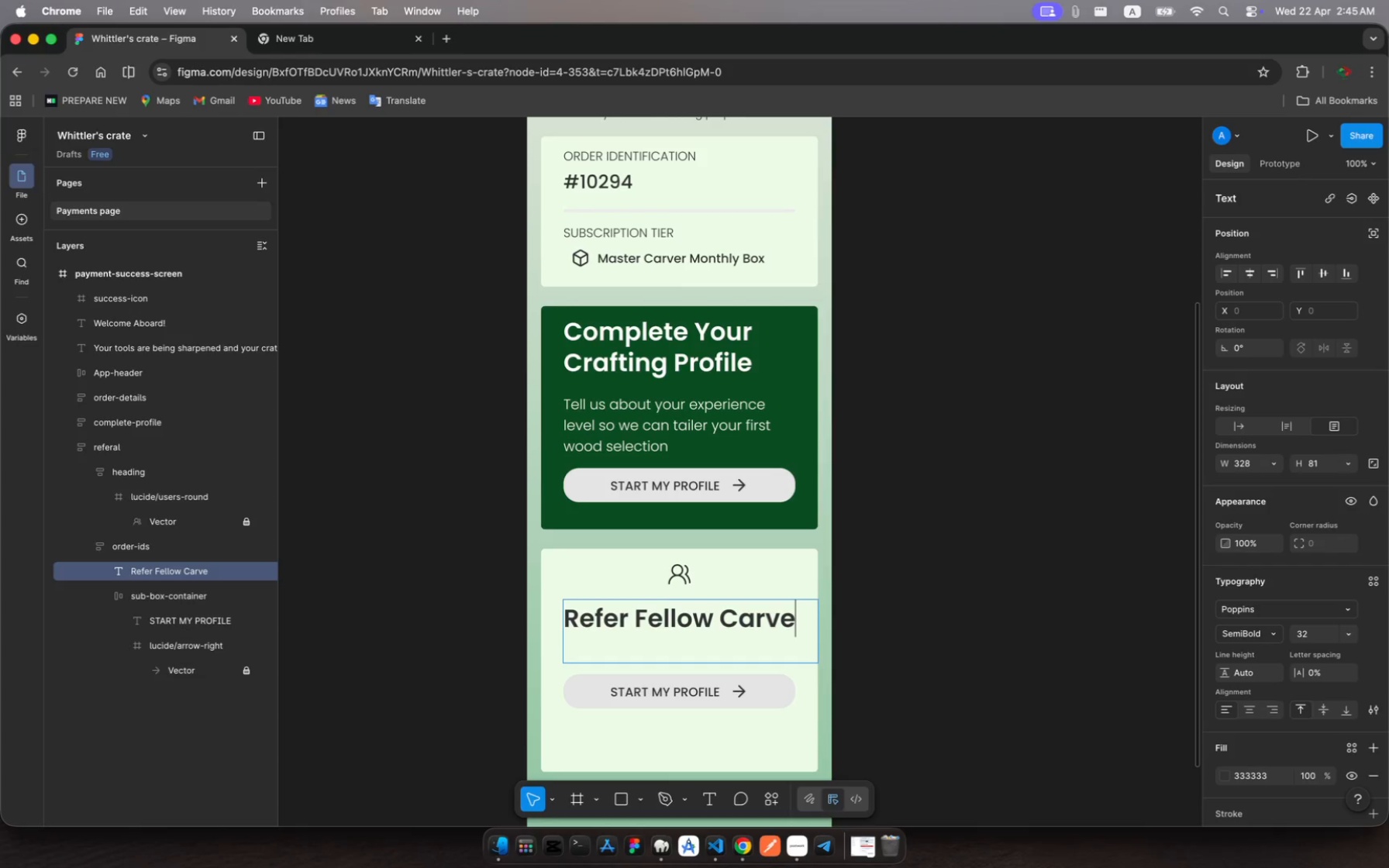 
key(R)
 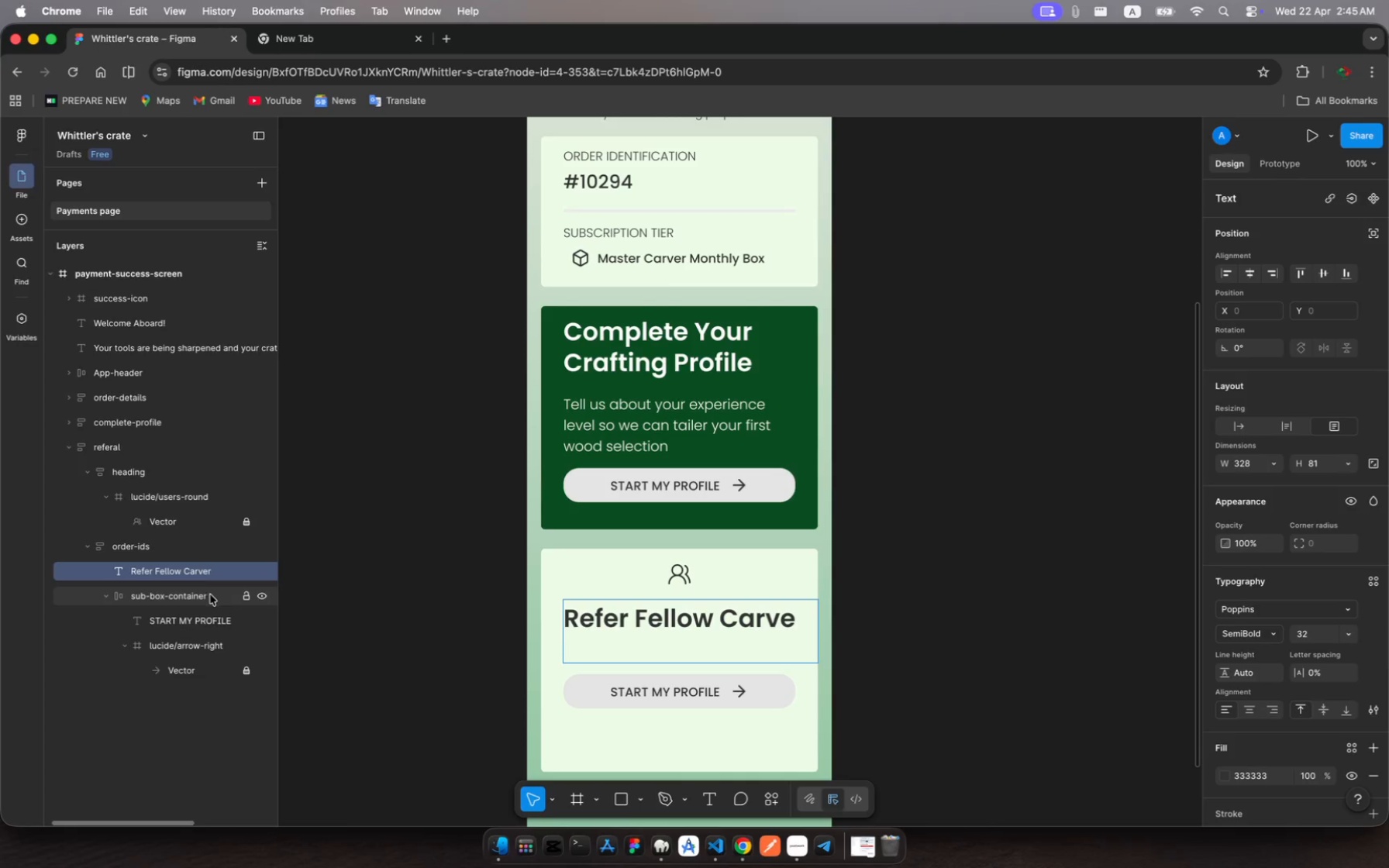 
left_click([212, 577])
 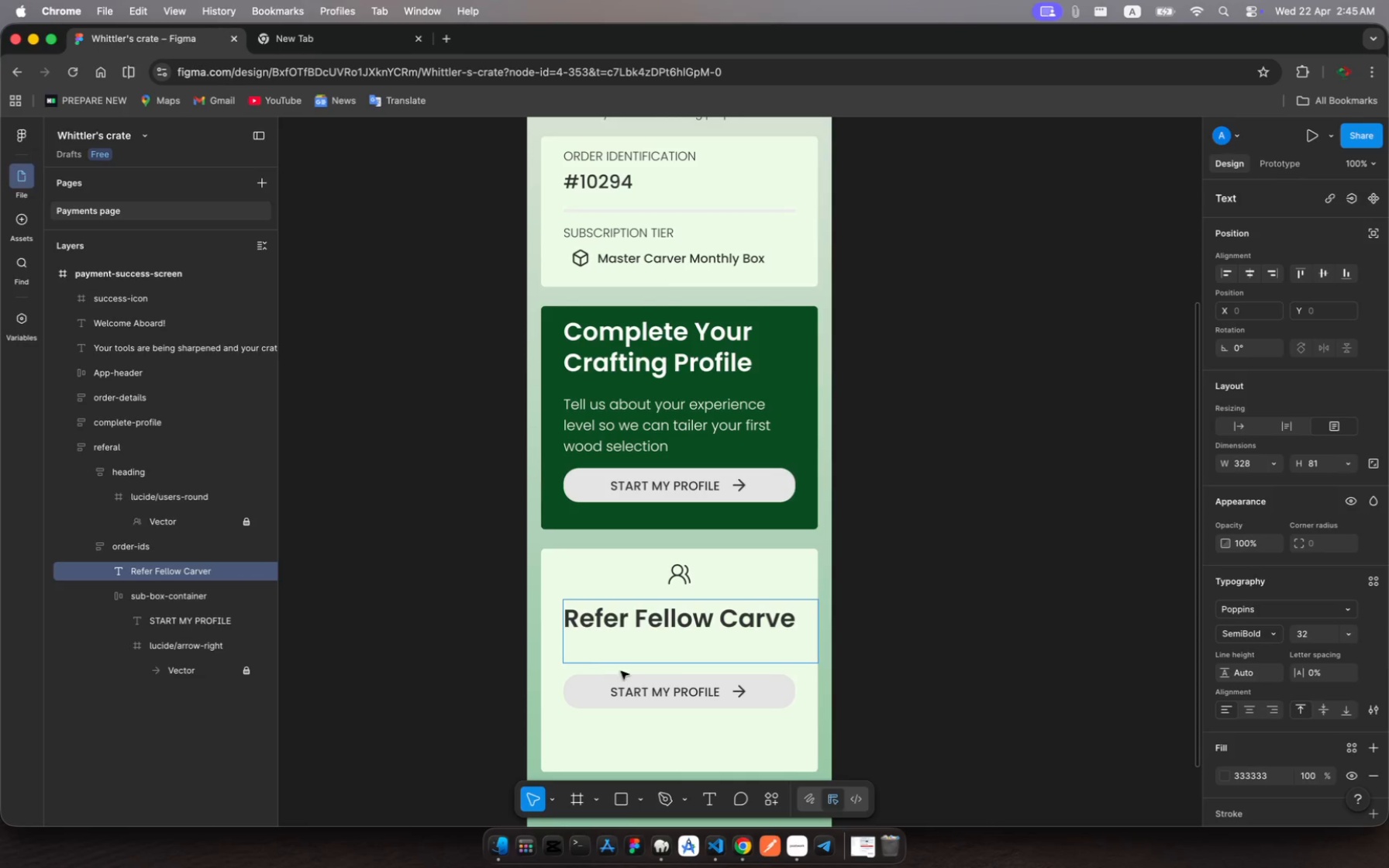 
left_click([674, 671])
 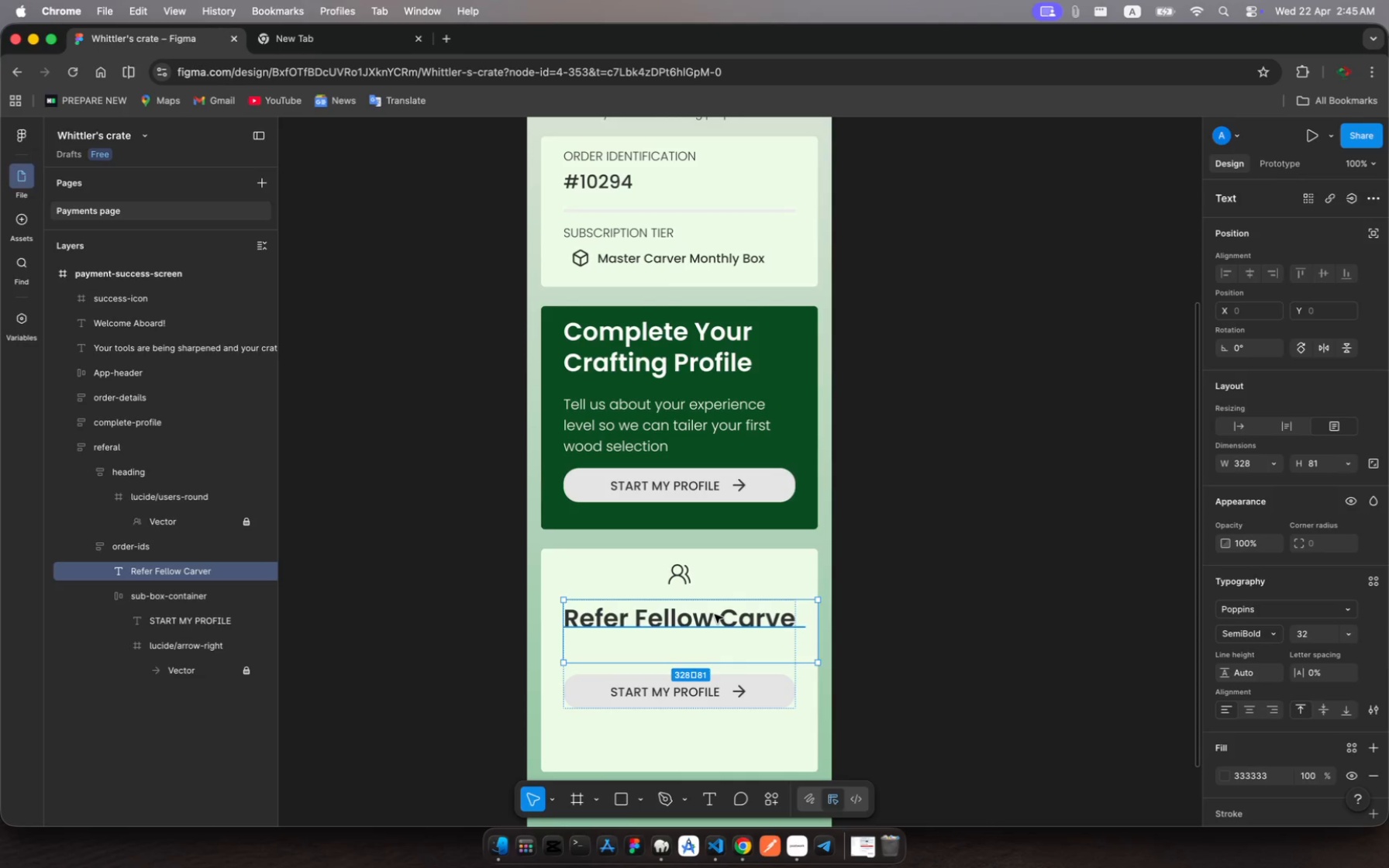 
left_click([714, 617])
 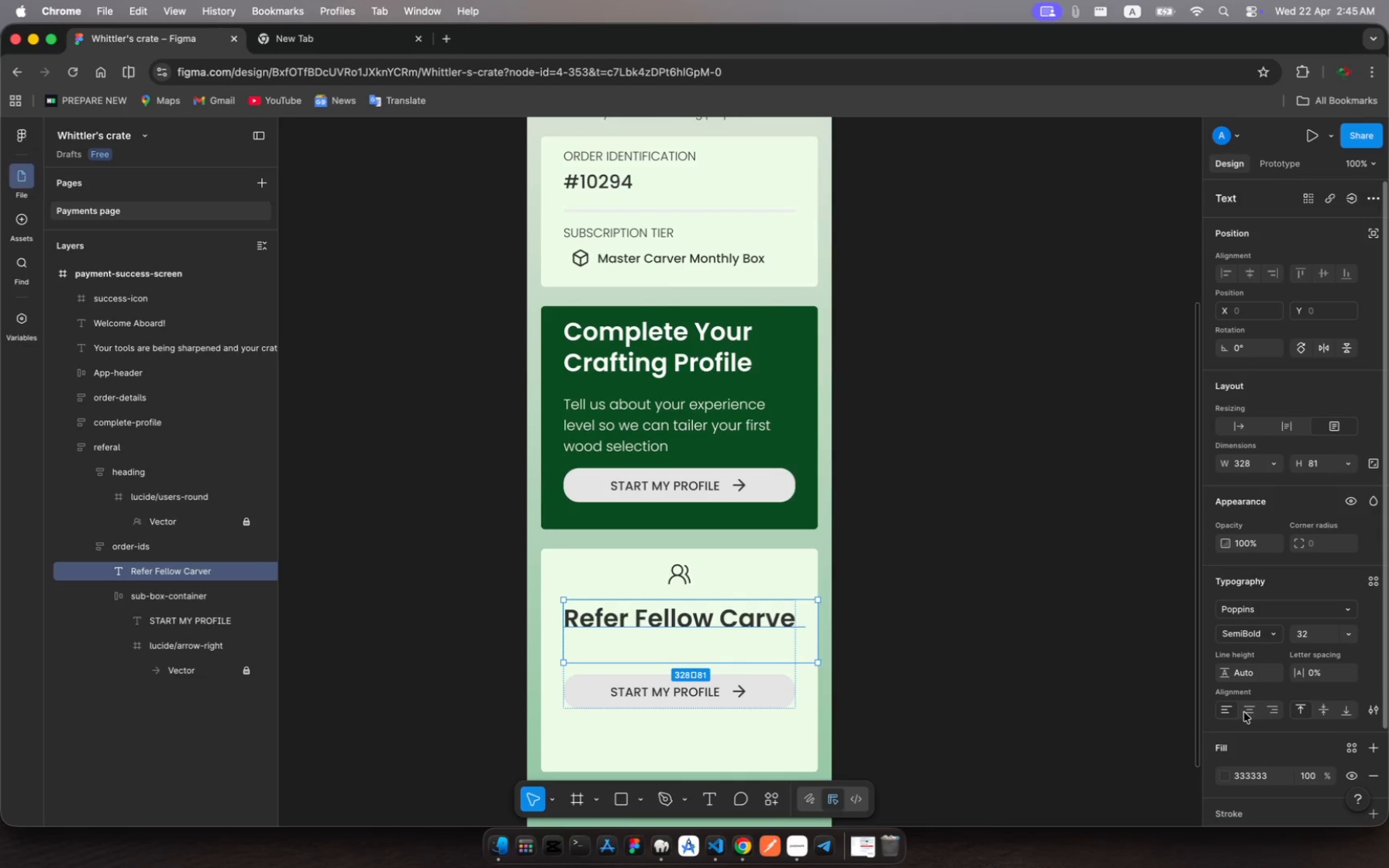 
left_click([1249, 708])
 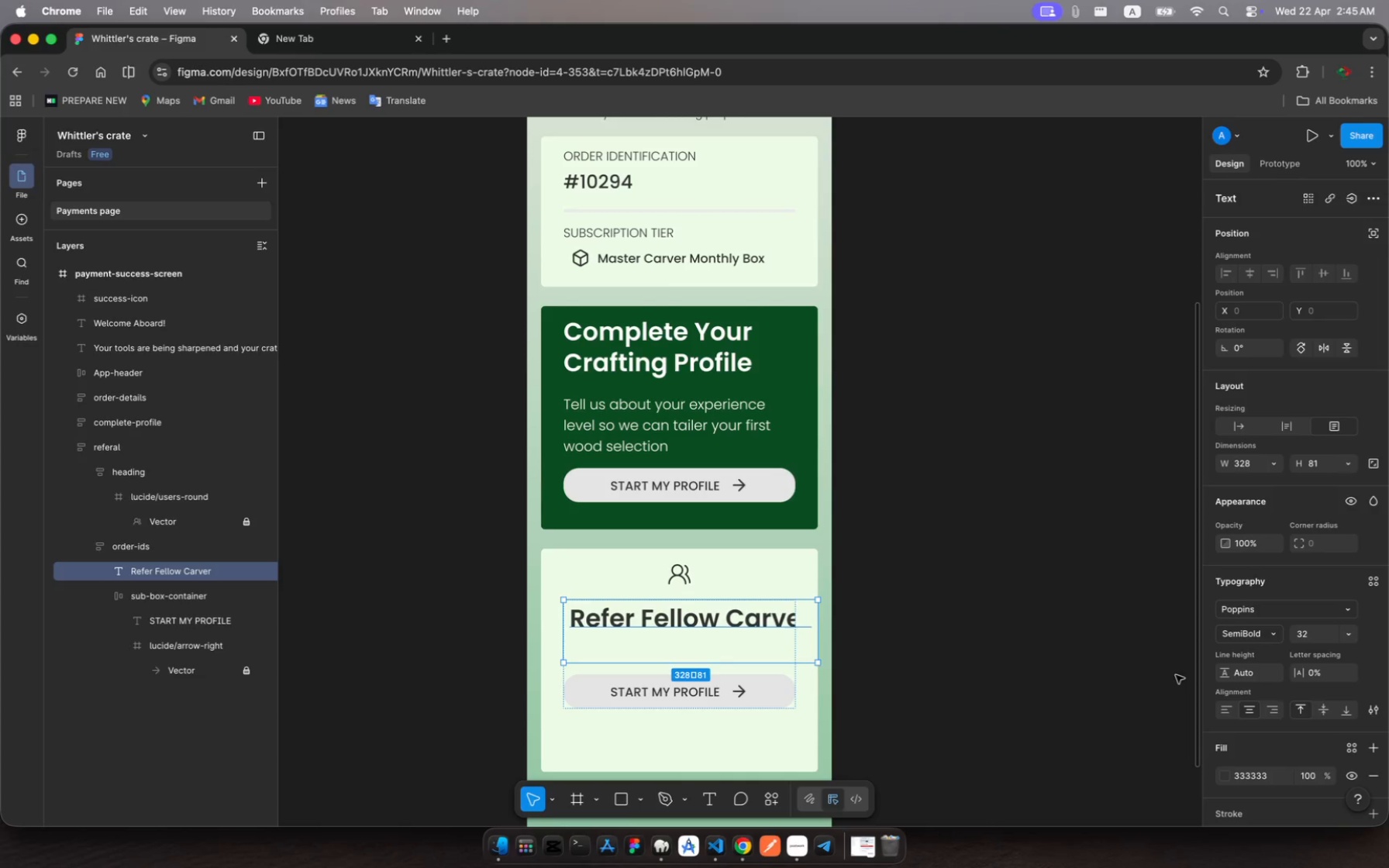 
wait(9.35)
 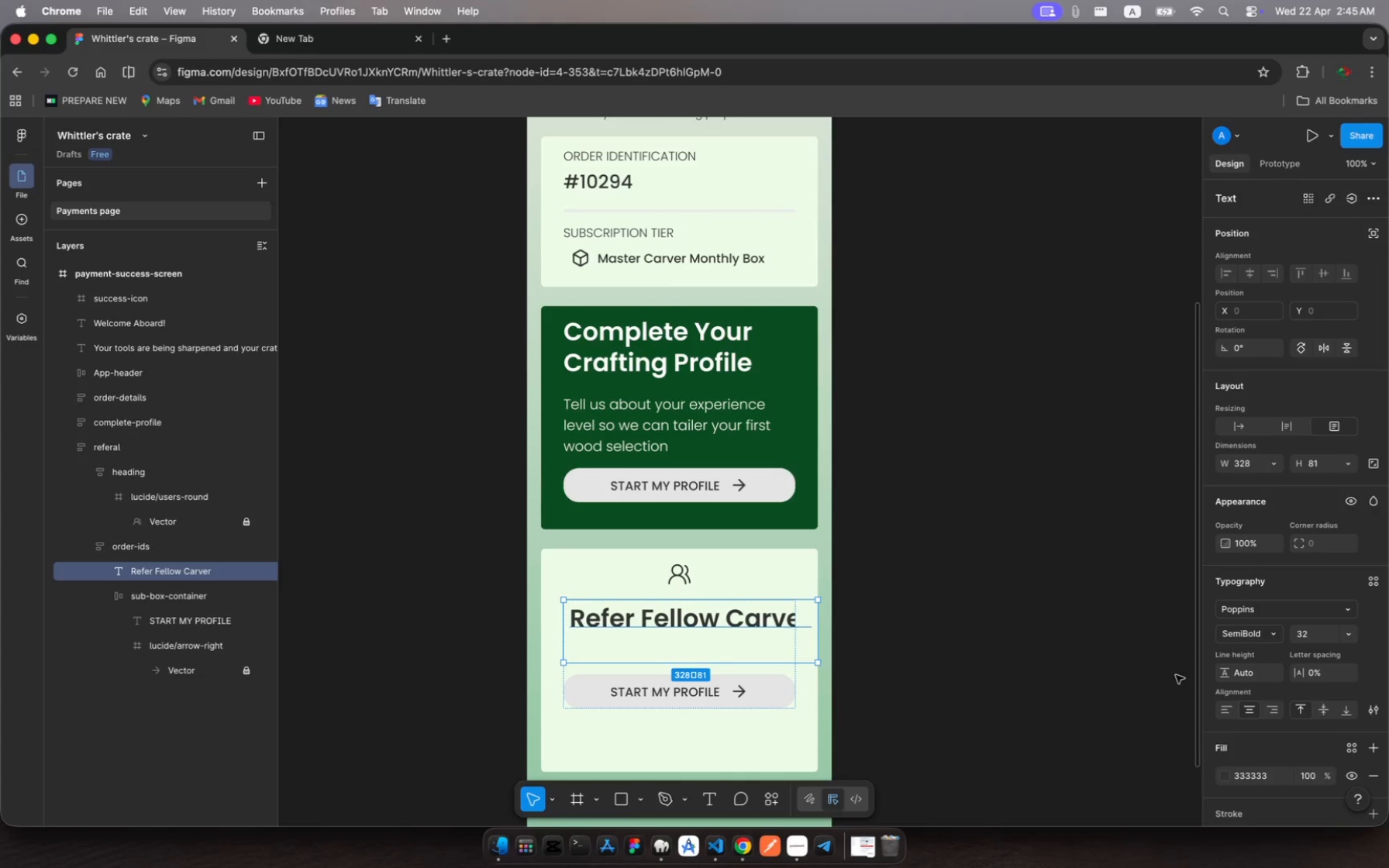 
key(Escape)
 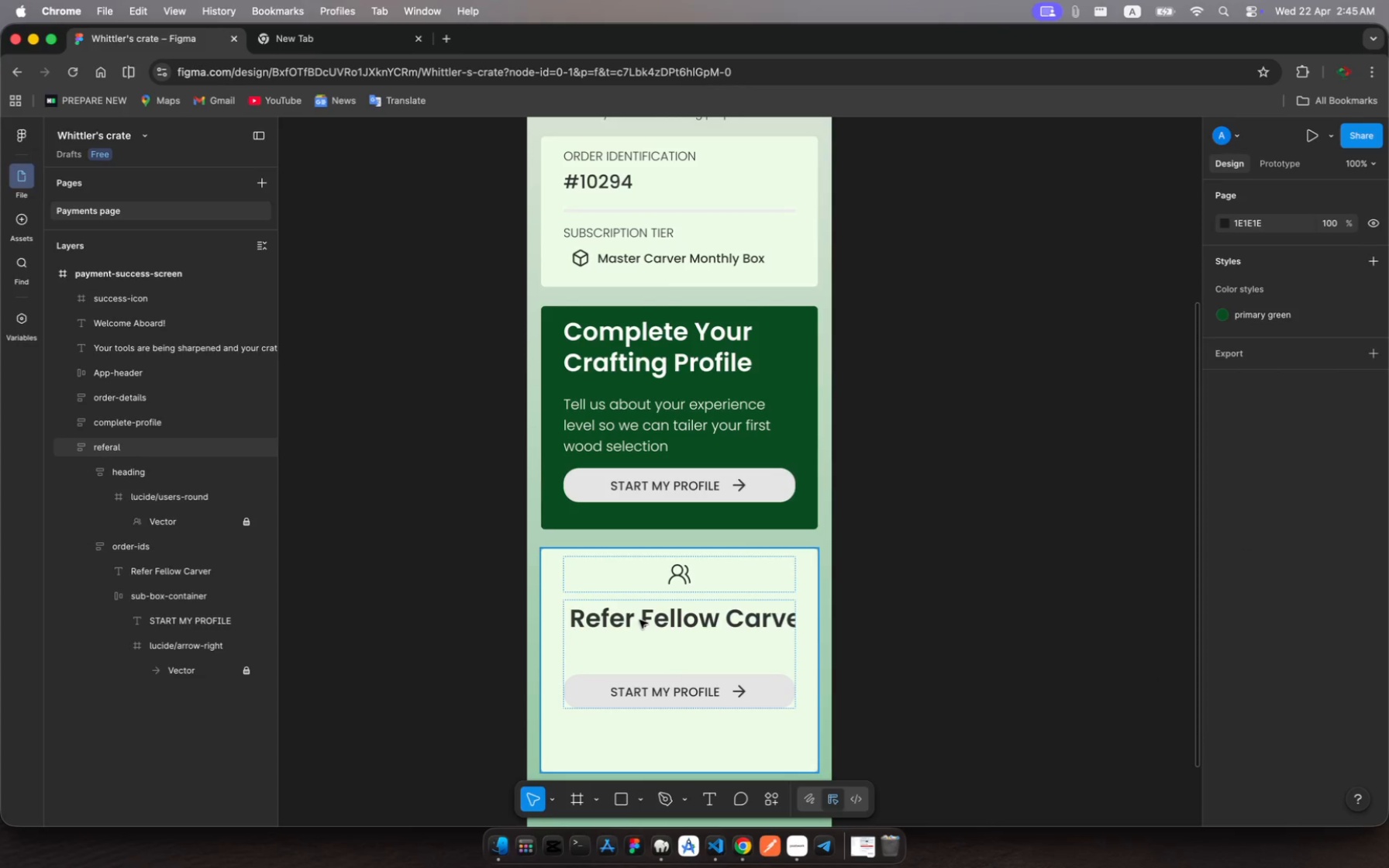 
double_click([639, 620])
 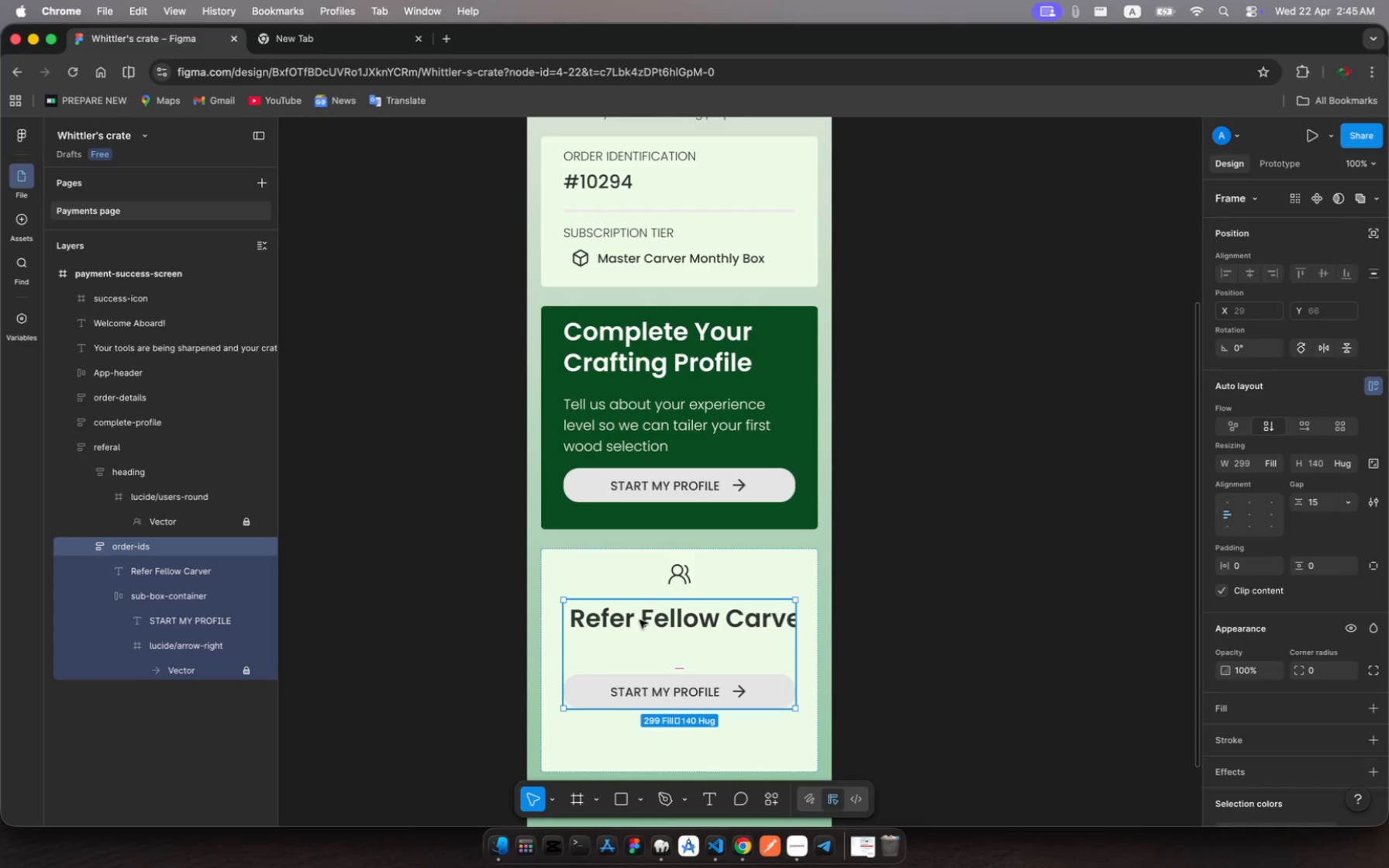 
double_click([639, 620])
 